 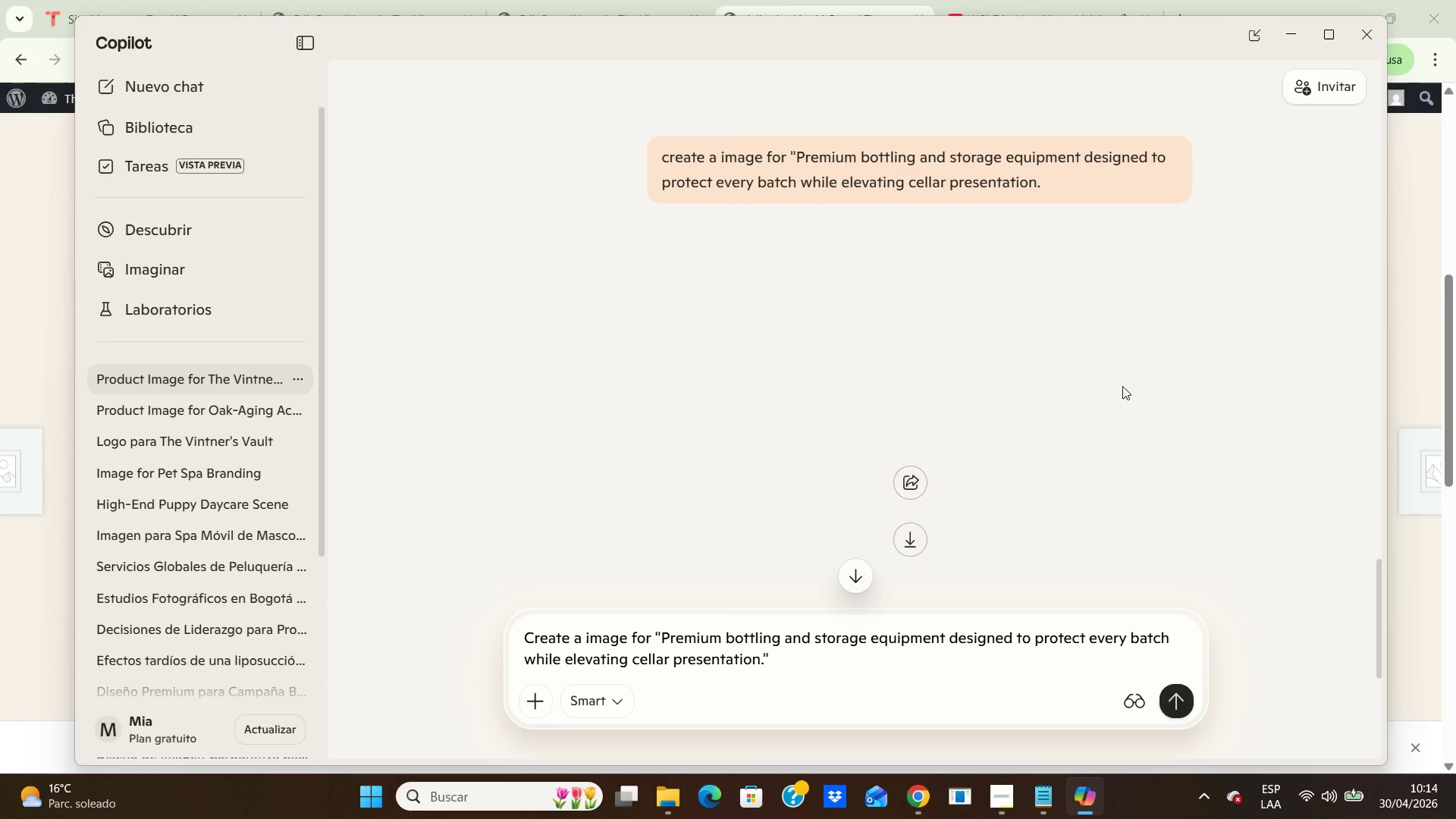 
left_click([1184, 704])
 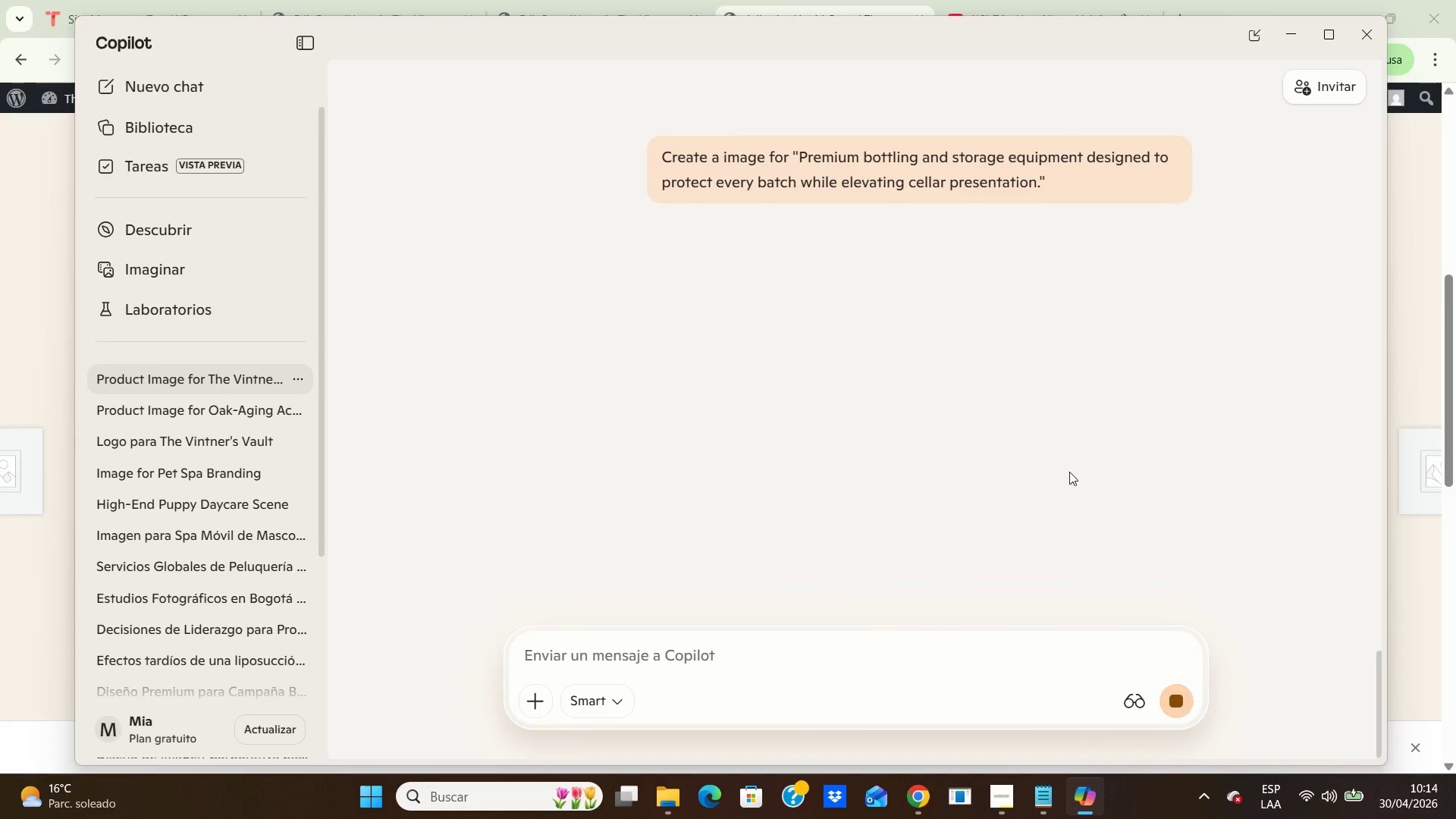 
scroll: coordinate [1038, 312], scroll_direction: up, amount: 3.0
 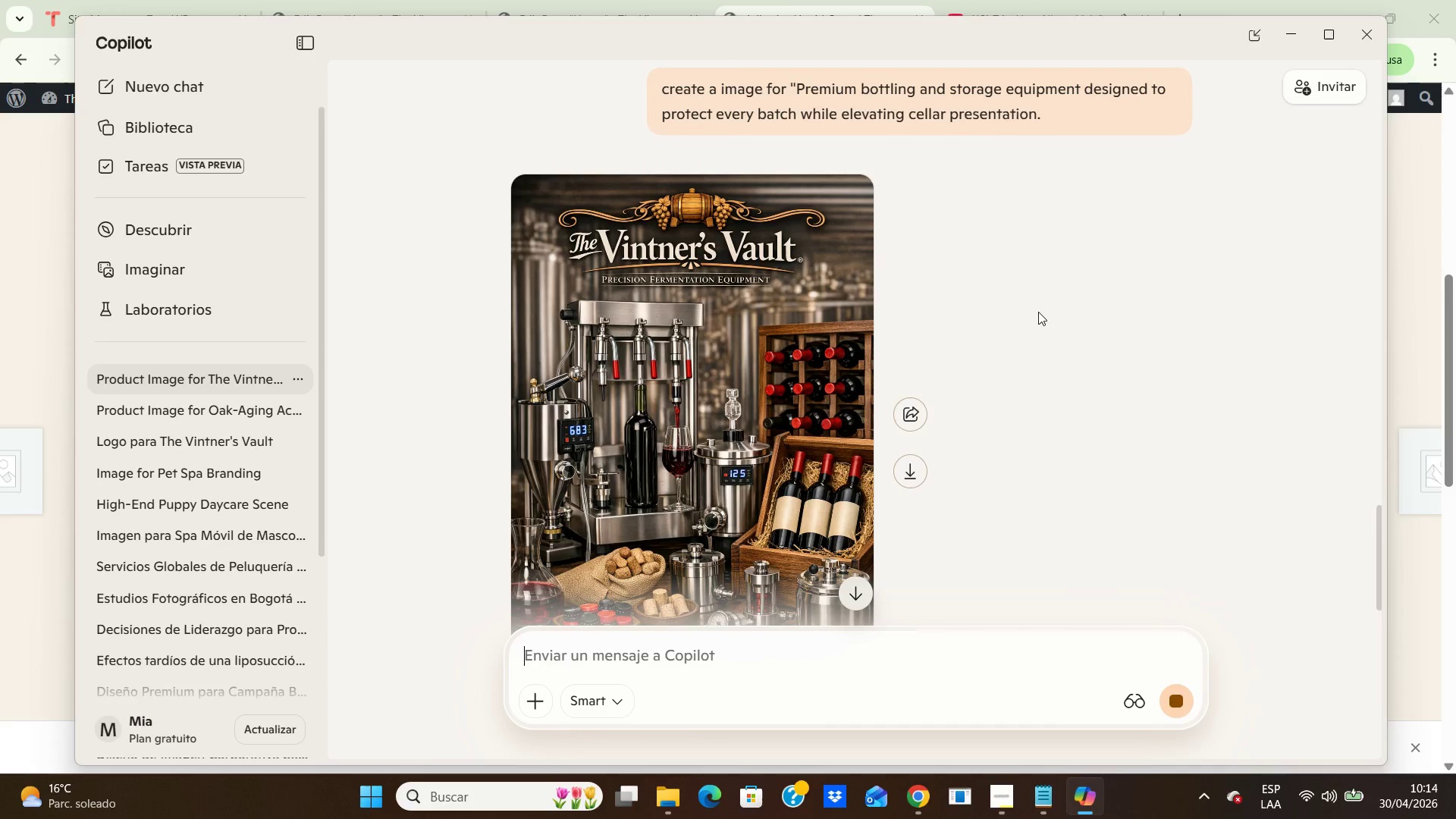 
right_click([709, 359])
 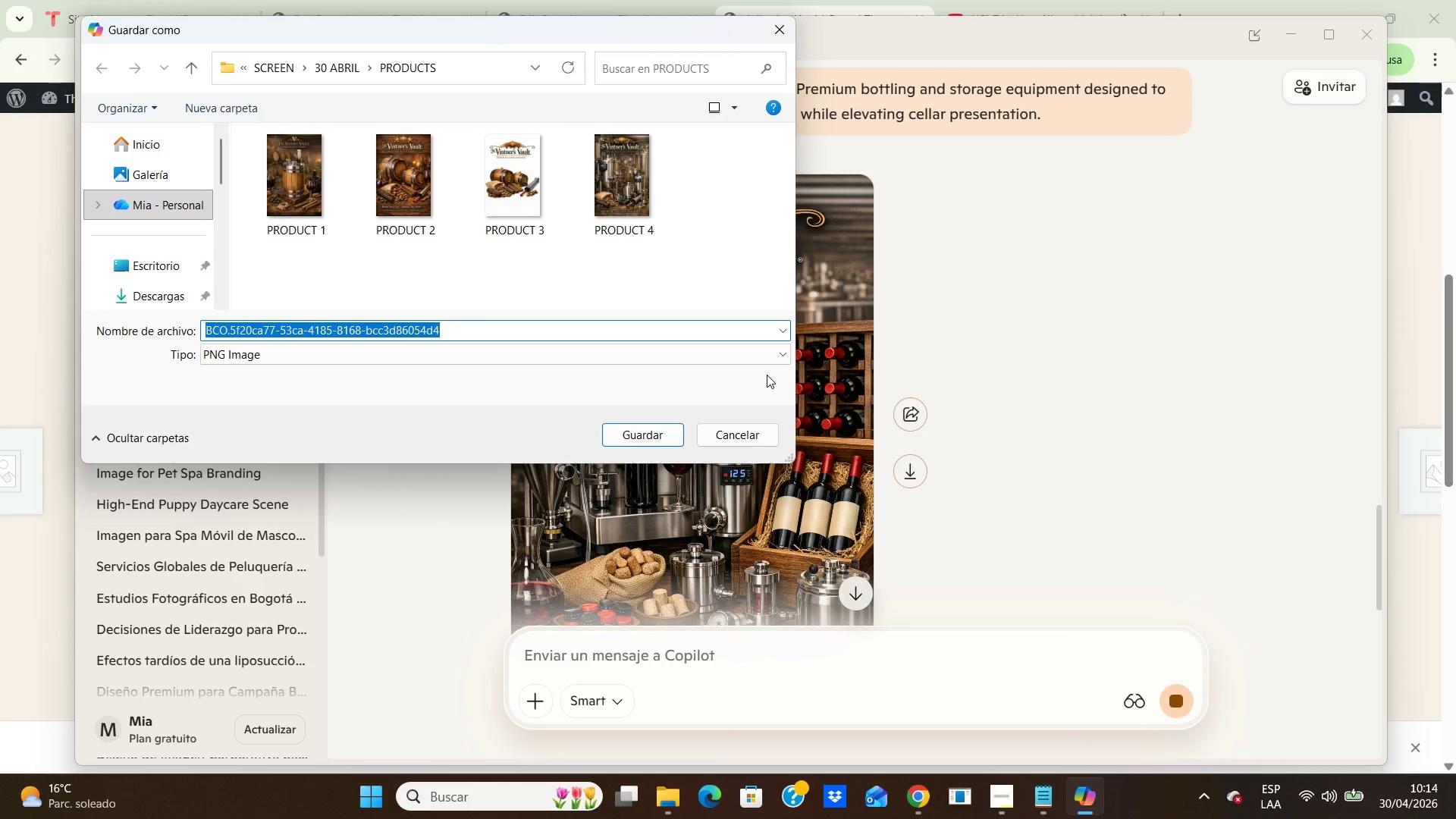 
type(STORE PROD 1)
 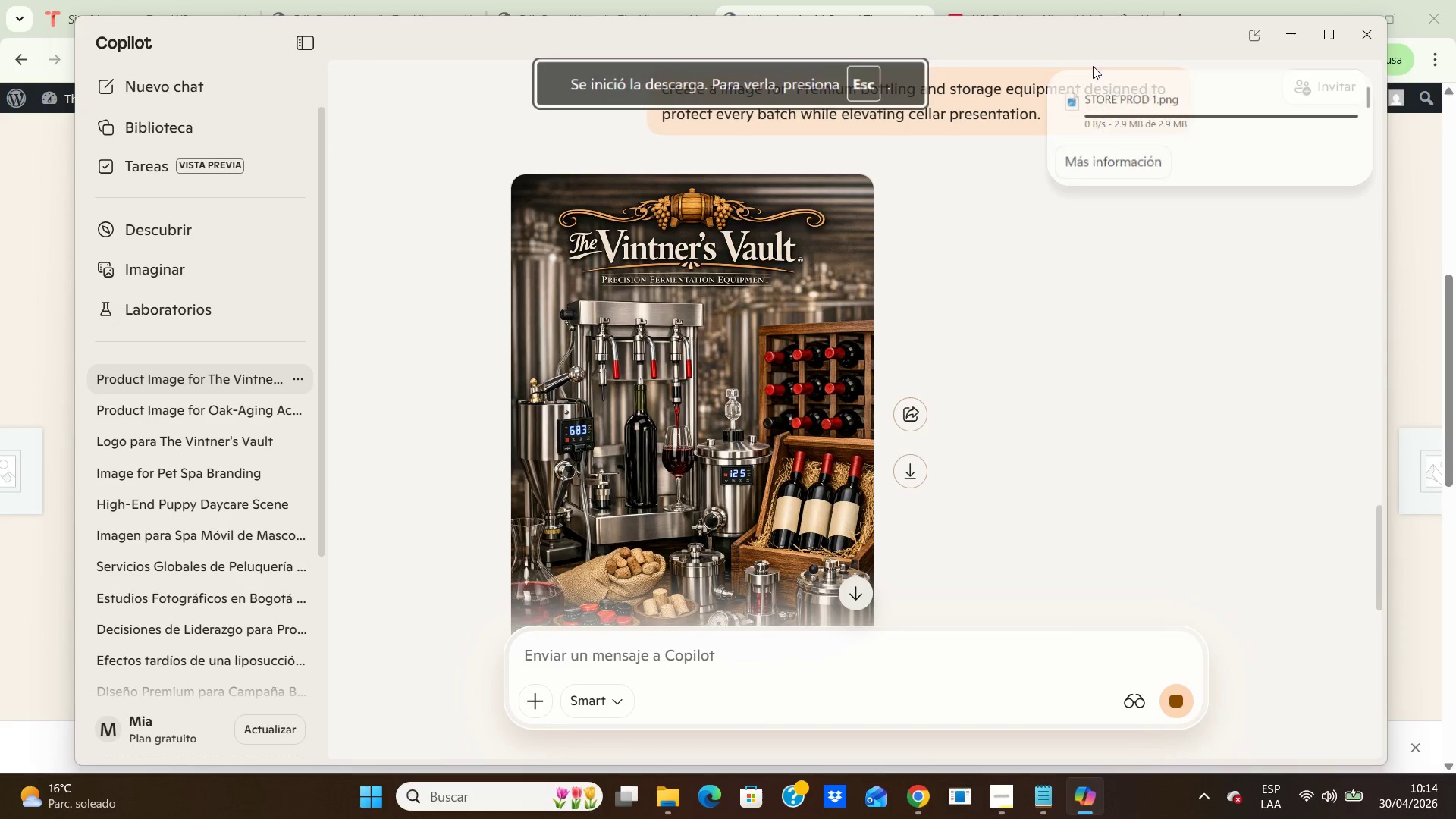 
left_click([1289, 36])
 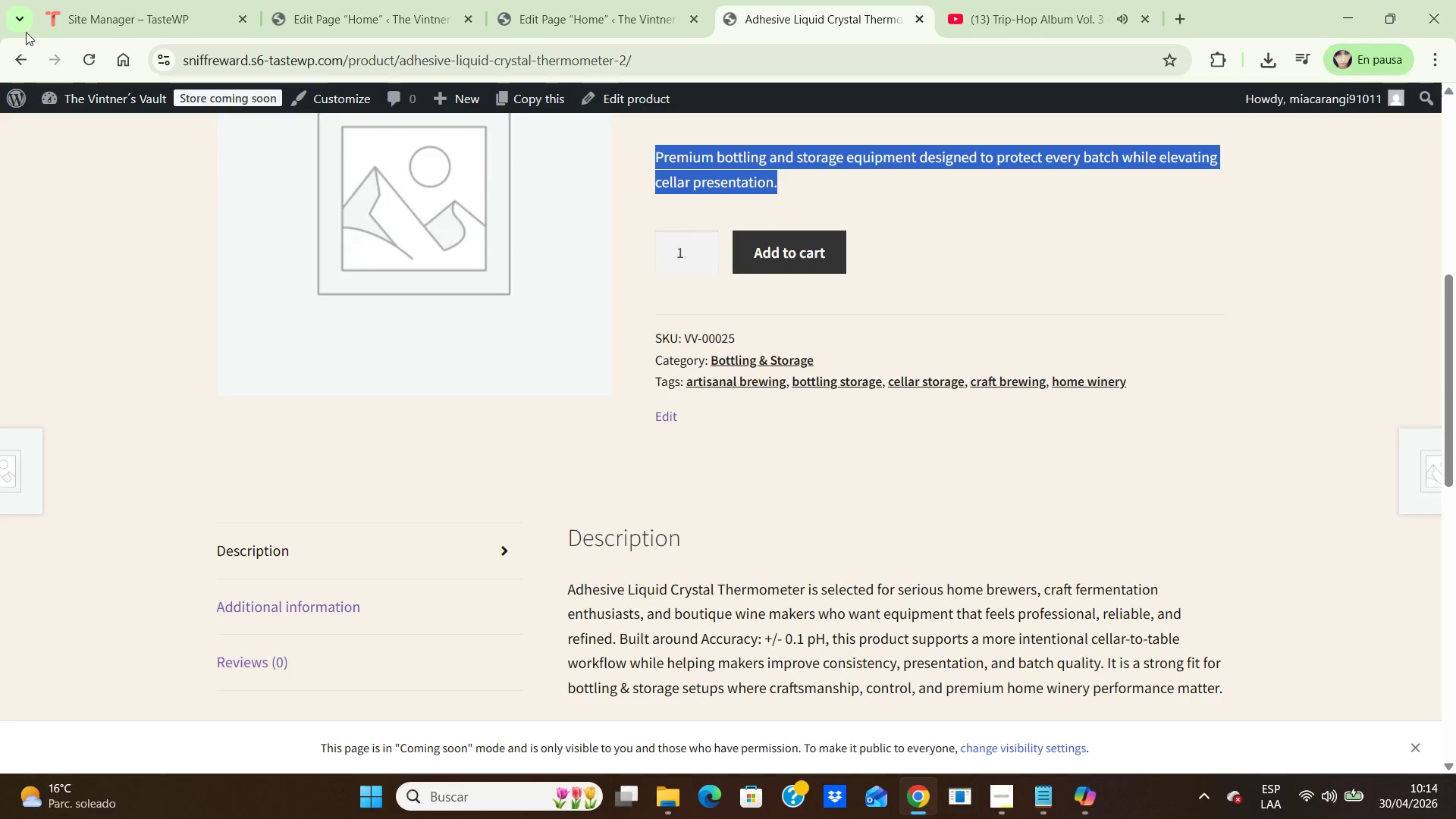 
left_click([20, 59])
 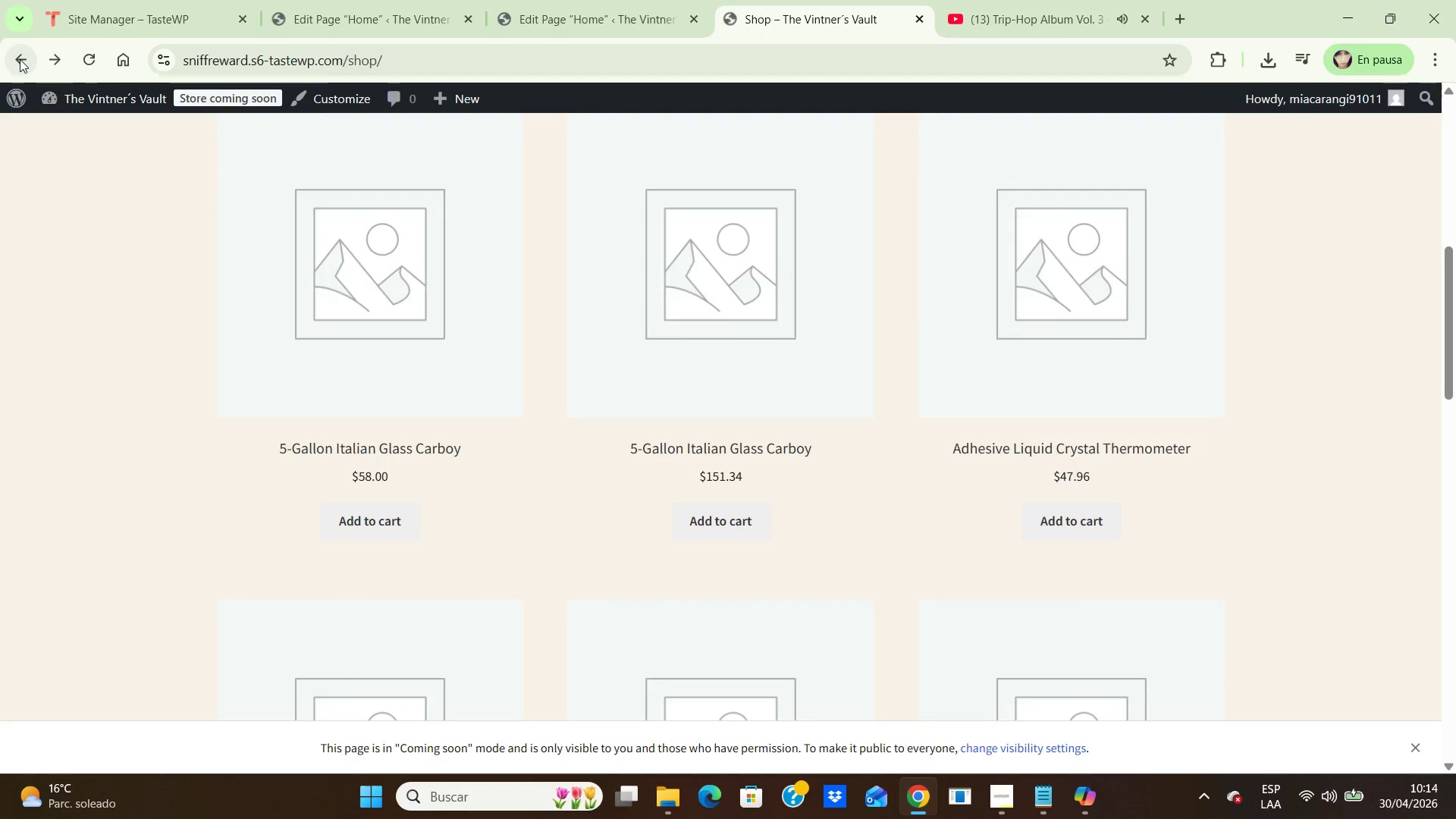 
scroll: coordinate [738, 293], scroll_direction: up, amount: 4.0
 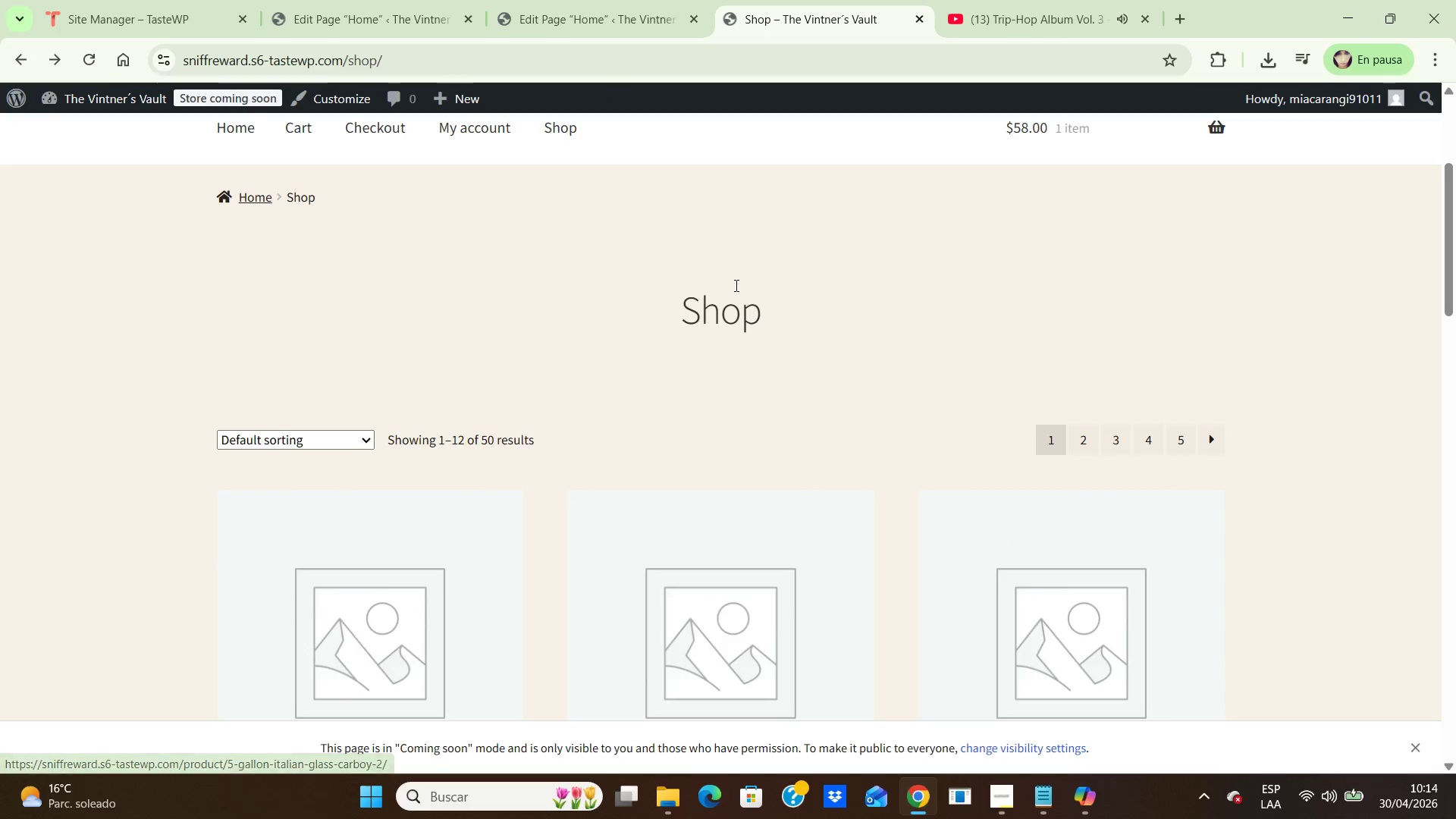 
scroll: coordinate [734, 284], scroll_direction: down, amount: 4.0
 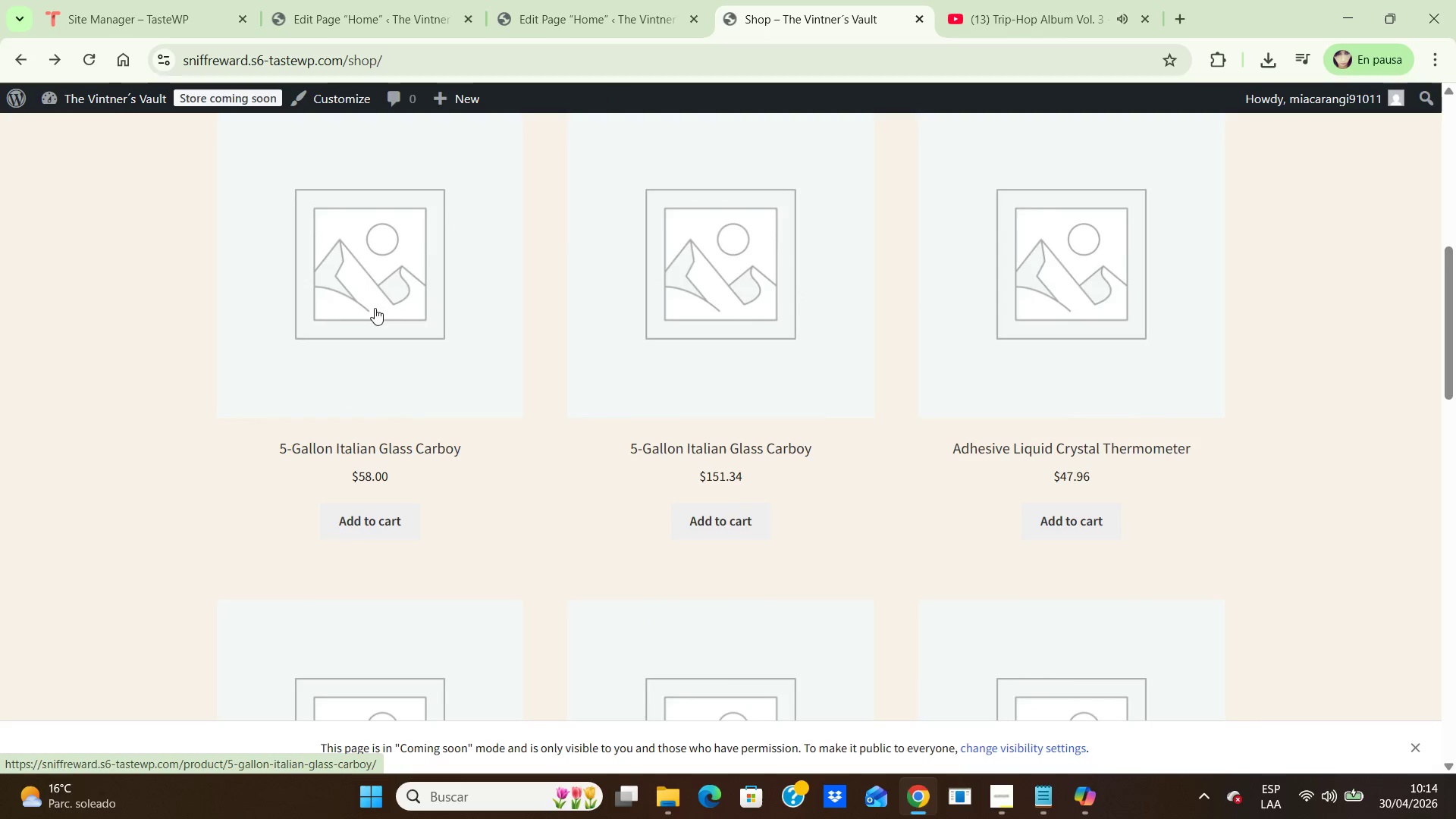 
left_click([377, 299])
 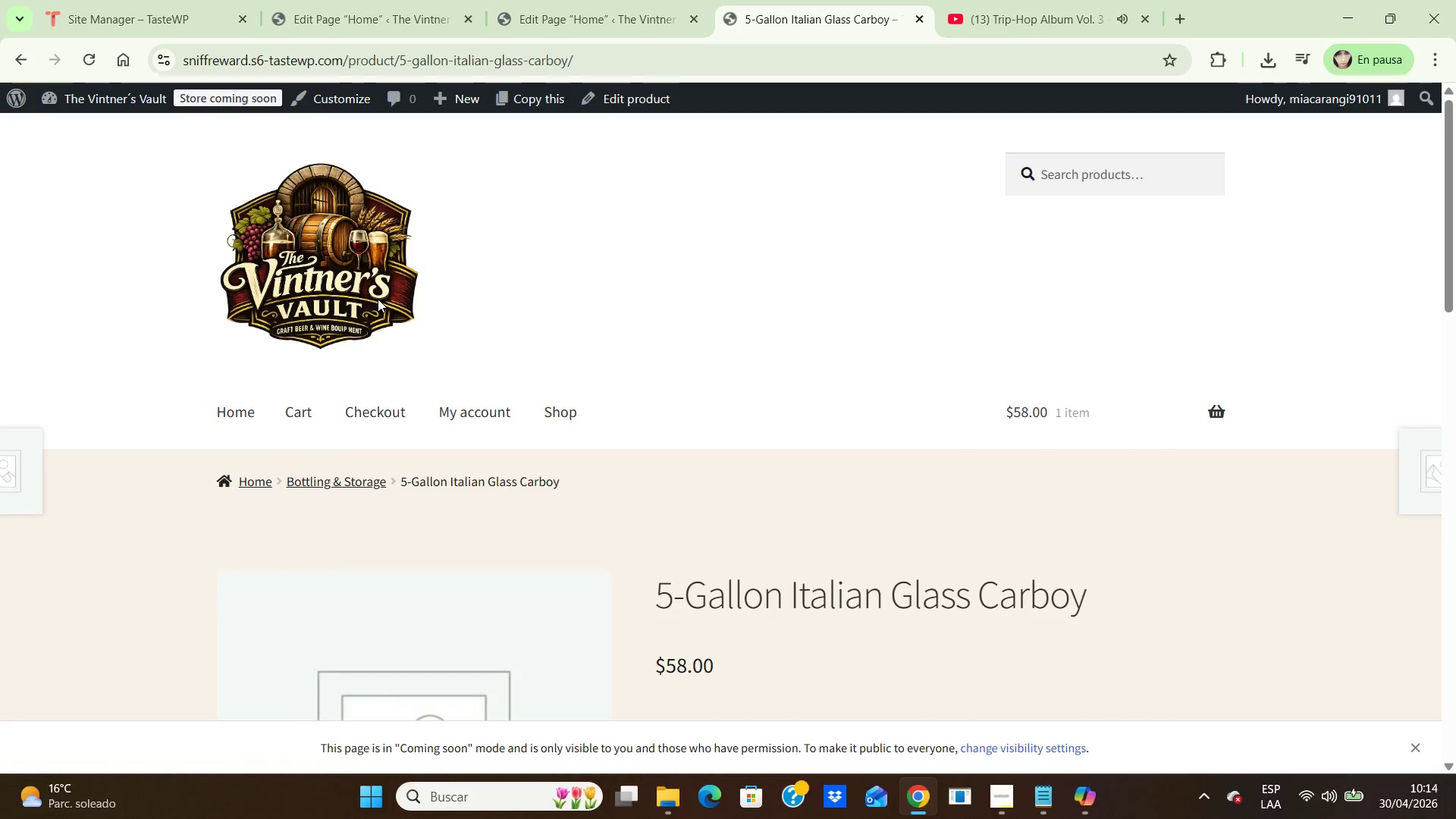 
scroll: coordinate [959, 309], scroll_direction: down, amount: 4.0
 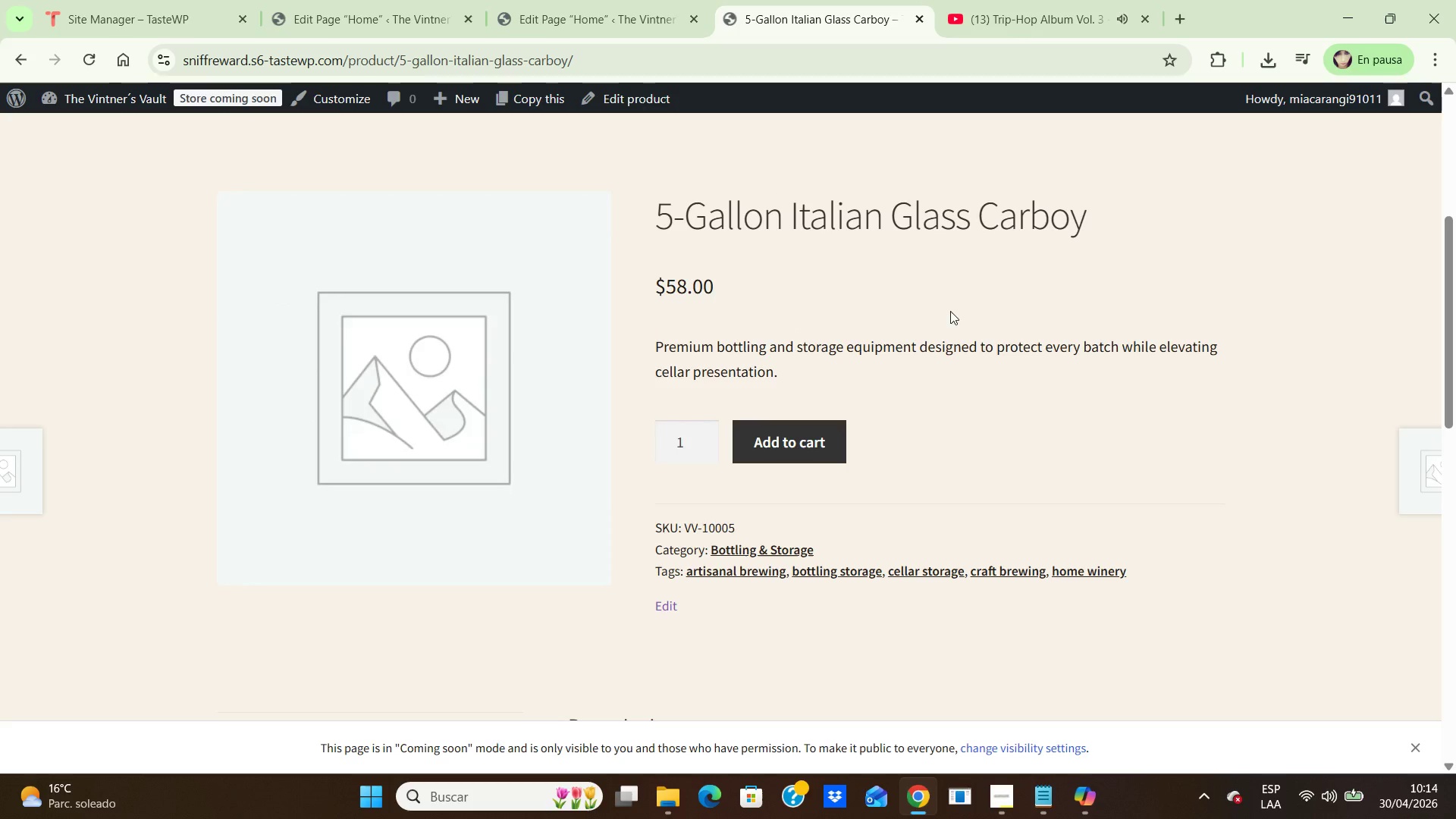 
scroll: coordinate [945, 301], scroll_direction: up, amount: 4.0
 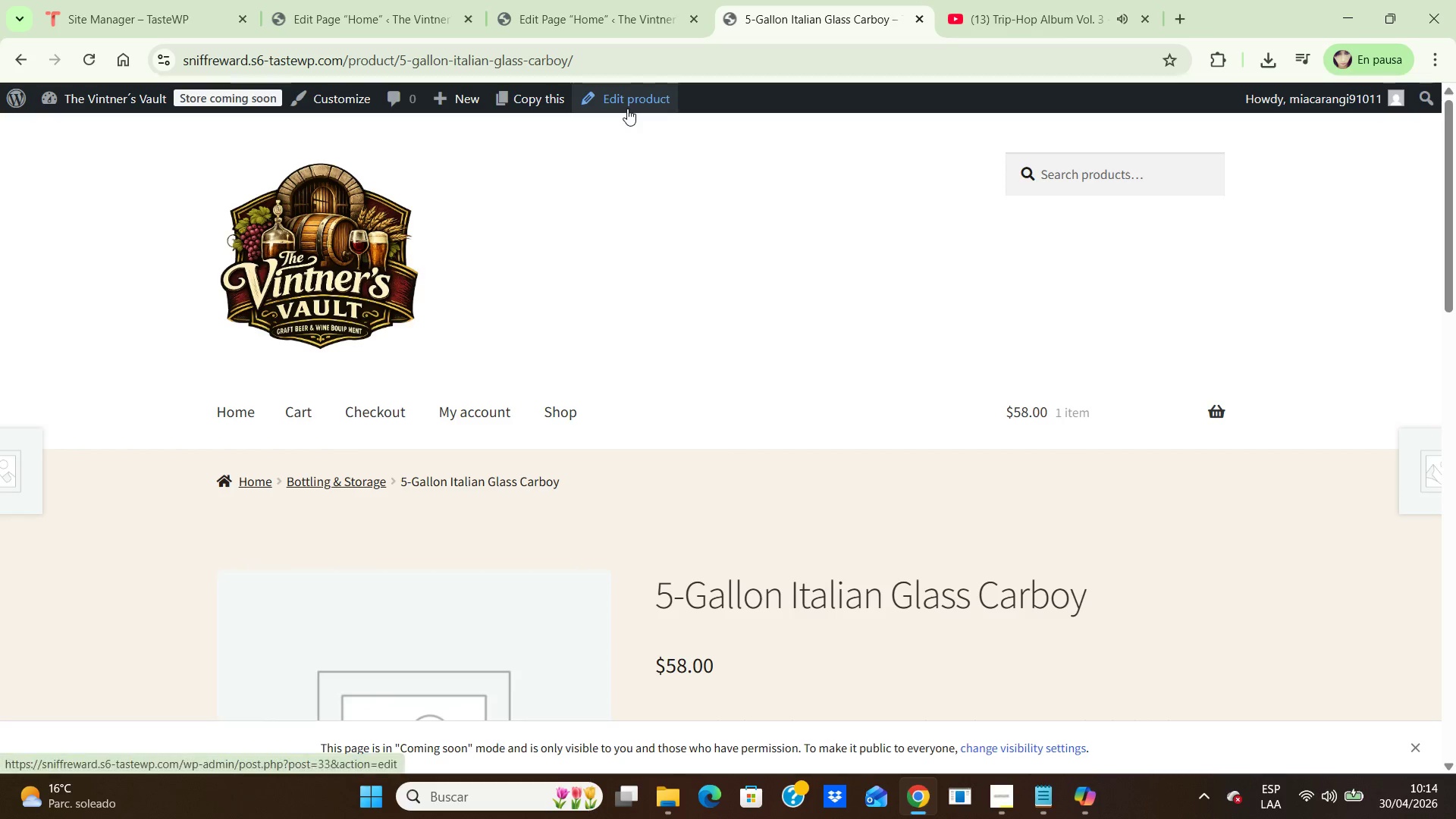 
left_click([627, 107])
 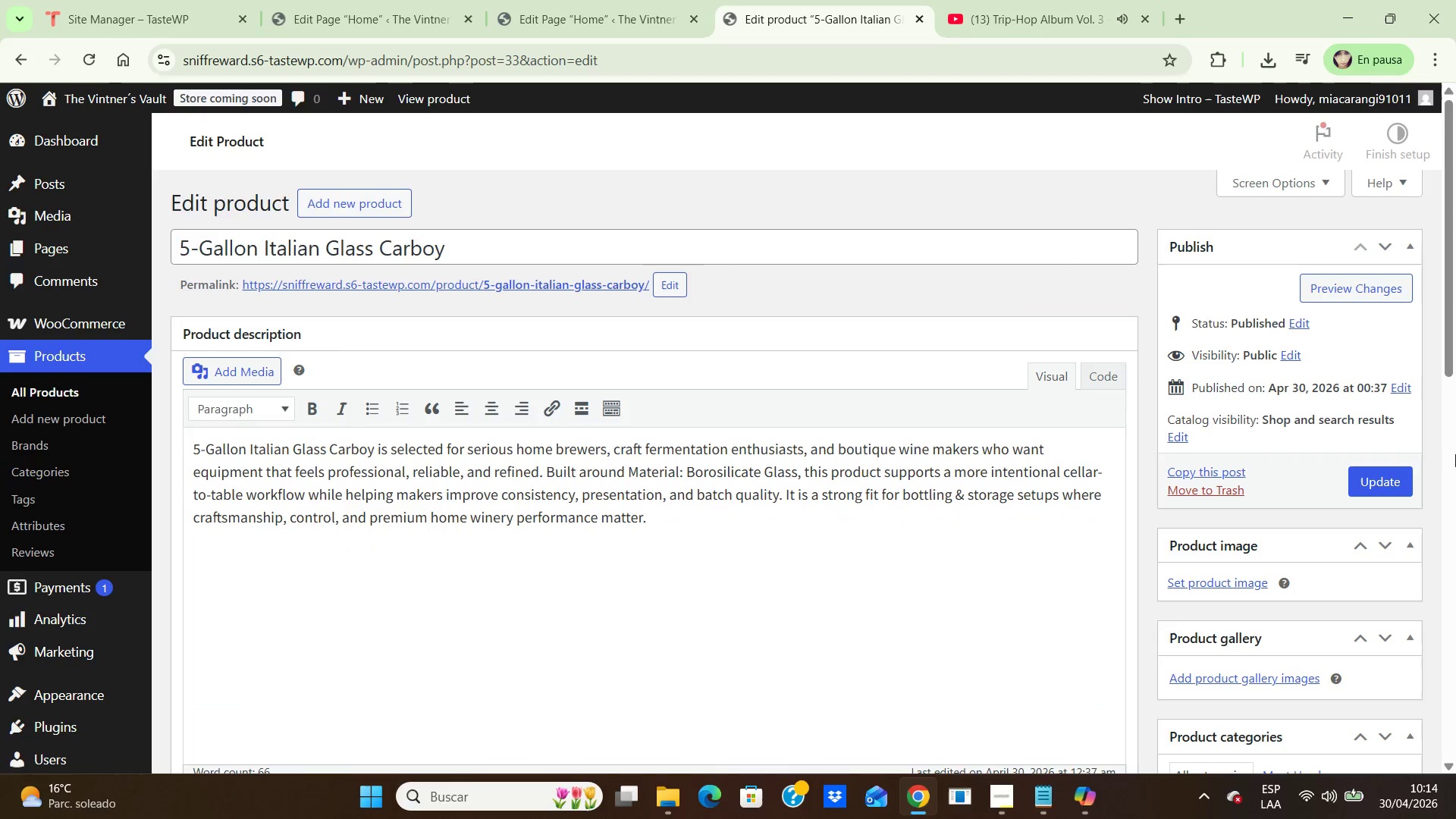 
scroll: coordinate [1408, 532], scroll_direction: down, amount: 2.0
 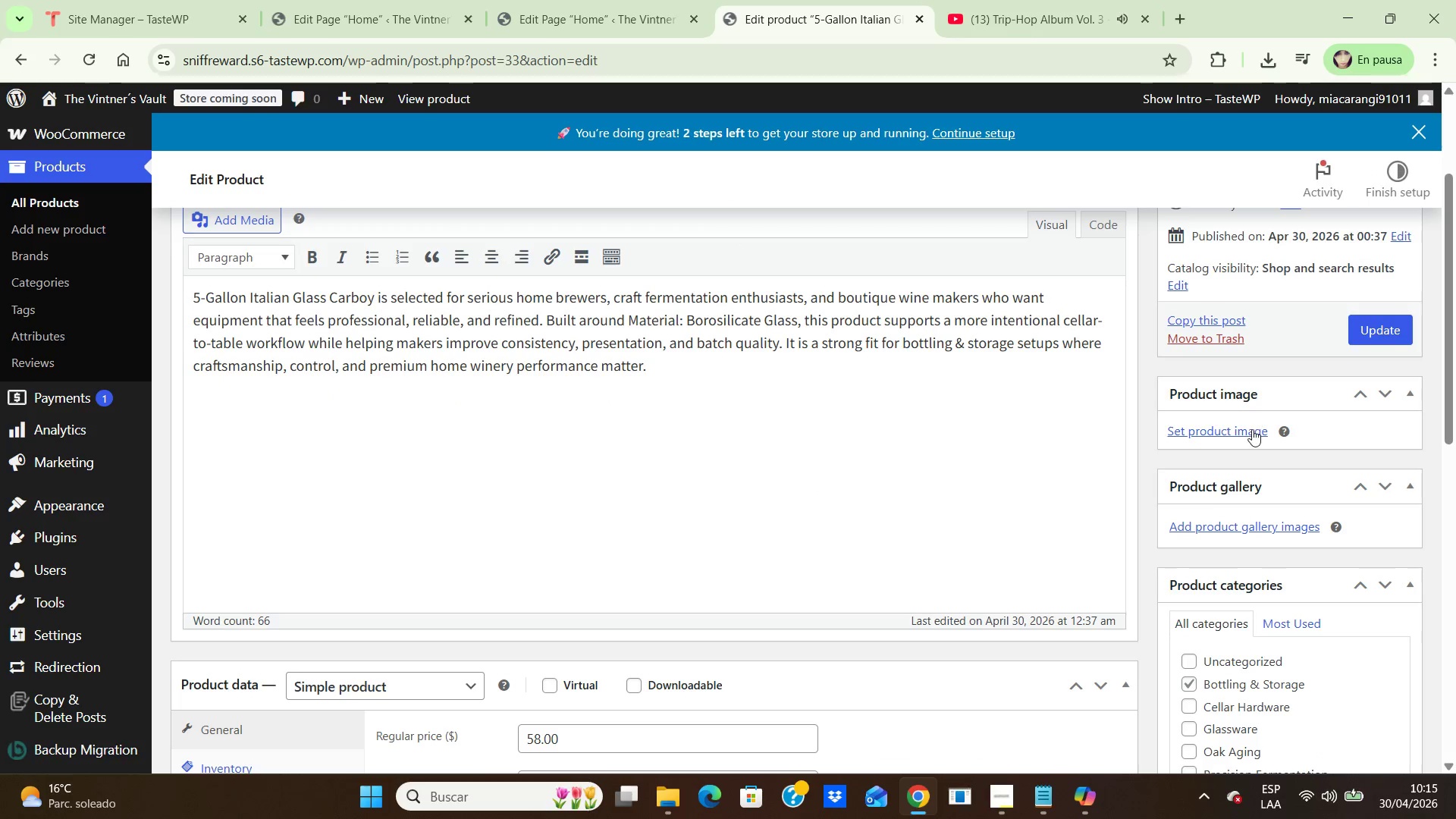 
left_click([1251, 434])
 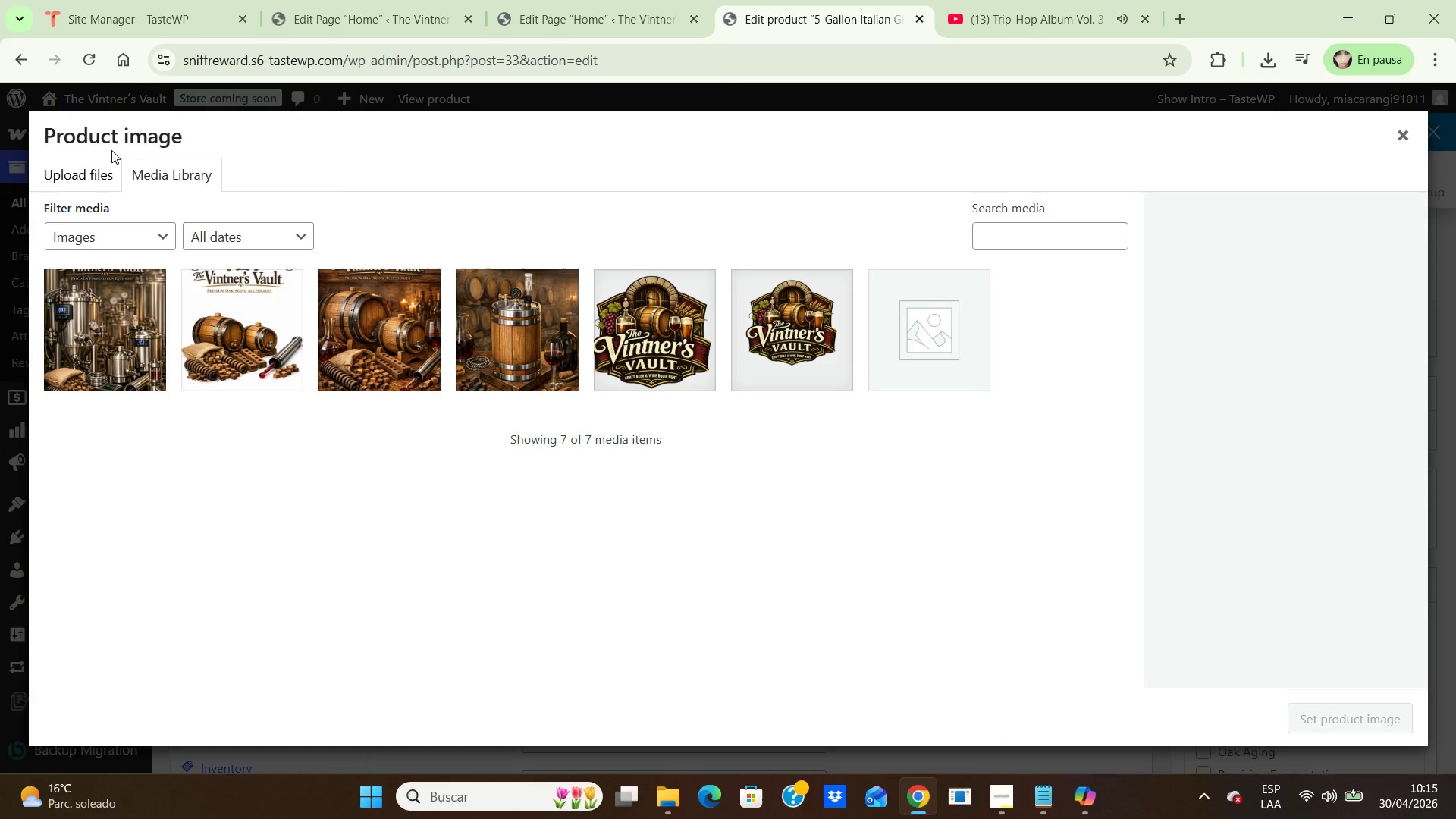 
left_click([94, 176])
 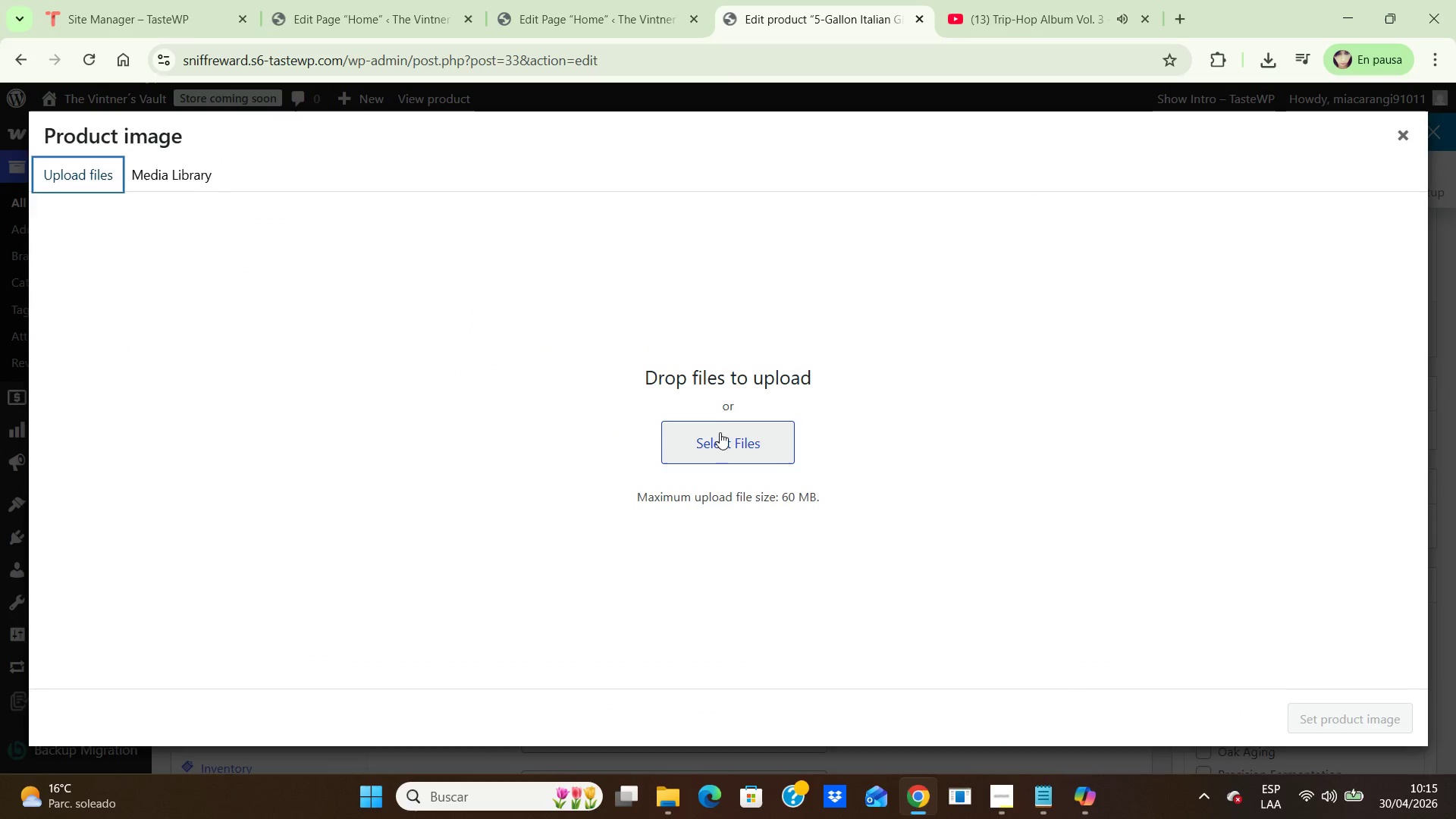 
double_click([720, 434])
 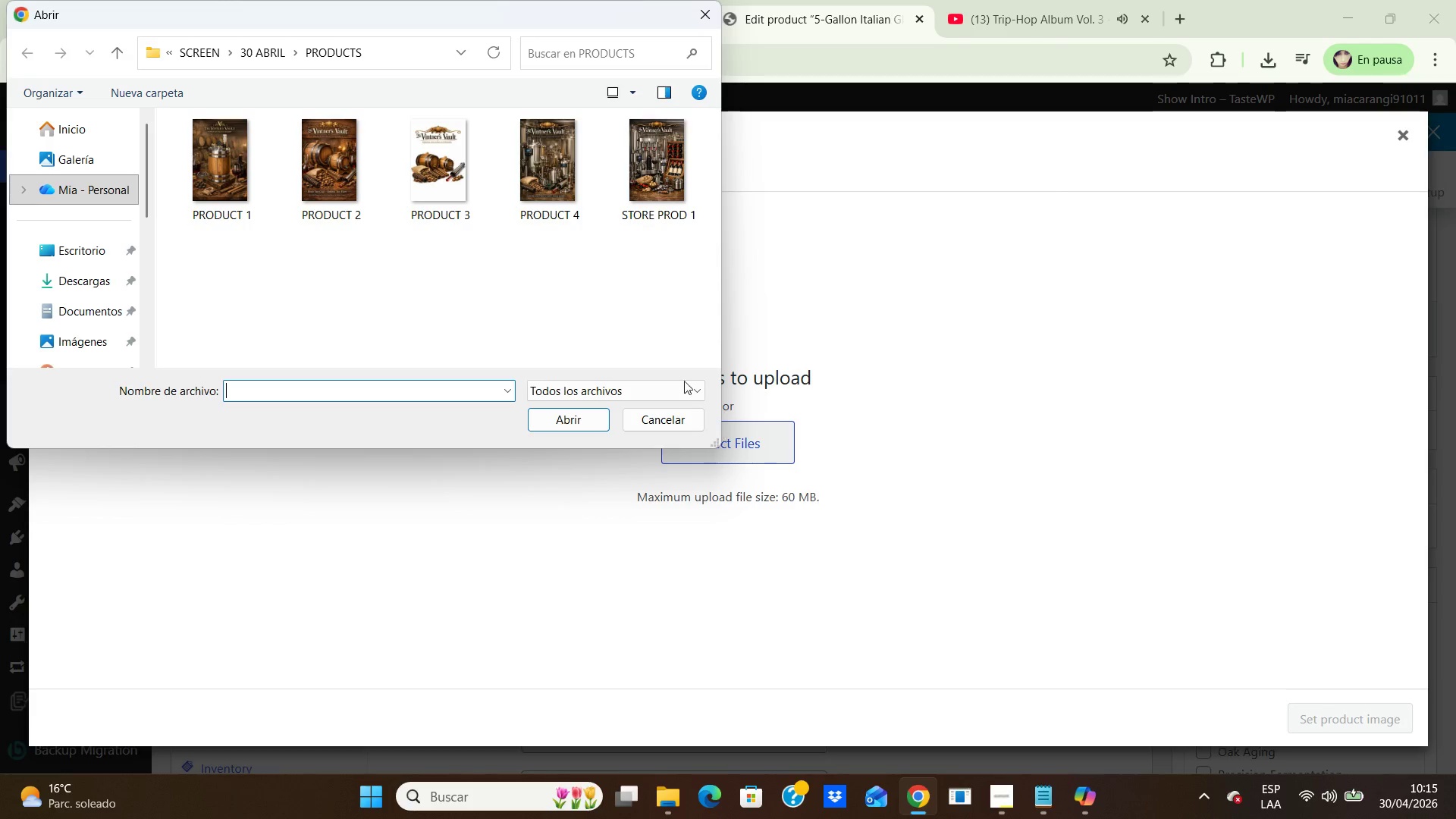 
left_click([661, 180])
 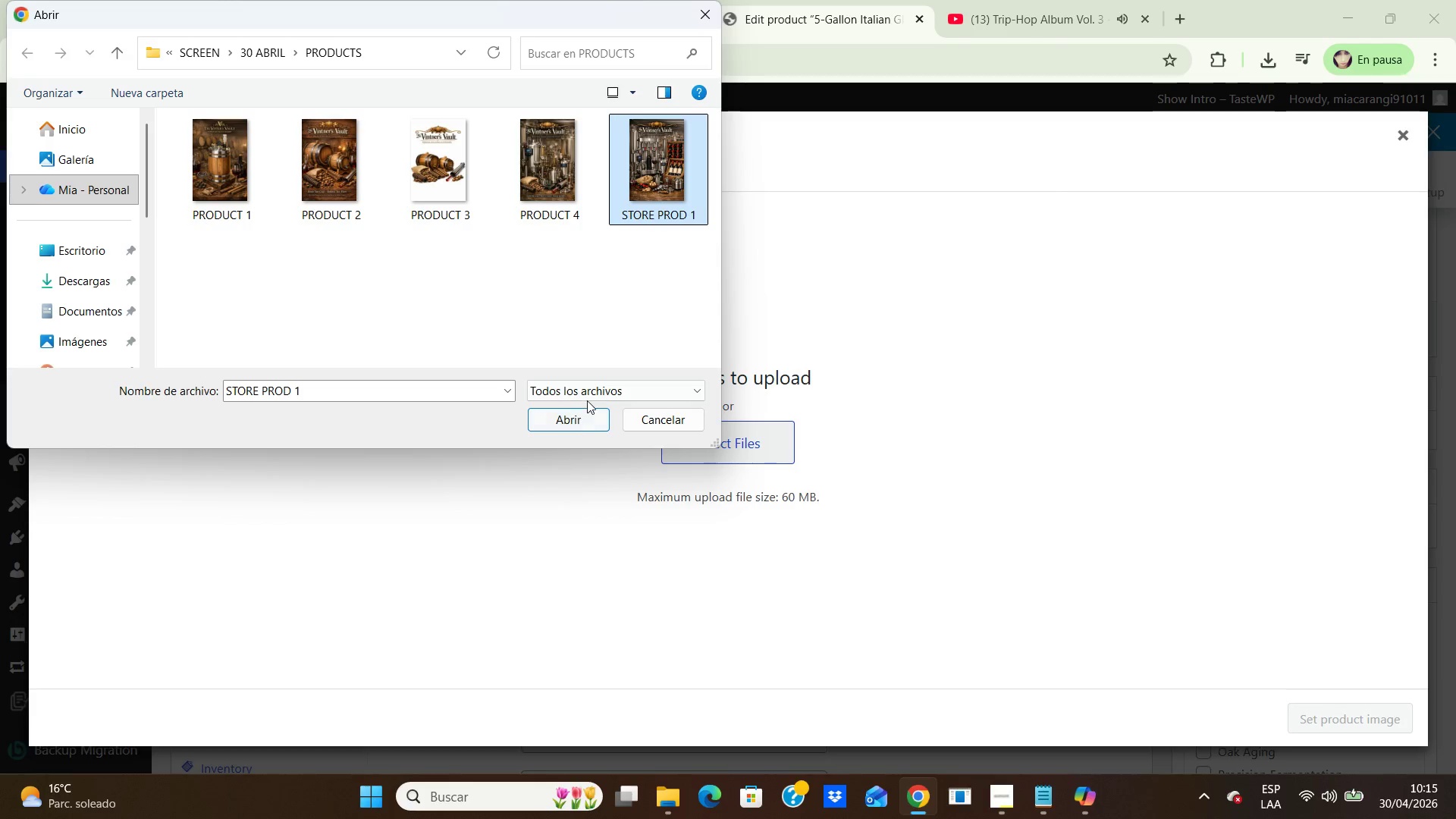 
left_click([579, 413])
 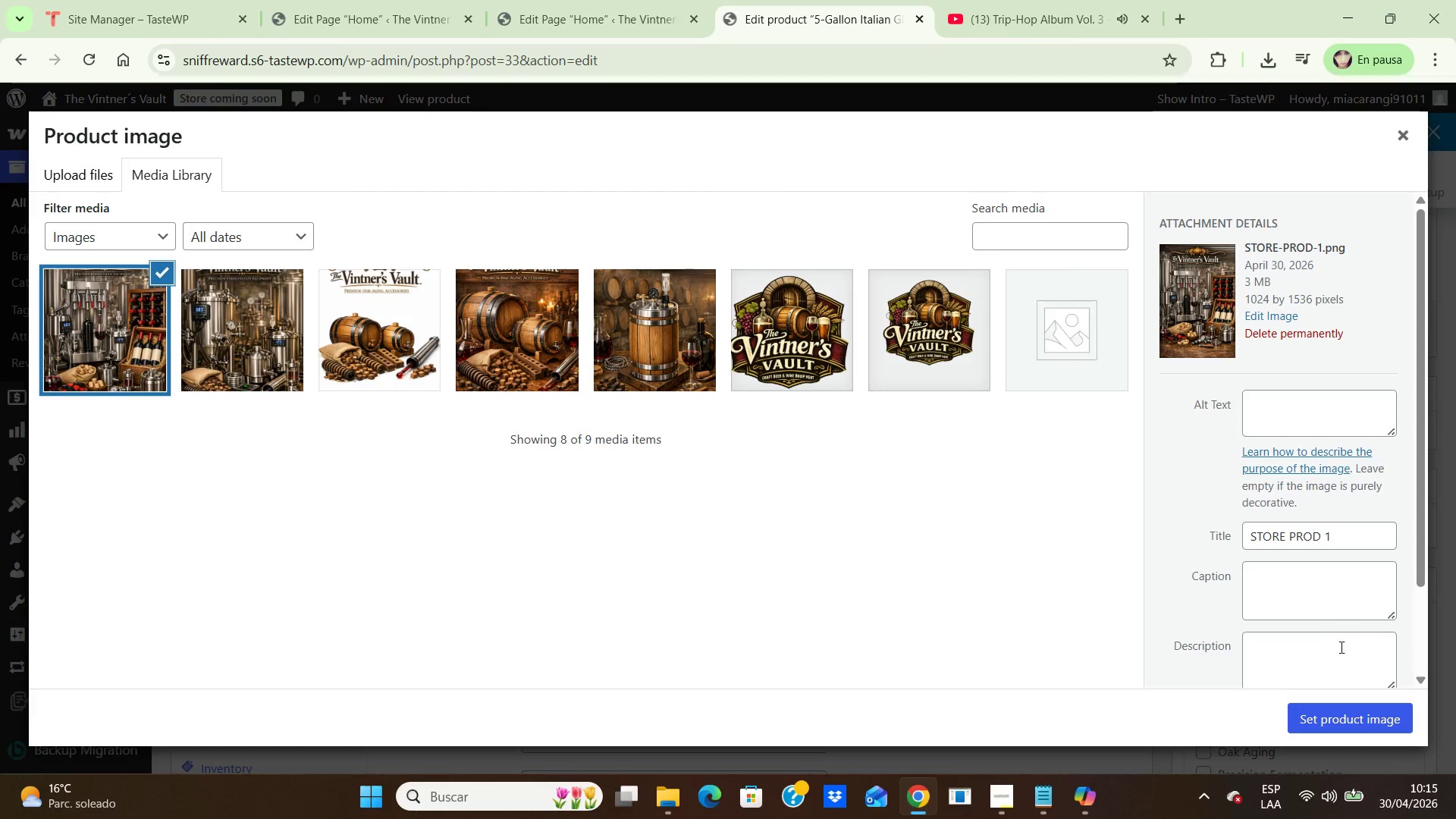 
wait(5.97)
 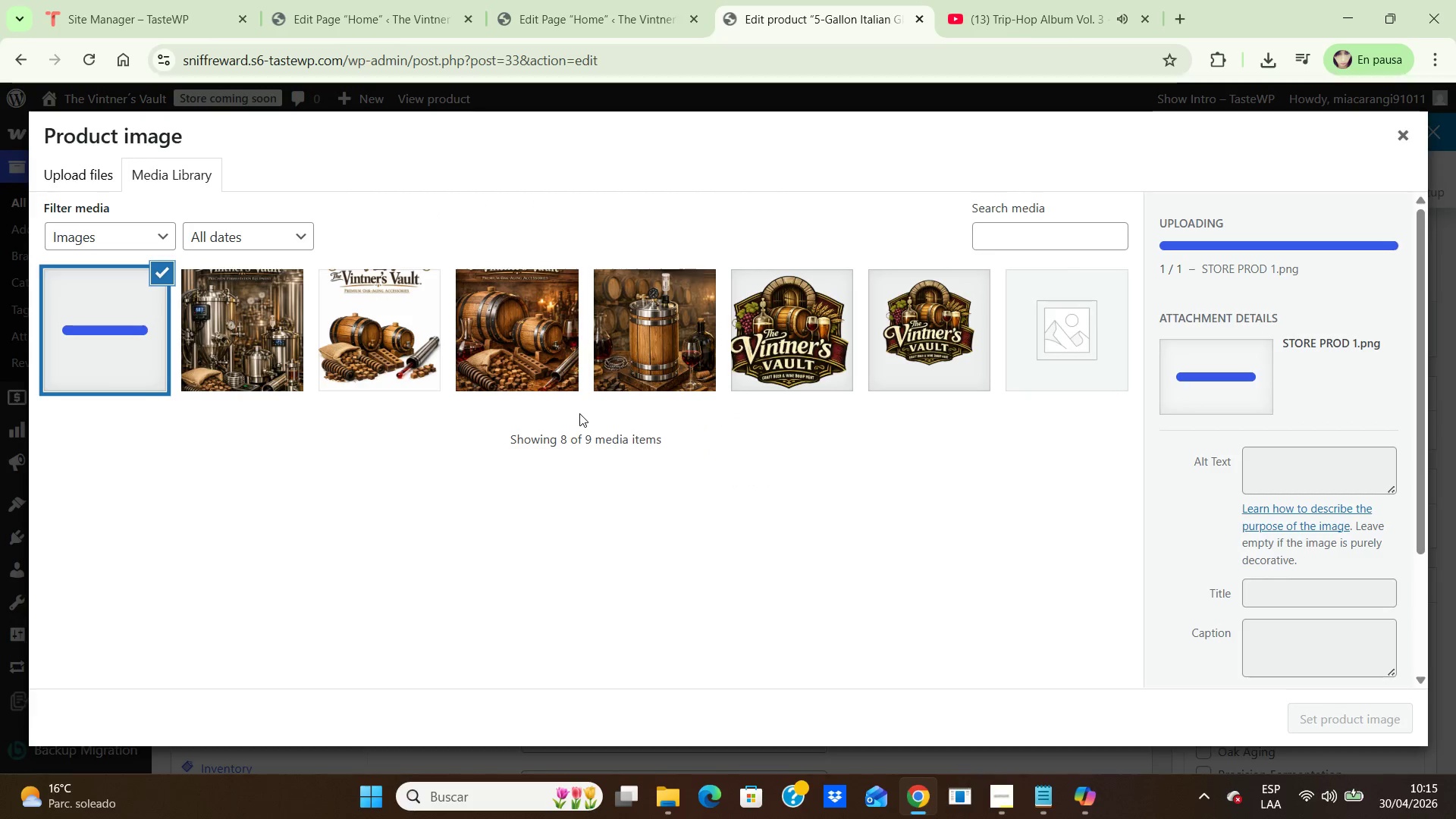 
left_click([1353, 708])
 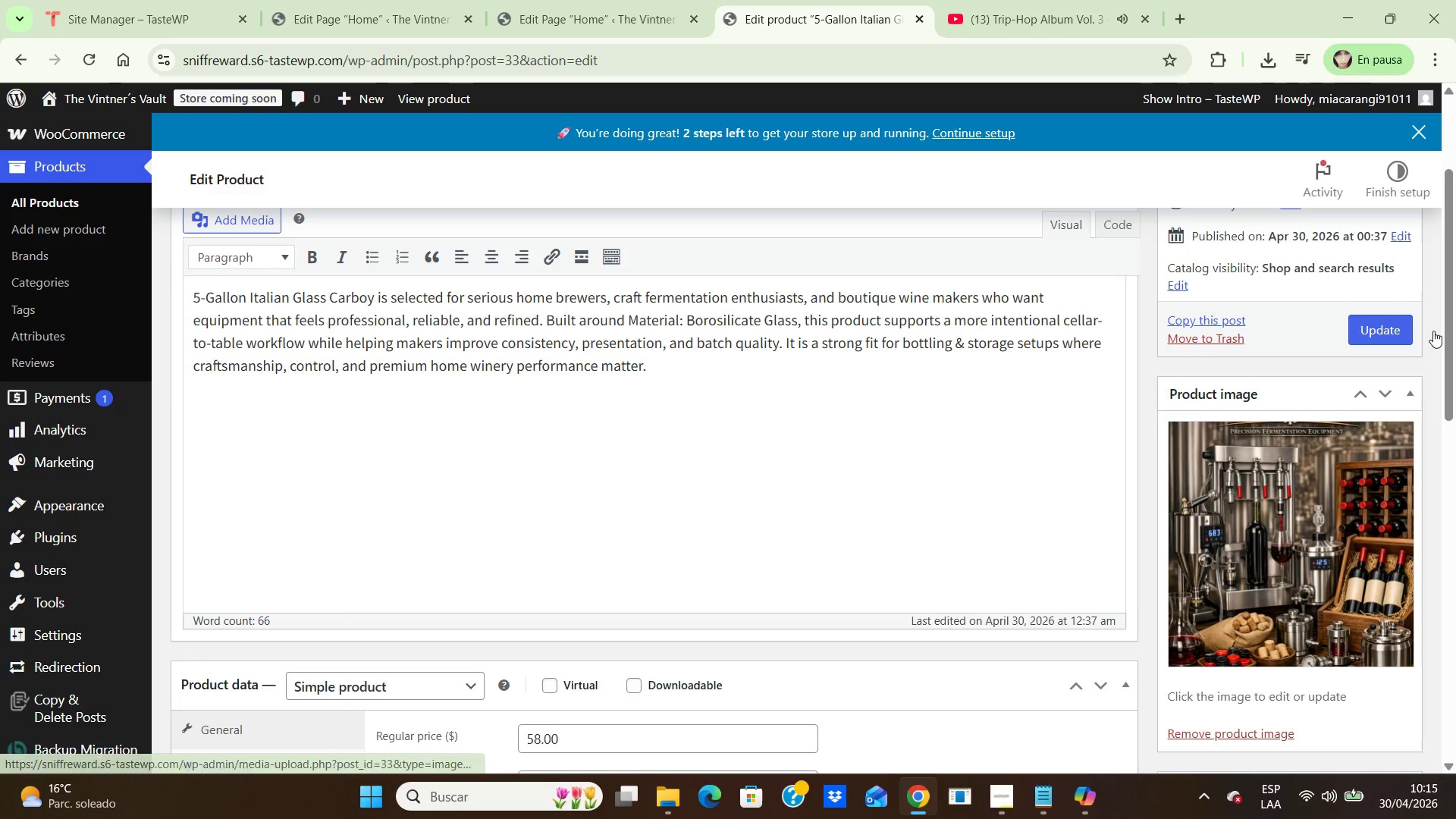 
left_click([1402, 327])
 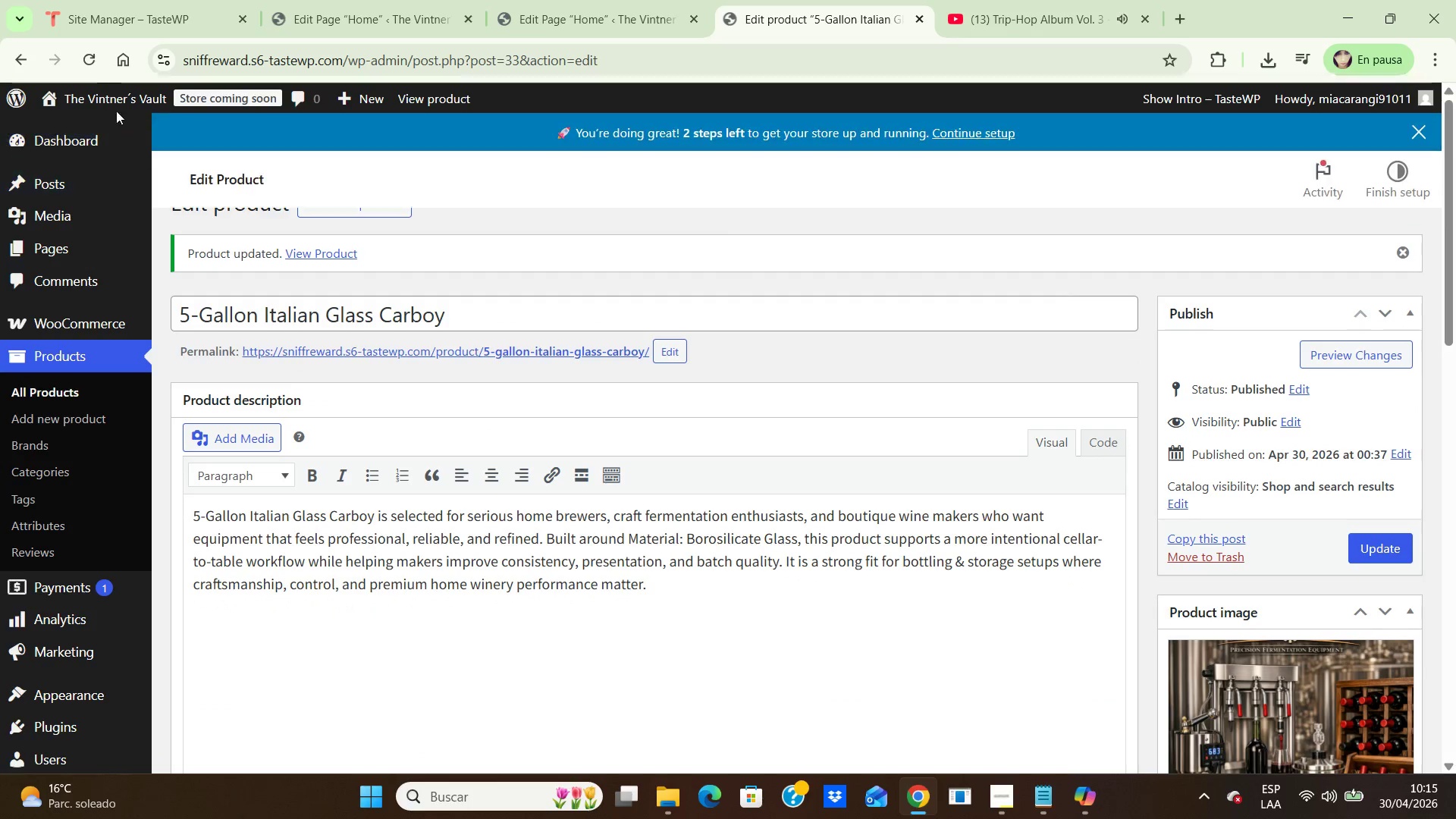 
wait(5.89)
 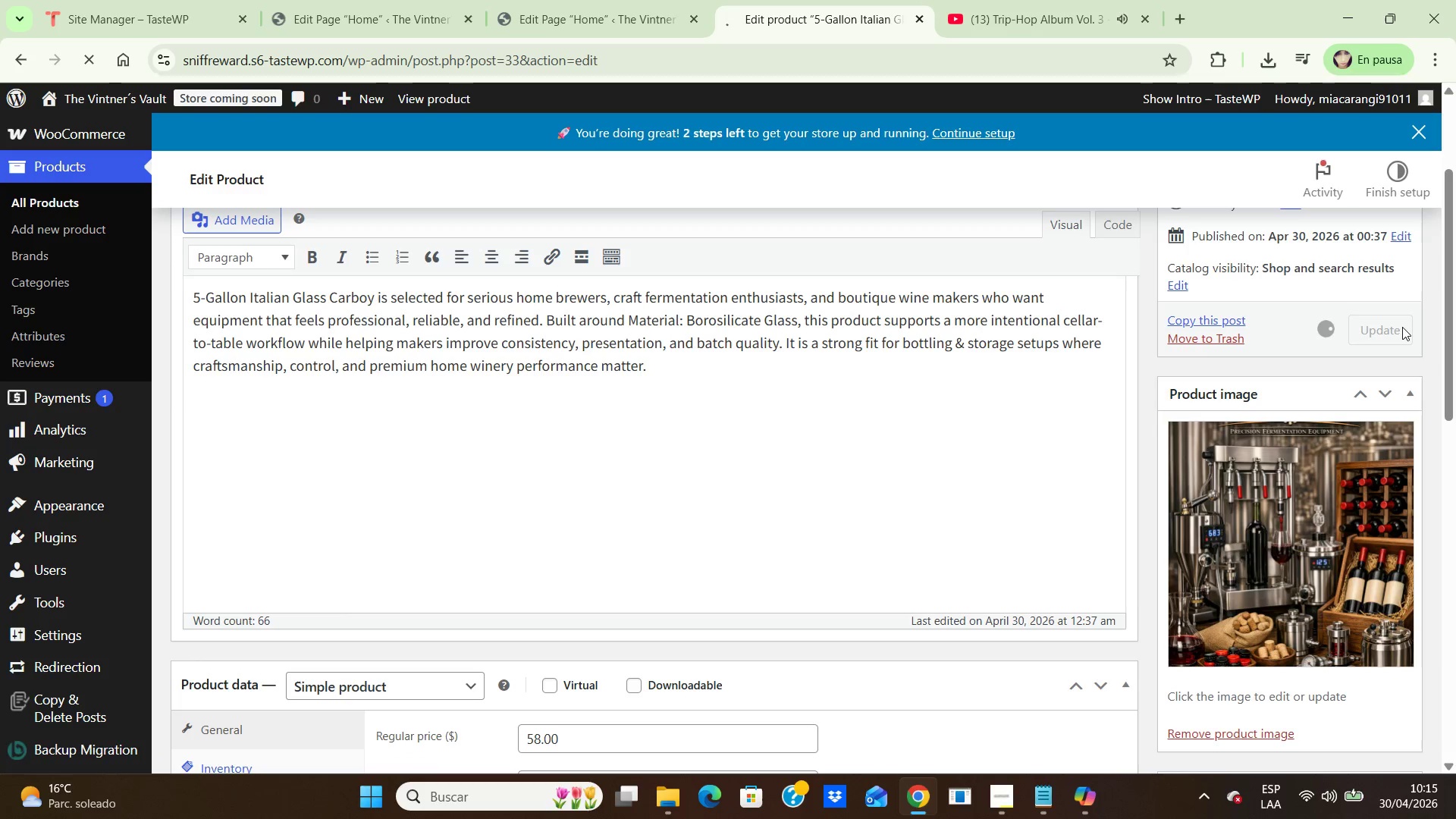 
left_click([78, 155])
 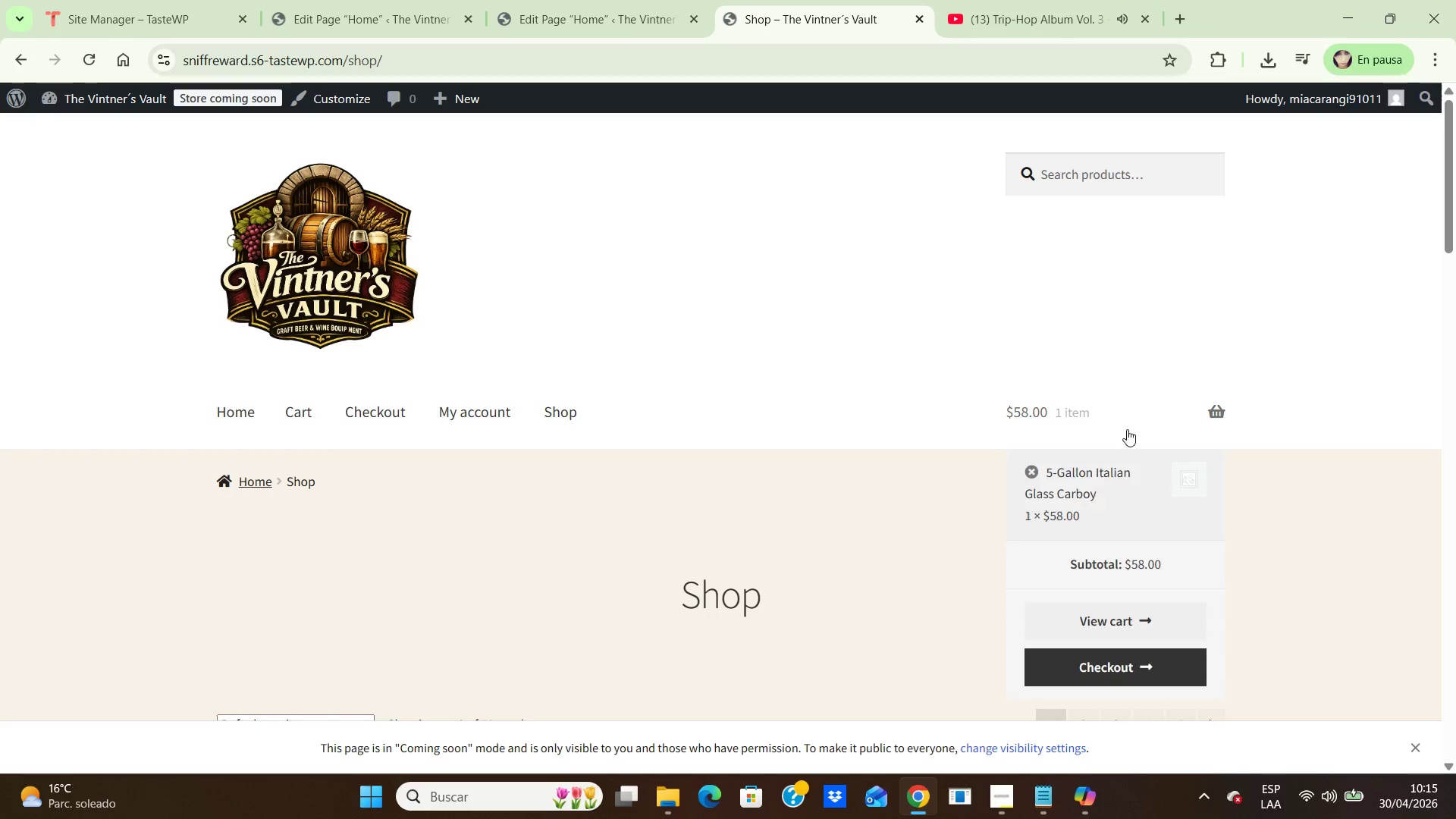 
scroll: coordinate [1136, 494], scroll_direction: down, amount: 4.0
 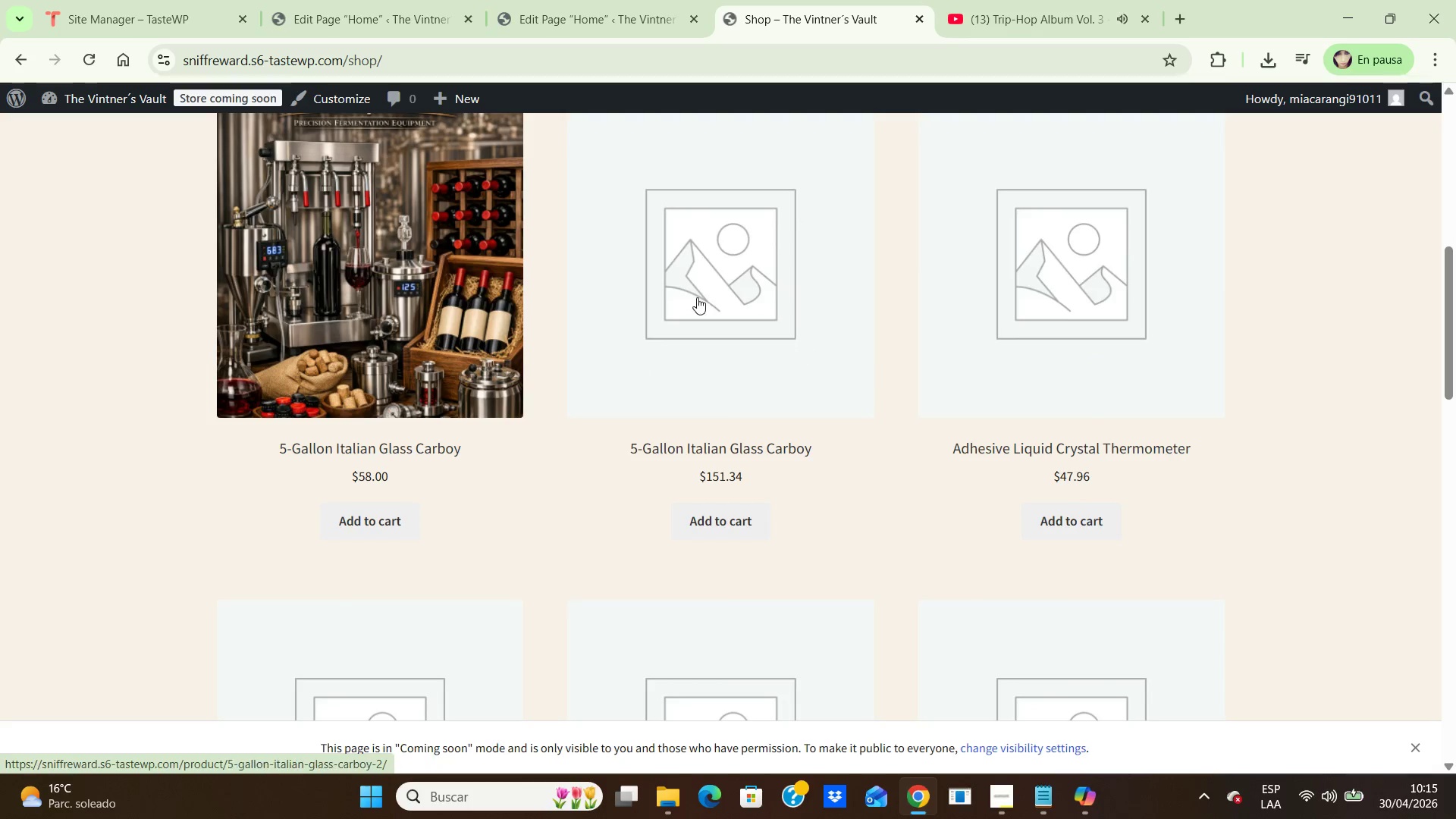 
left_click([704, 295])
 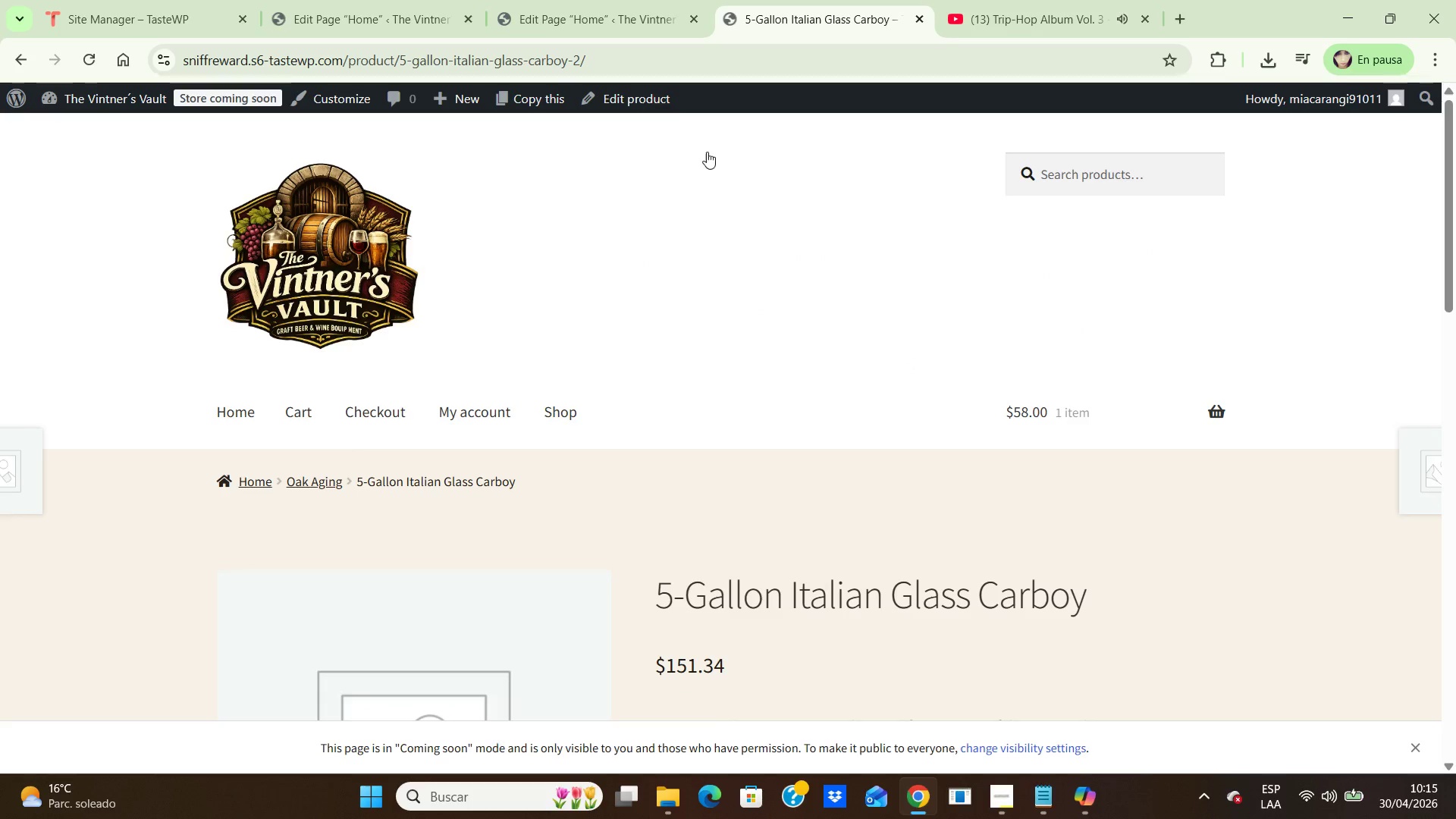 
left_click([650, 98])
 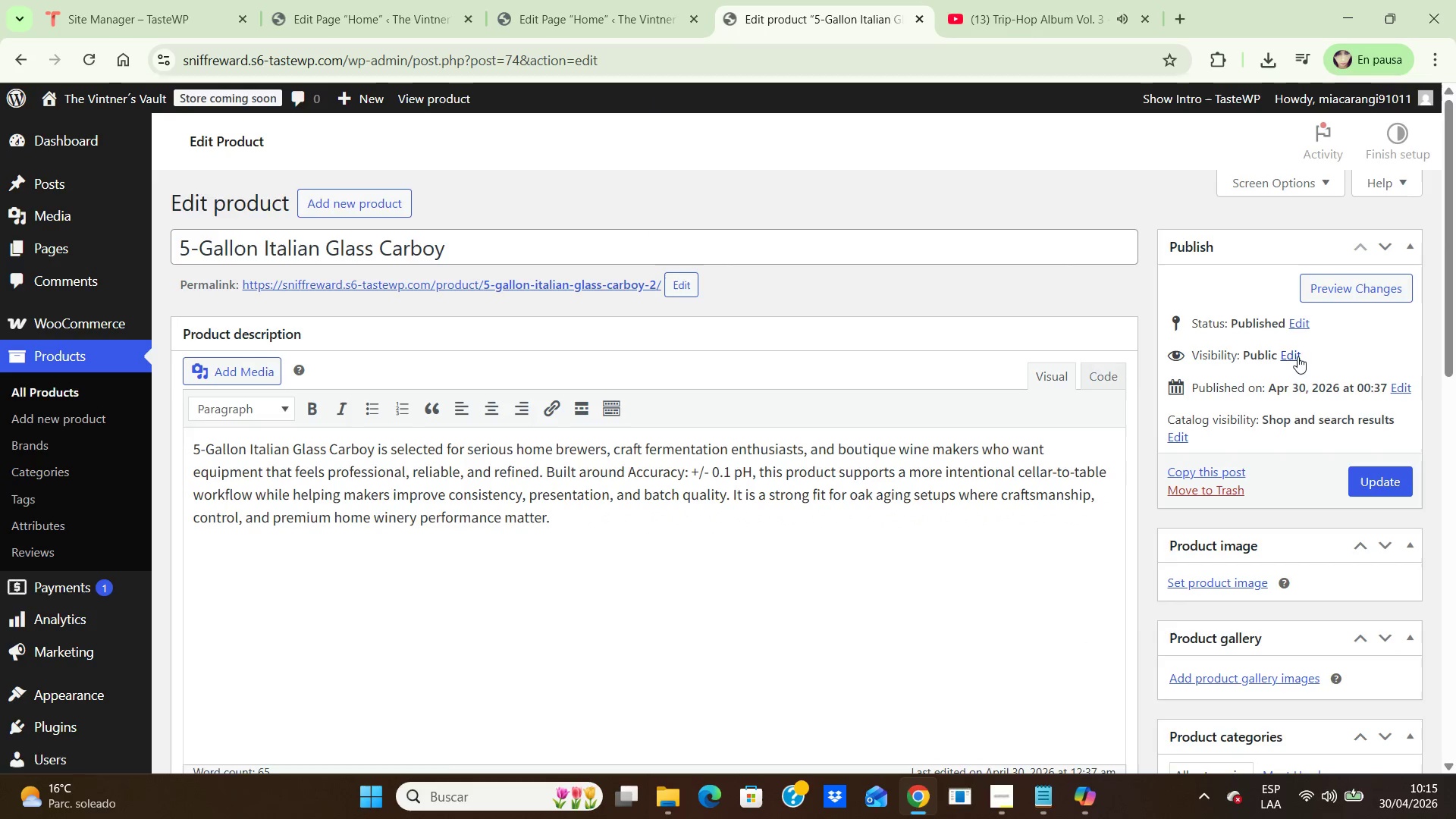 
scroll: coordinate [1281, 407], scroll_direction: down, amount: 2.0
 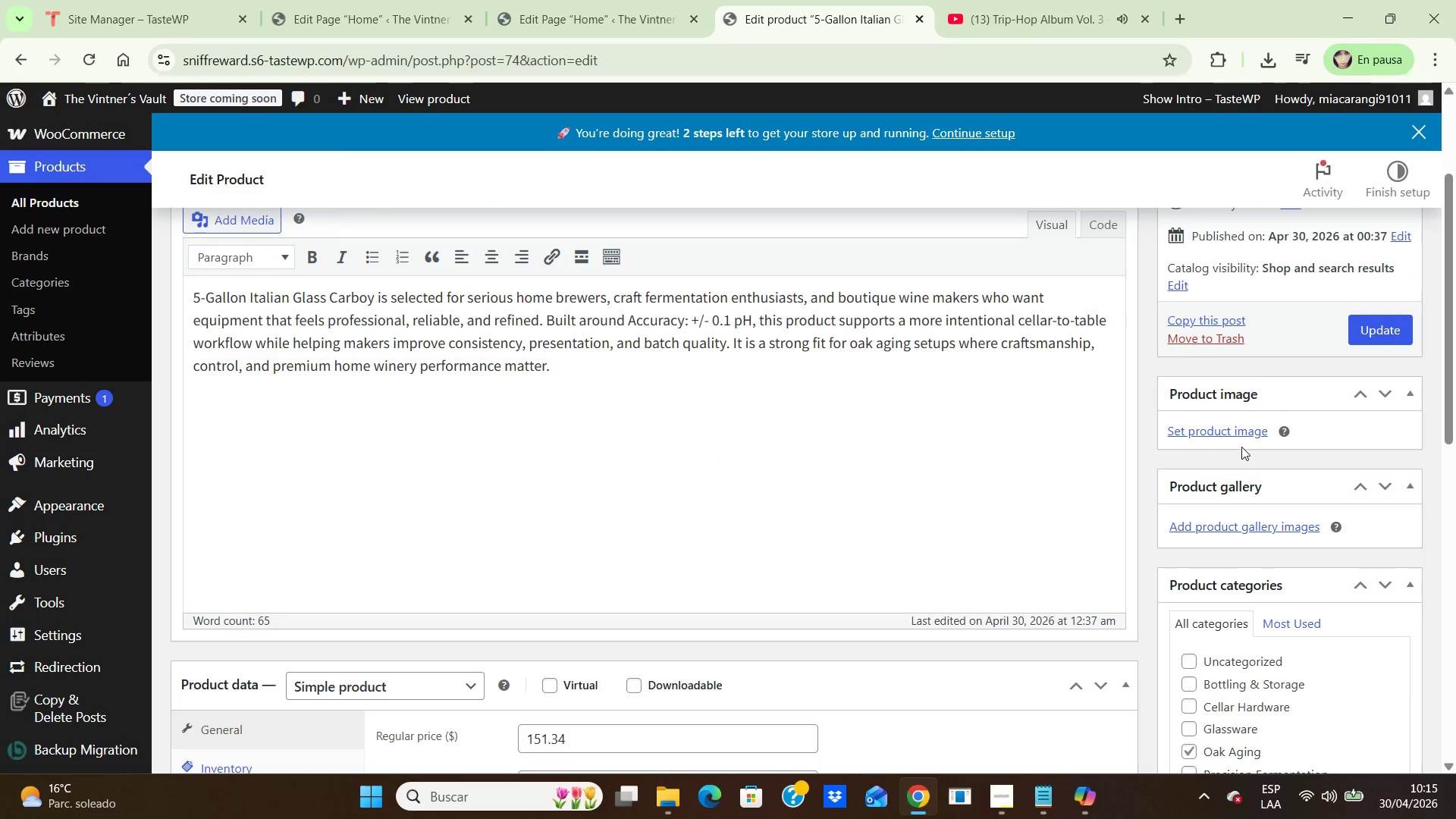 
left_click([1241, 428])
 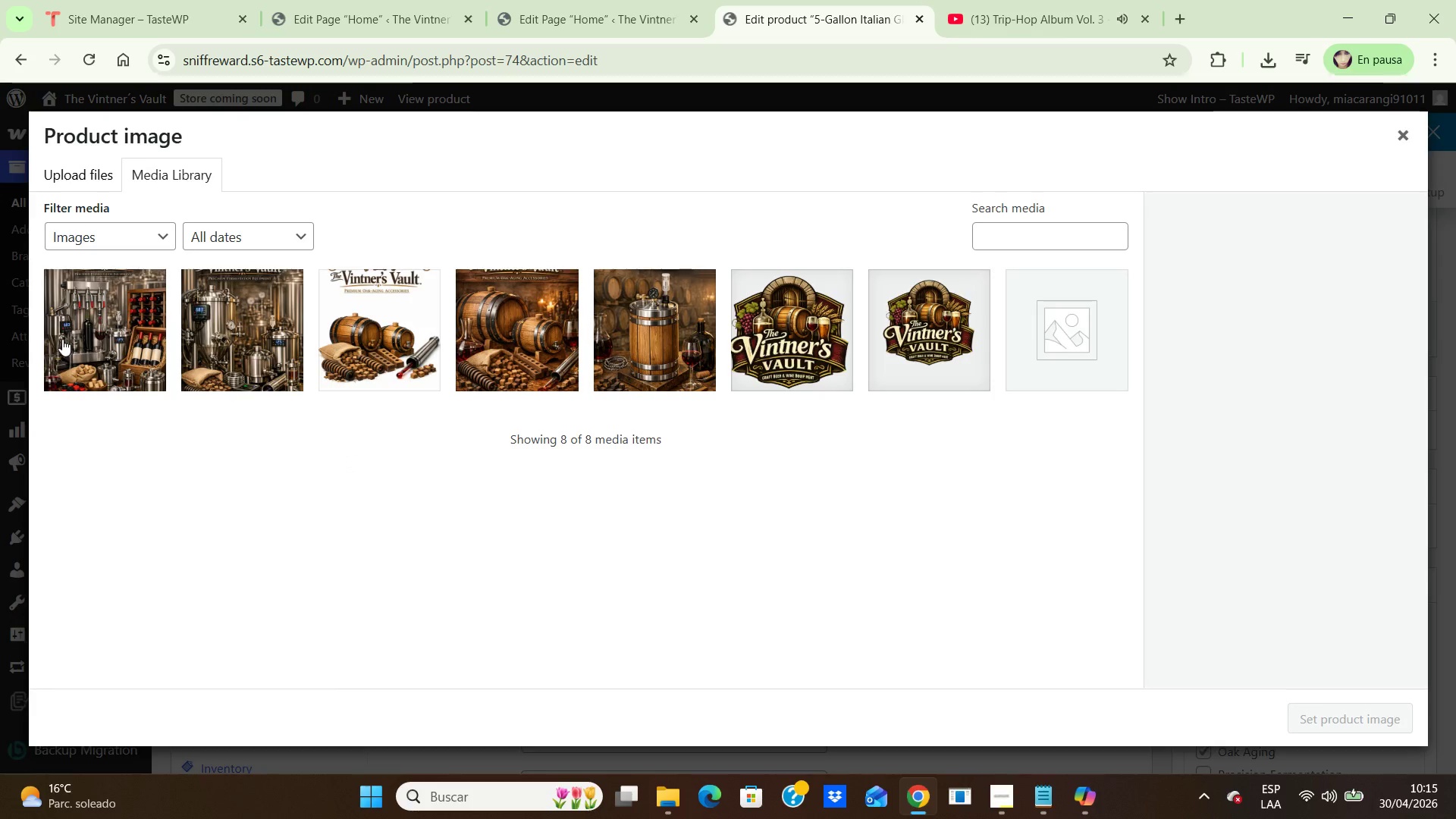 
left_click([69, 330])
 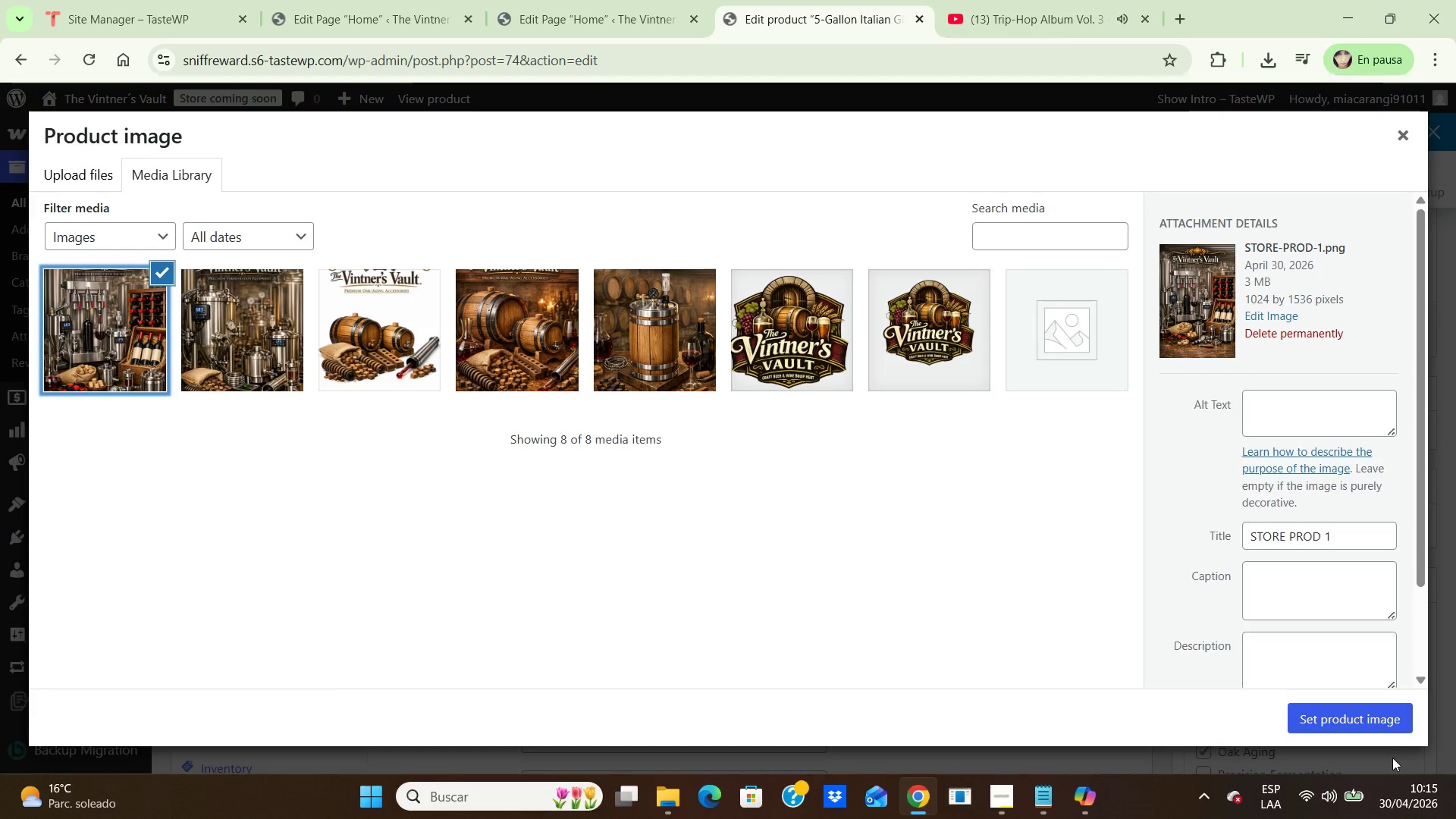 
left_click([1387, 725])
 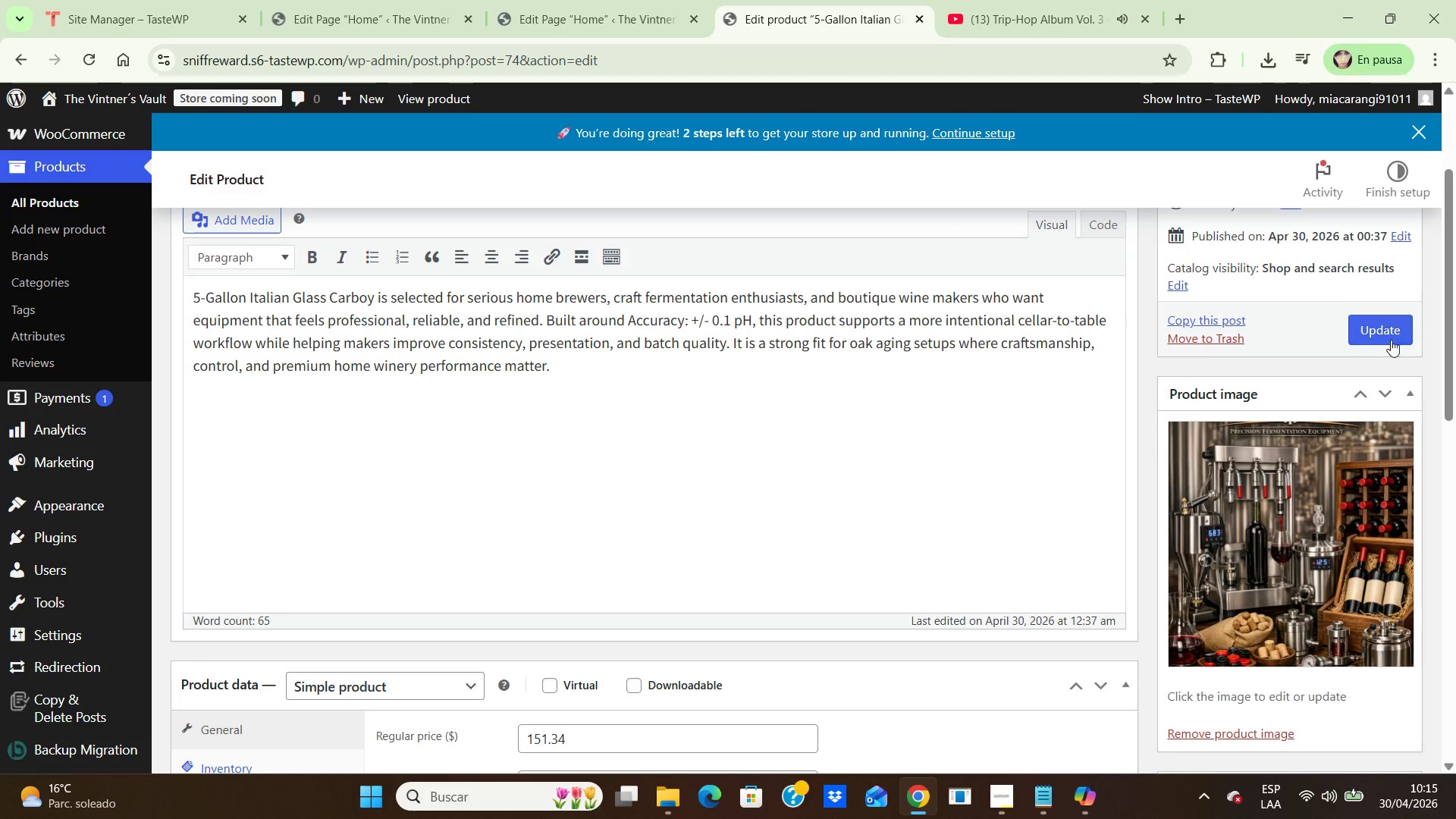 
double_click([1383, 327])
 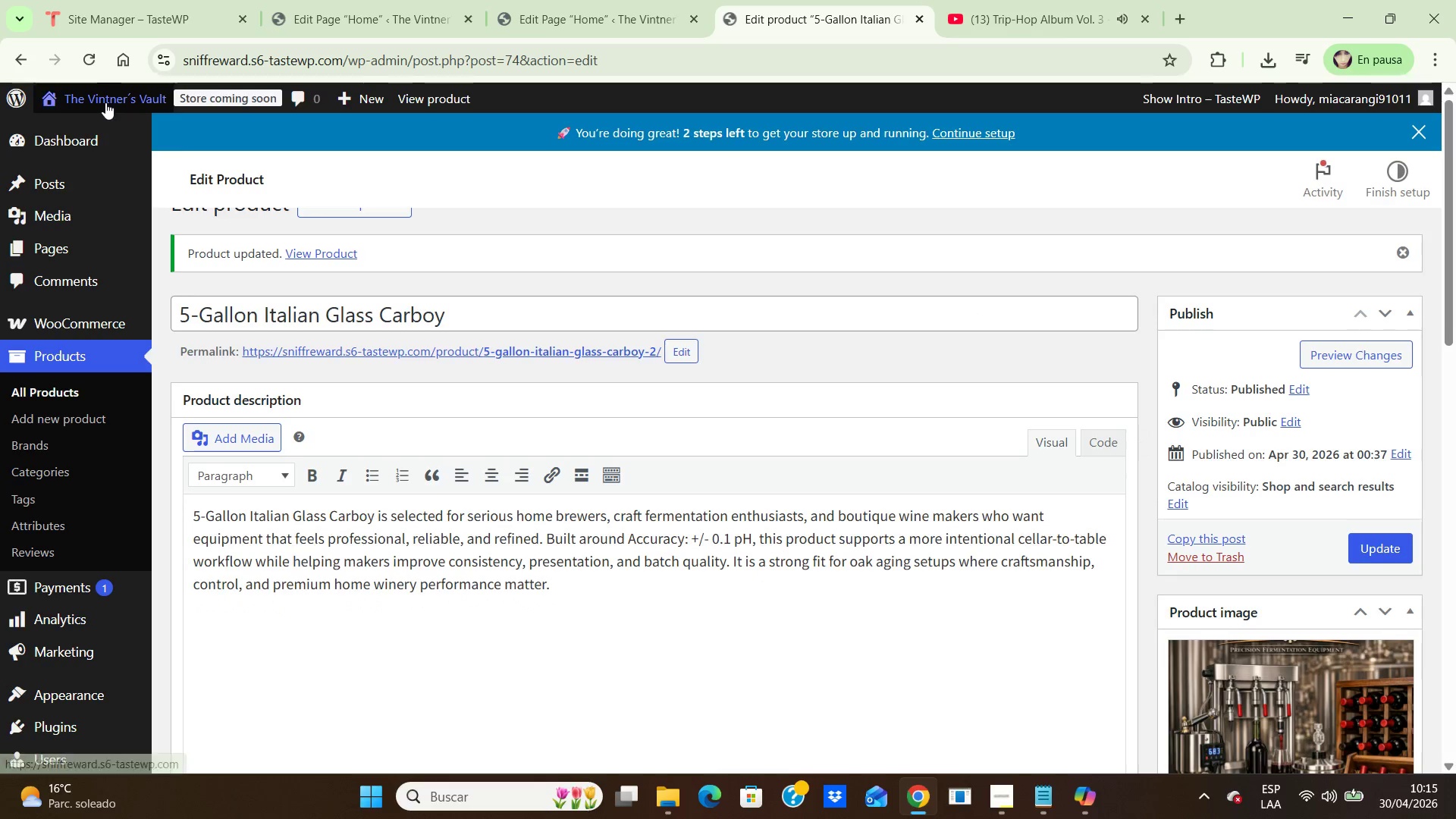 
wait(5.45)
 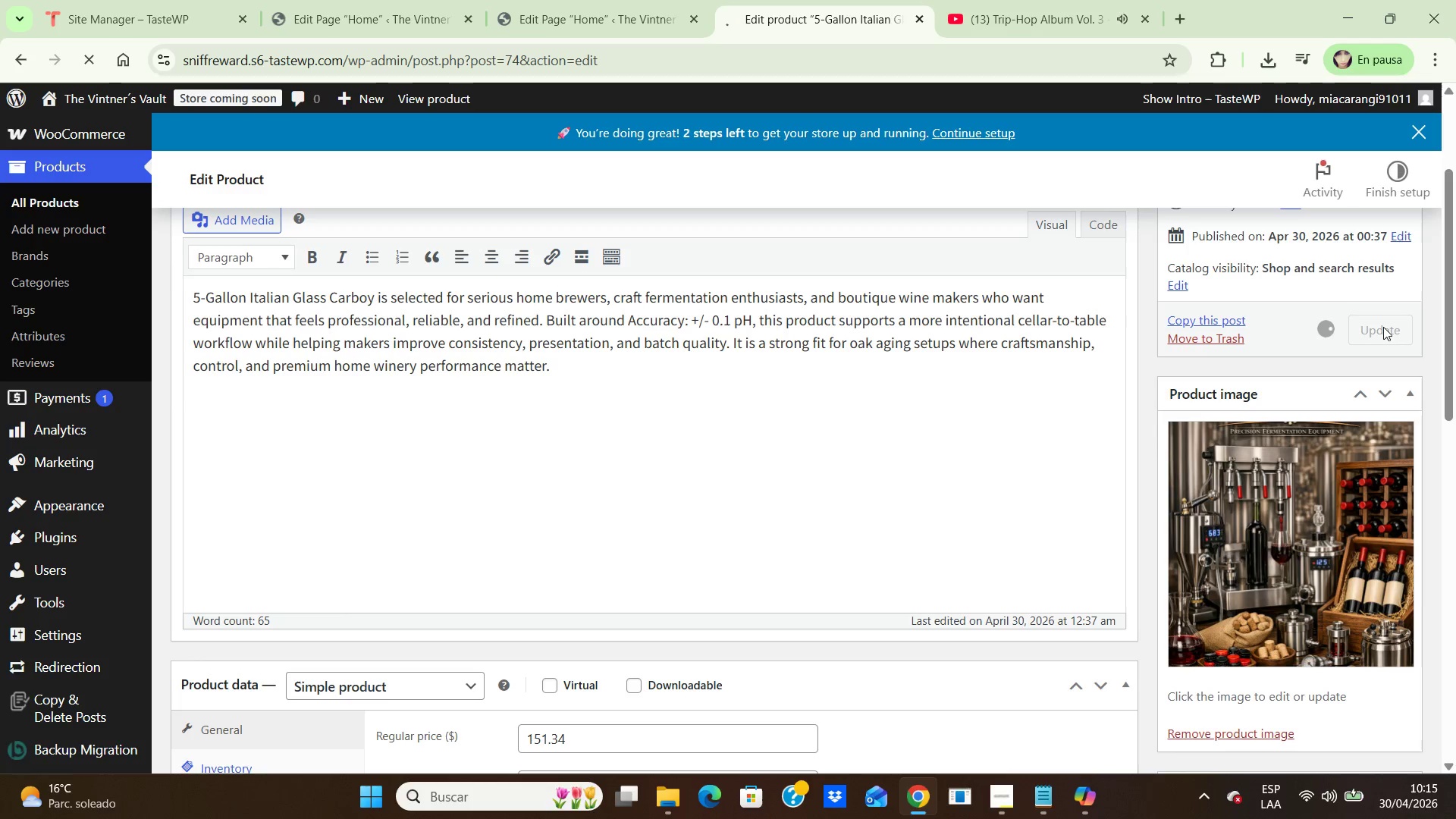 
left_click([83, 158])
 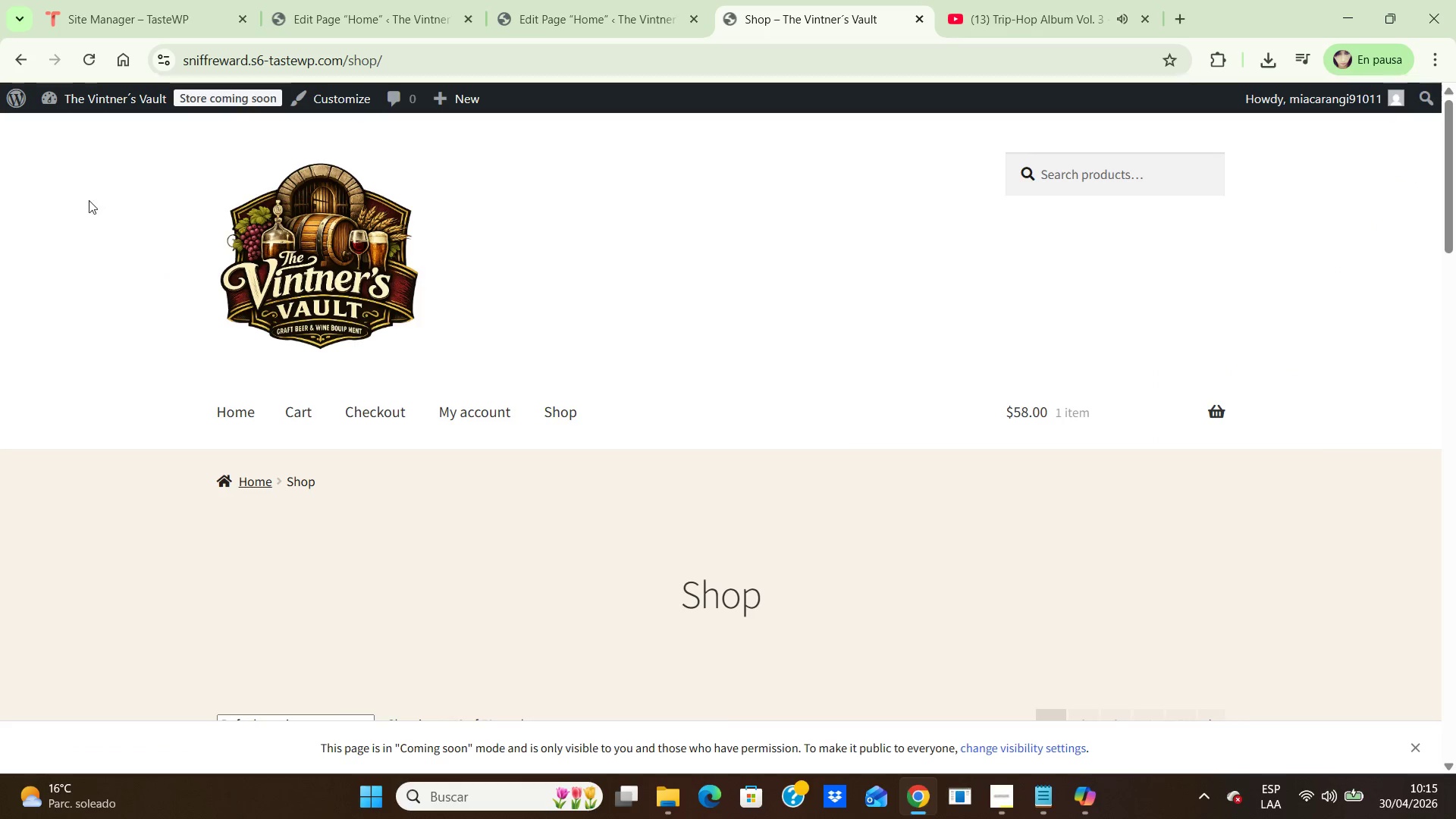 
scroll: coordinate [1268, 399], scroll_direction: down, amount: 9.0
 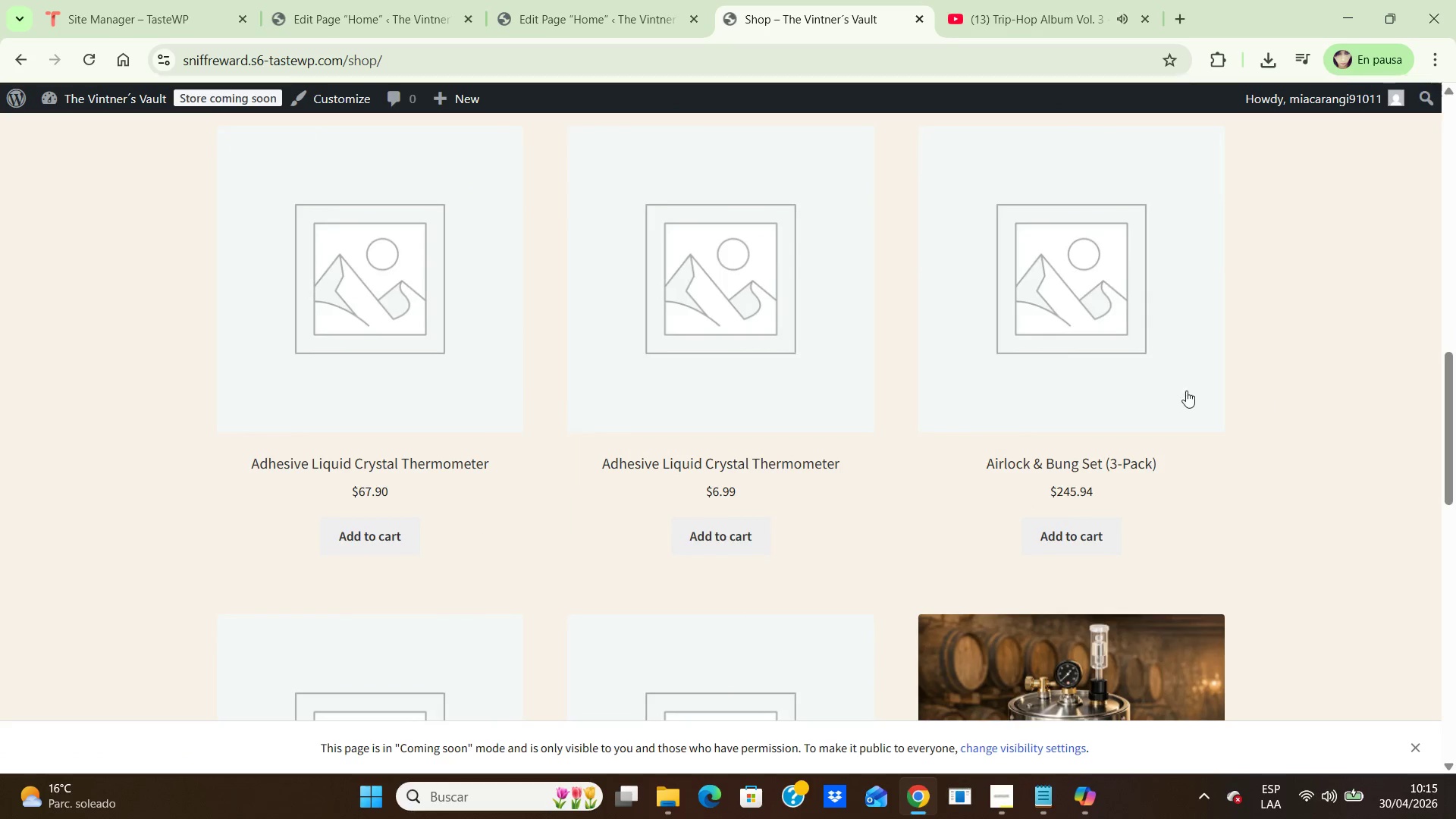 
left_click([1110, 366])
 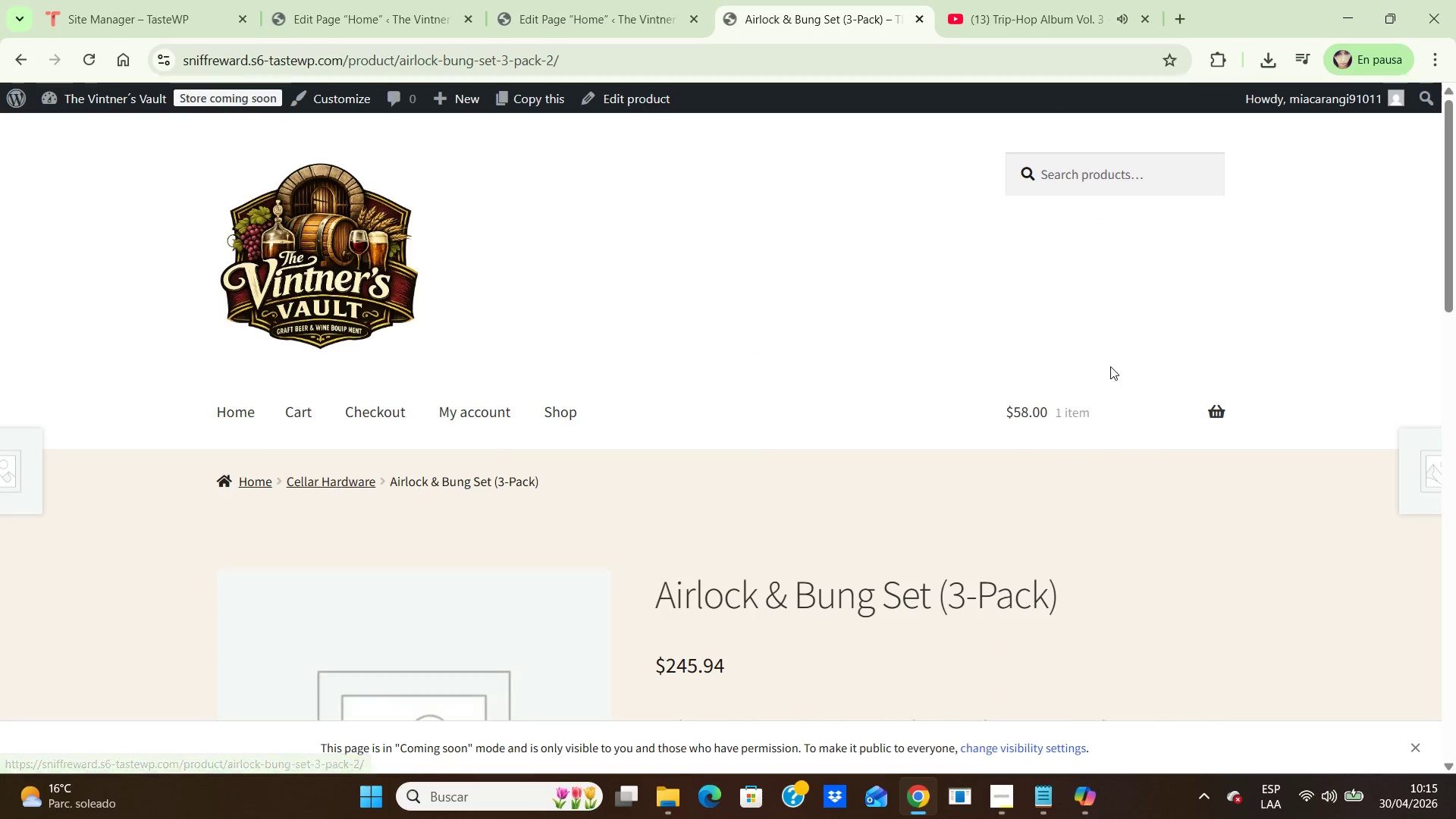 
scroll: coordinate [1450, 498], scroll_direction: down, amount: 4.0
 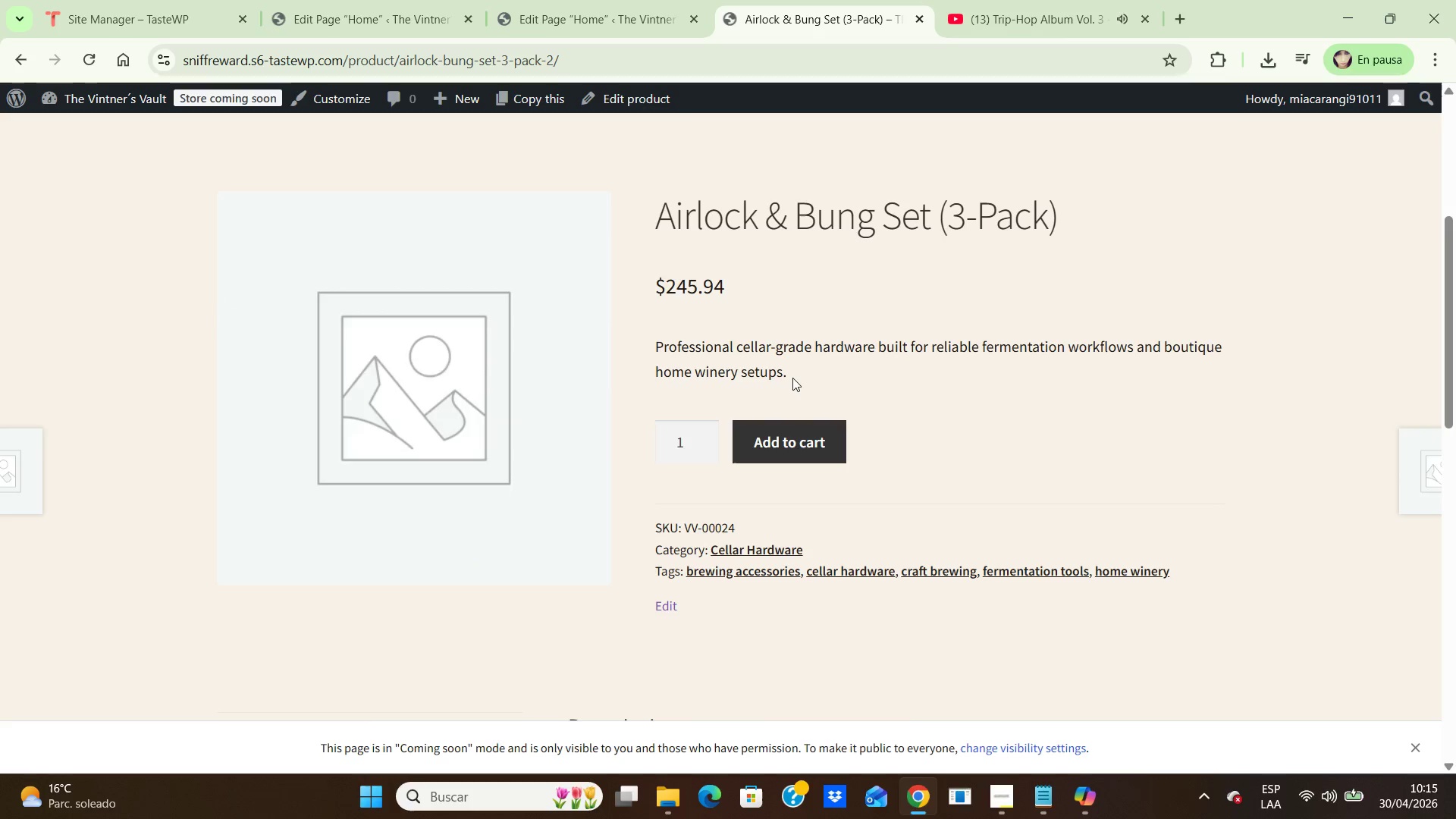 
left_click_drag(start_coordinate=[792, 378], to_coordinate=[655, 344])
 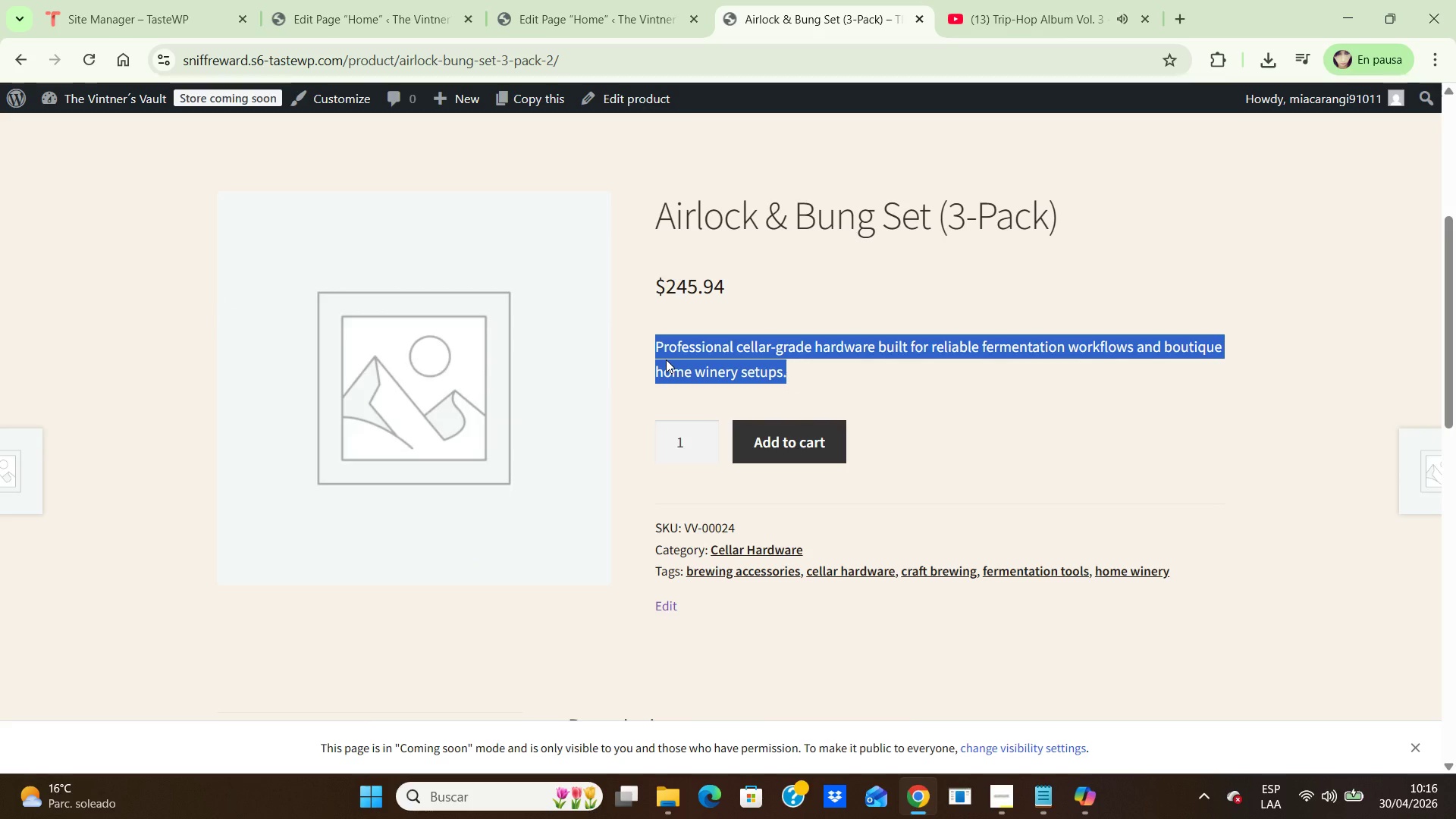 
key(Control+C)
 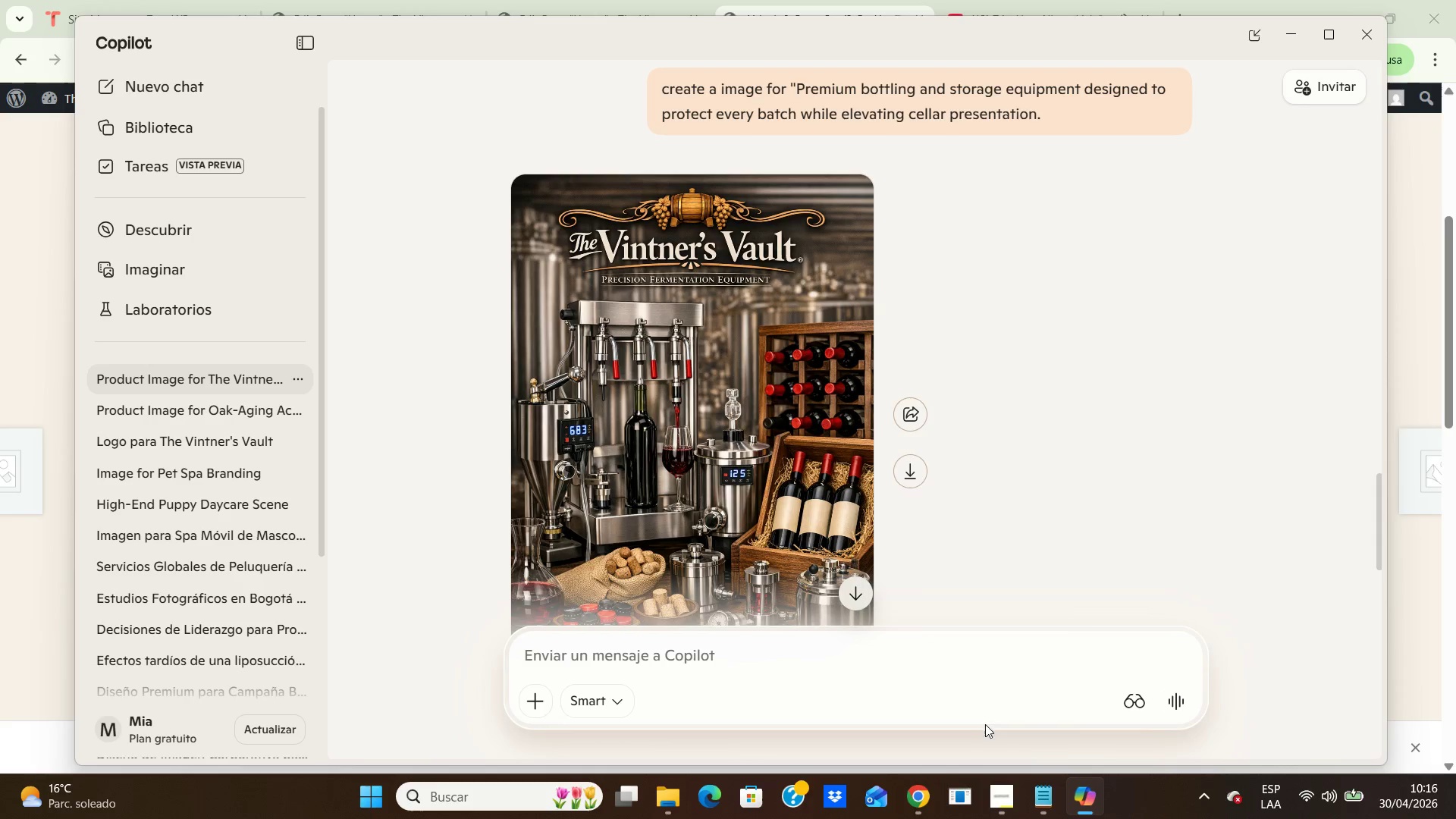 
scroll: coordinate [1136, 545], scroll_direction: down, amount: 12.0
 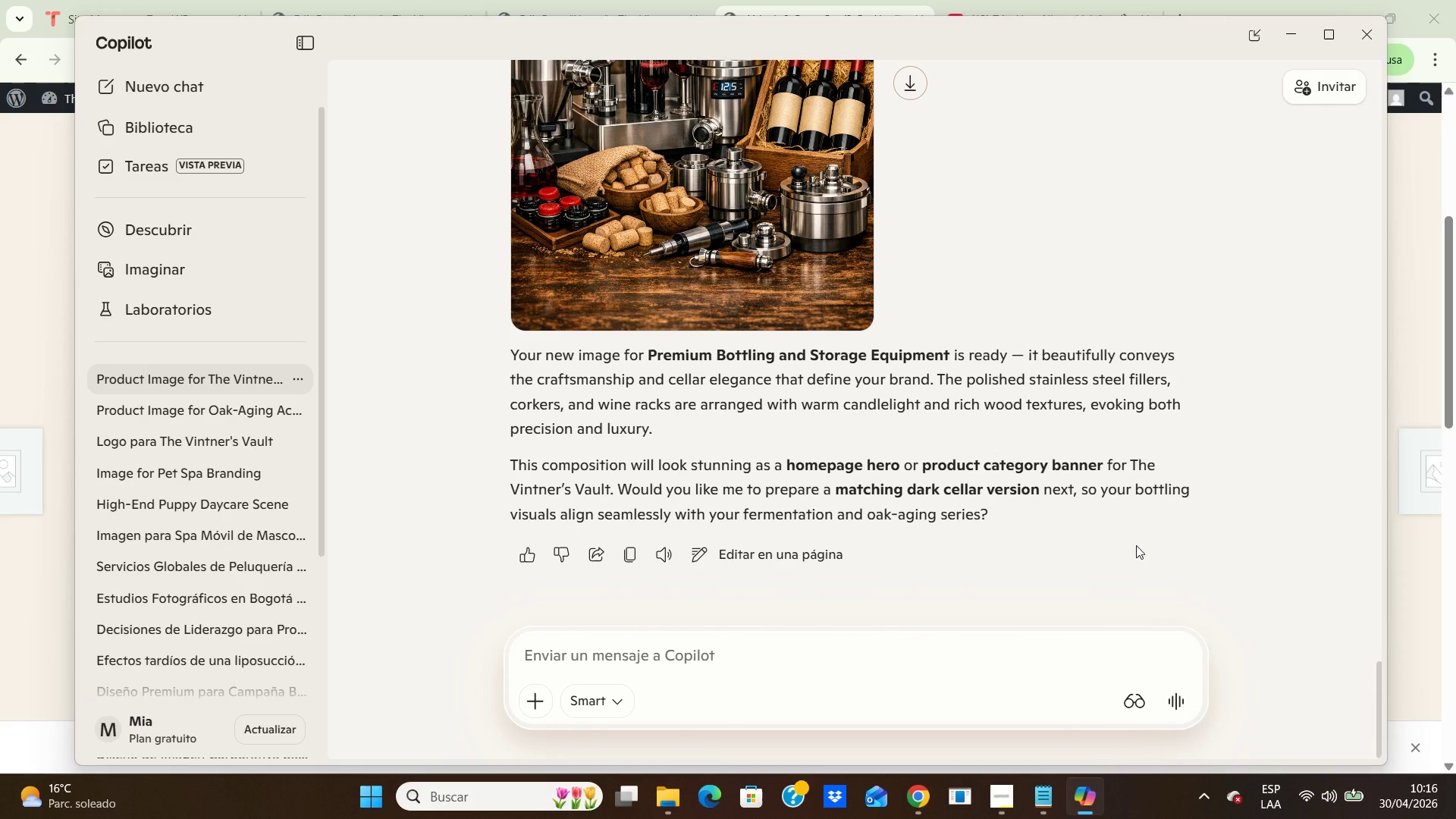 
scroll: coordinate [1136, 545], scroll_direction: up, amount: 7.0
 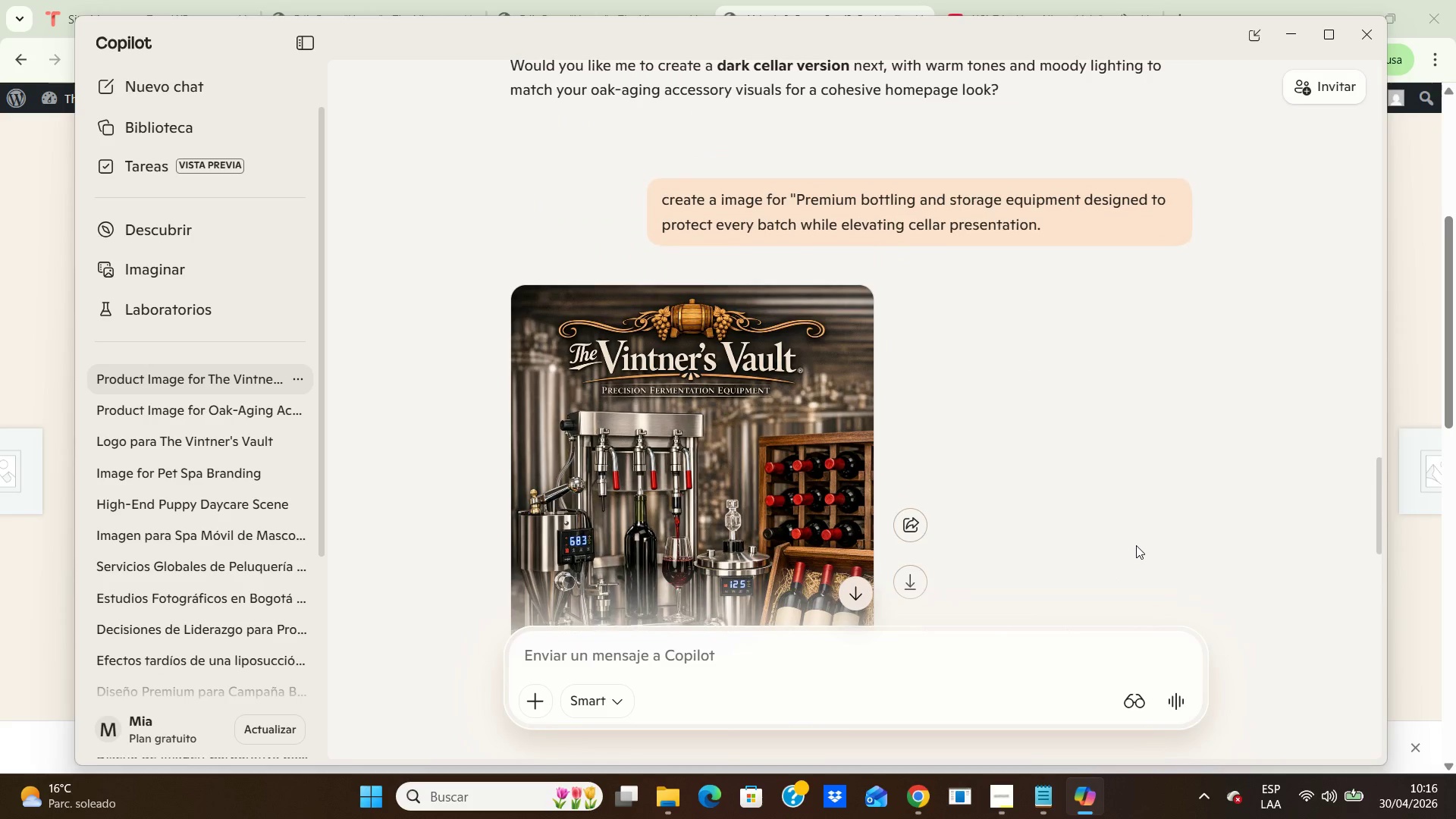 
scroll: coordinate [1136, 545], scroll_direction: down, amount: 19.0
 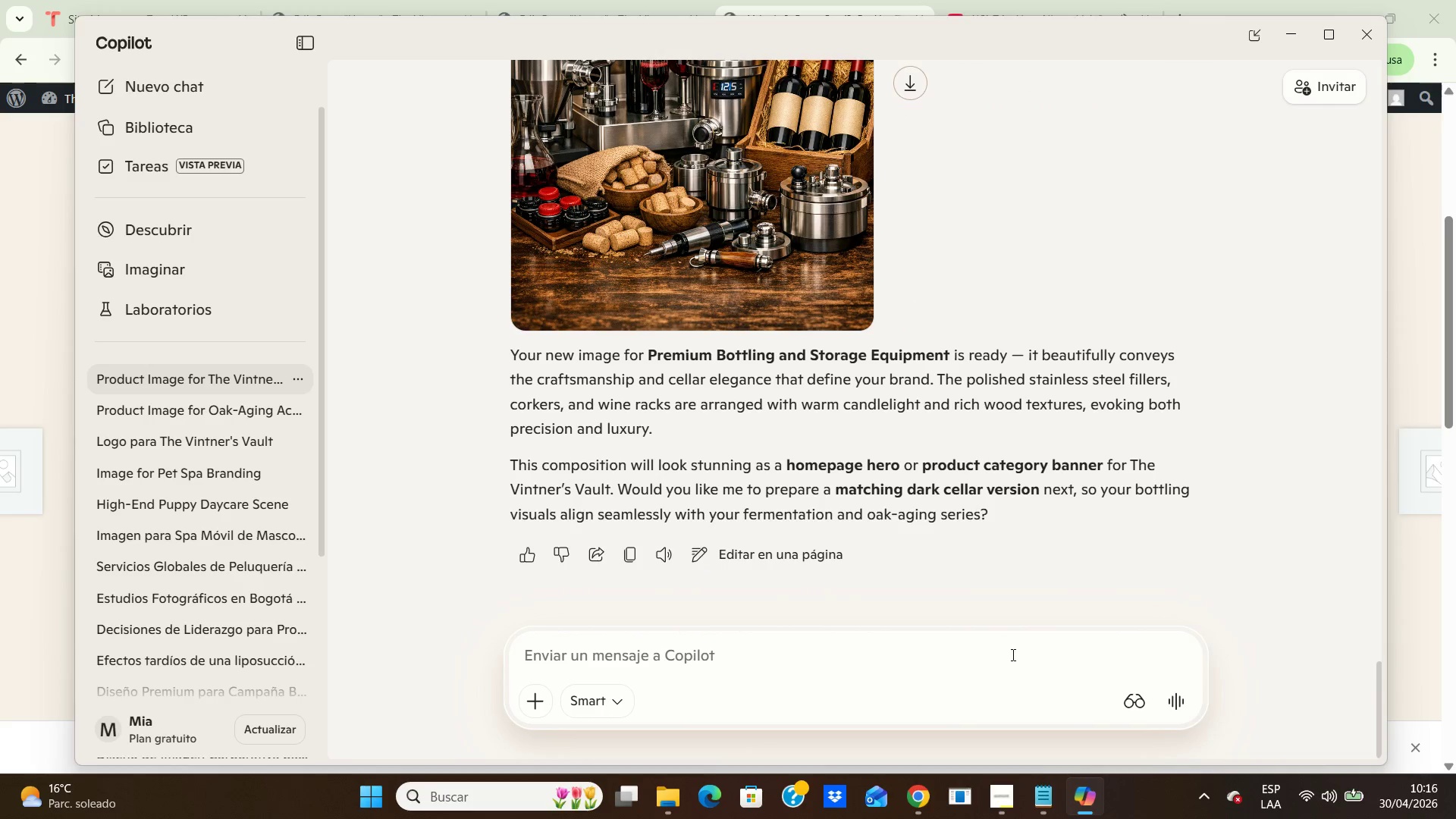 
left_click([1010, 657])
 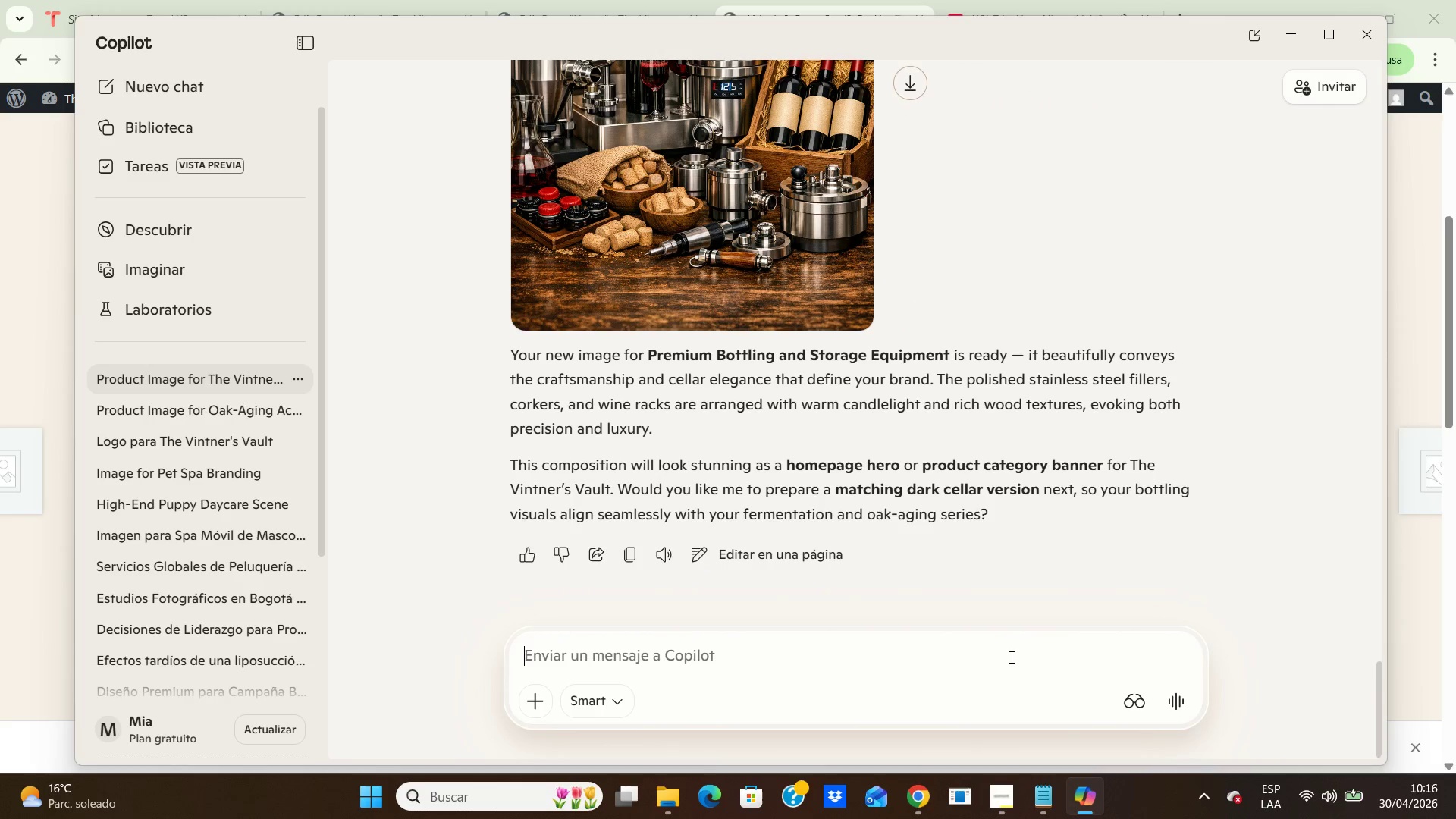 
key(Control+C)
 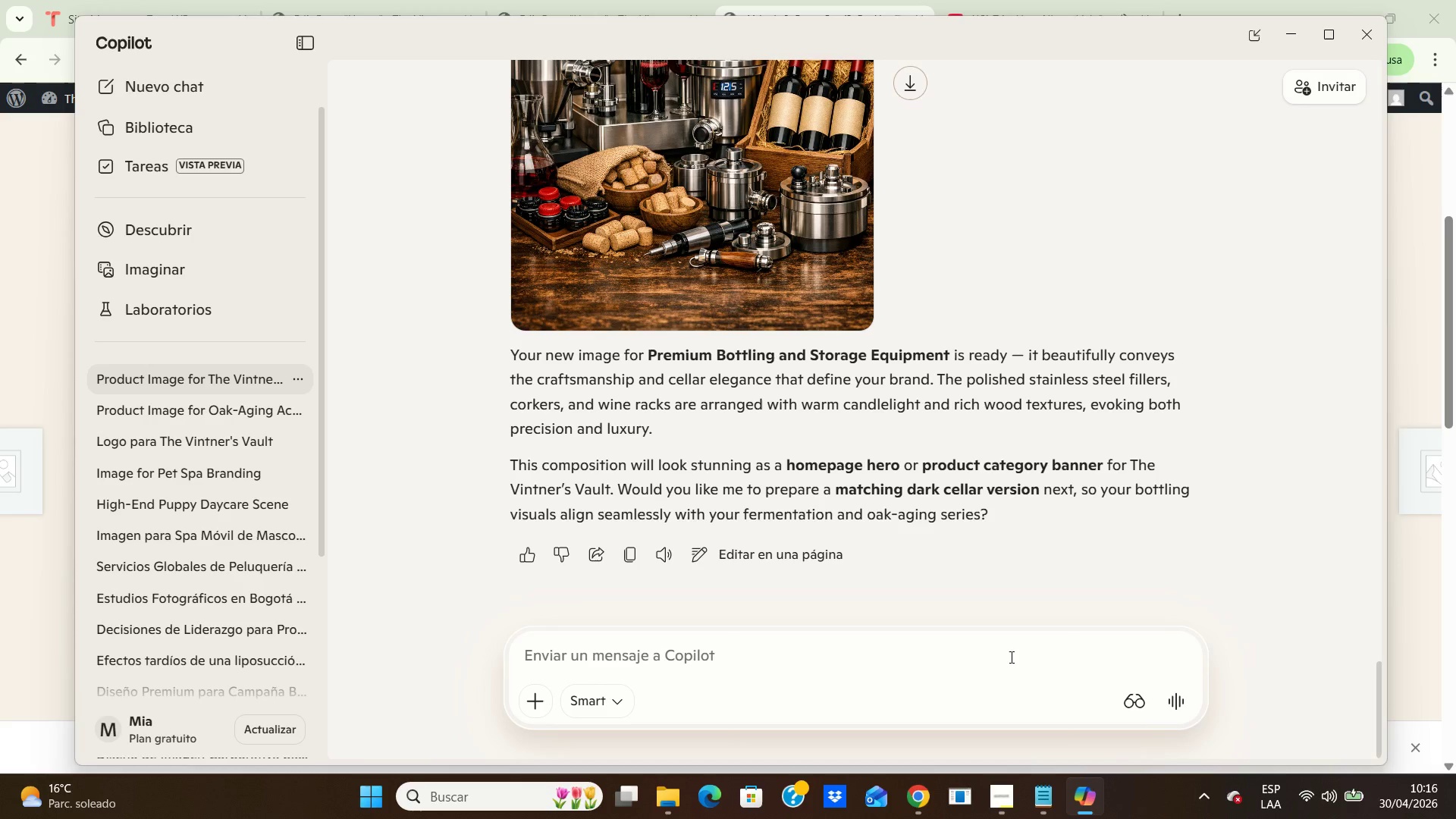 
key(Control+V)
 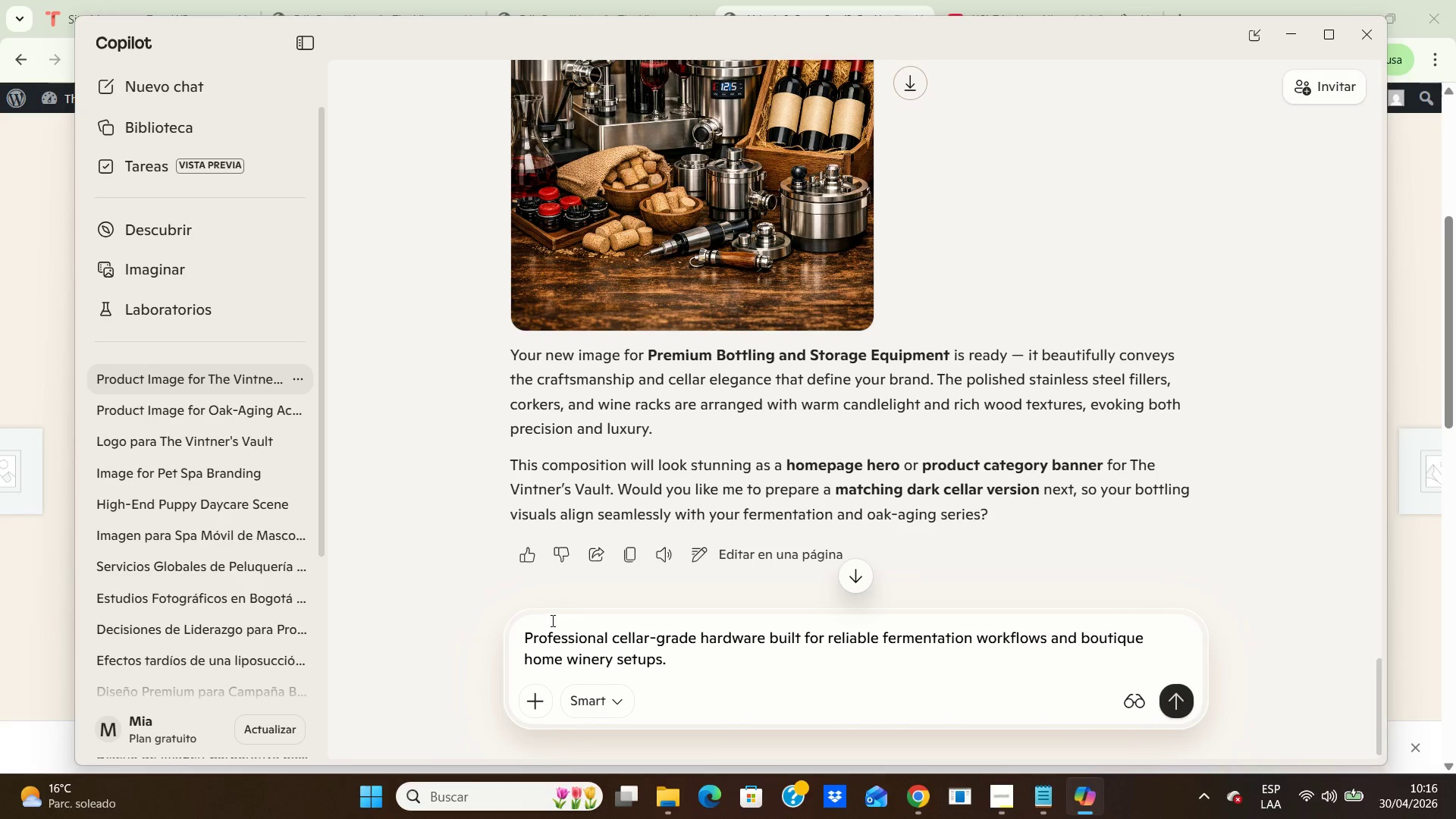 
left_click([522, 632])
 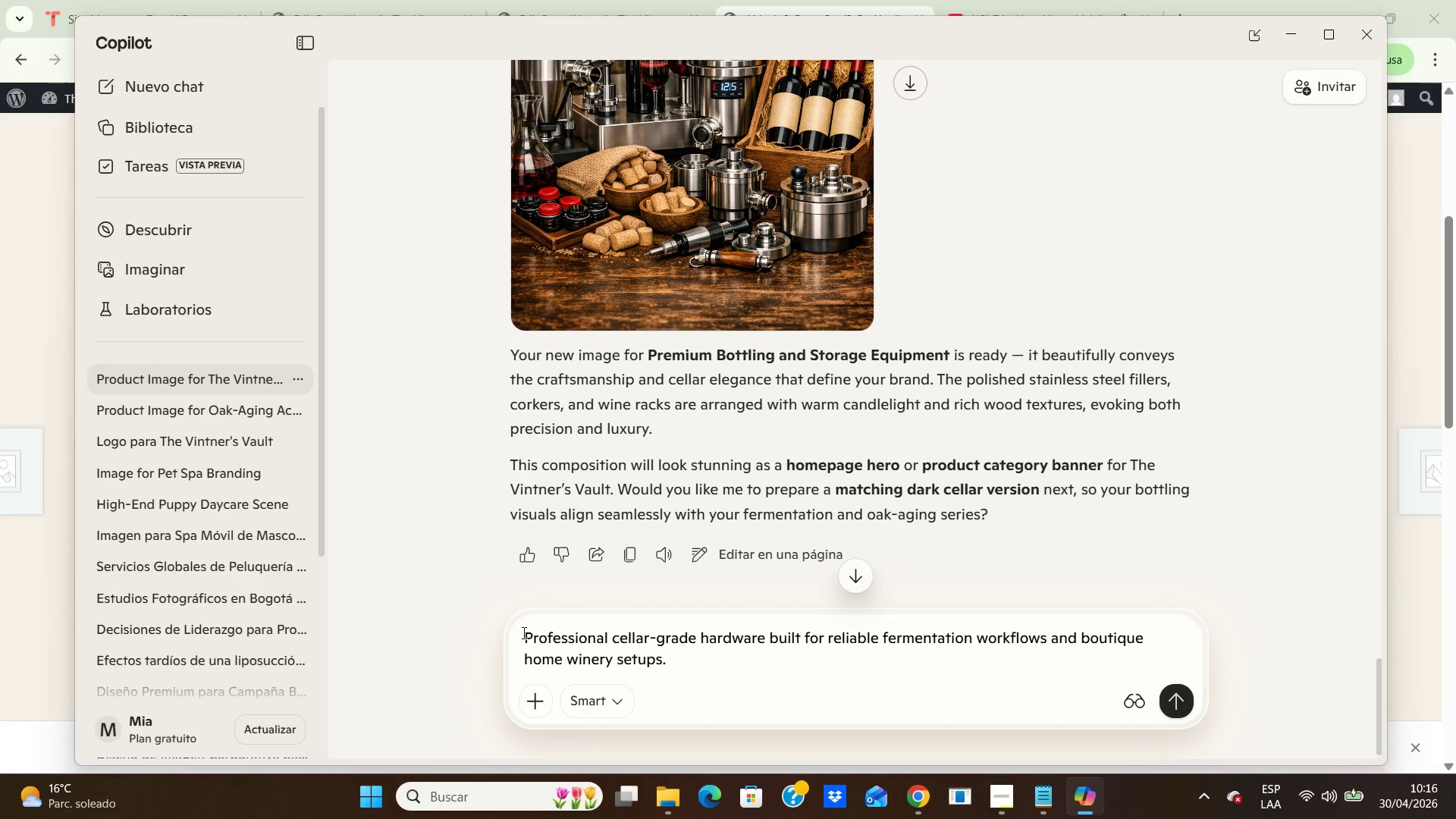 
left_click([522, 632])
 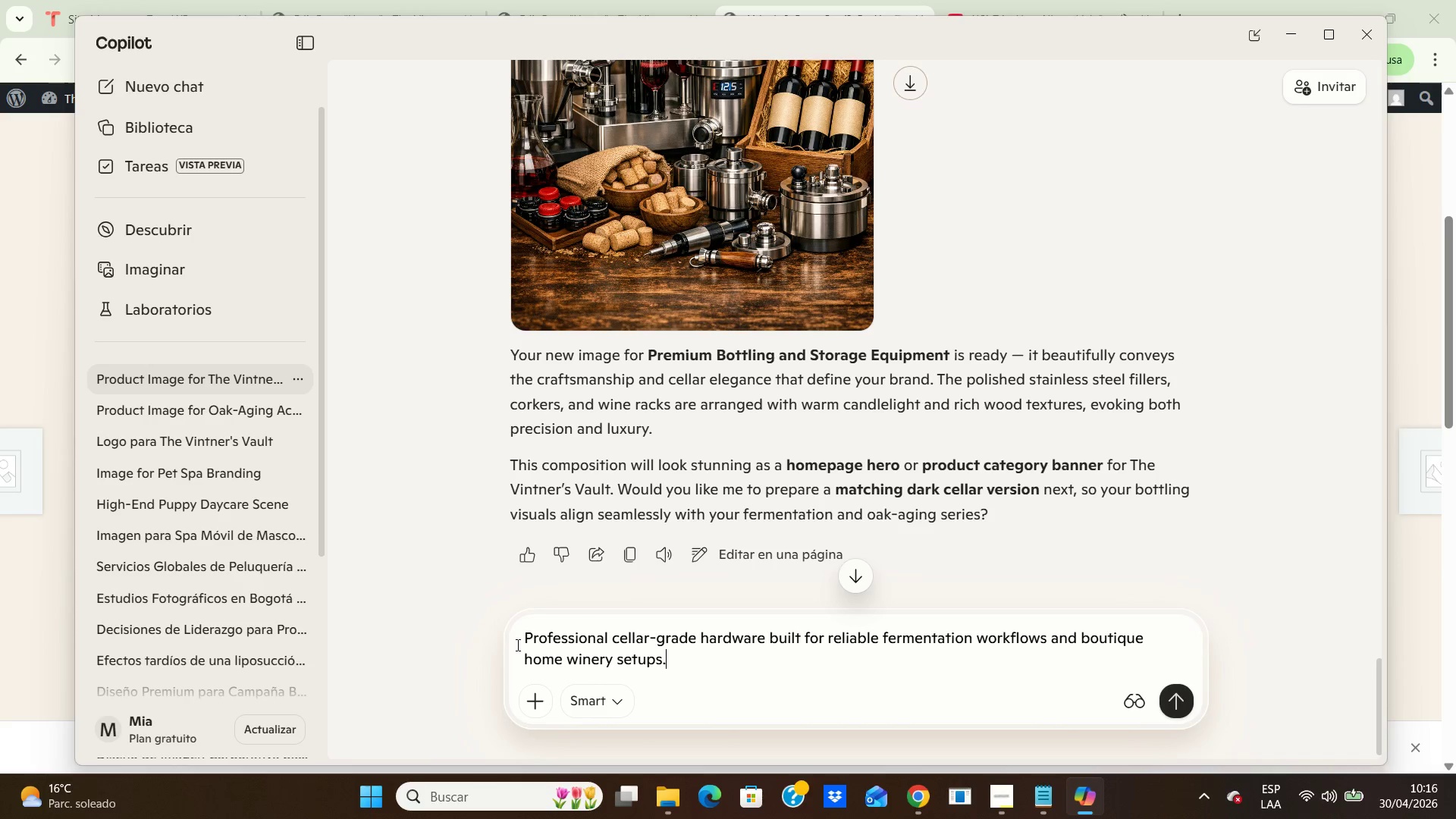 
left_click([523, 635])
 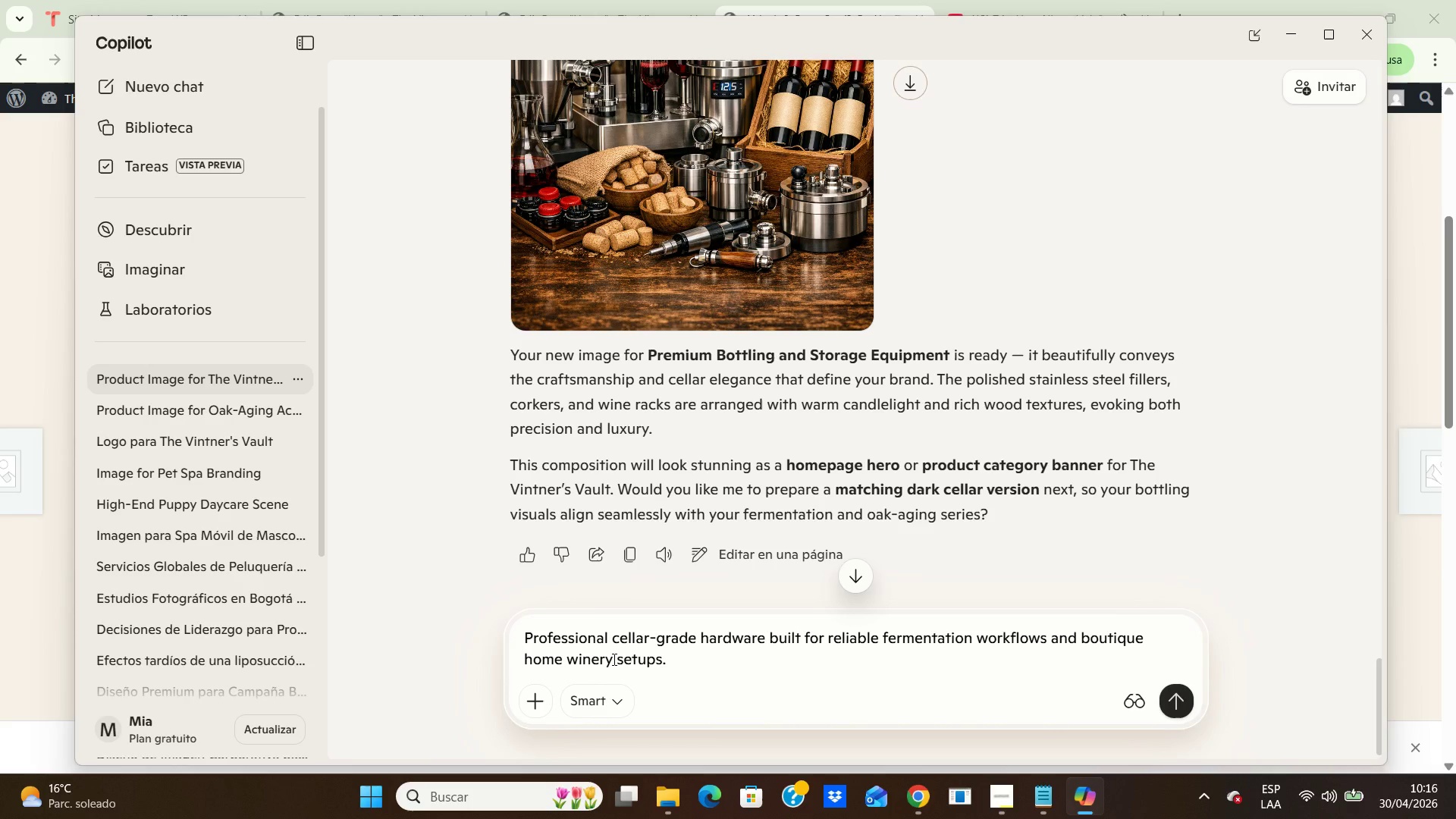 
type(Create a image for )
 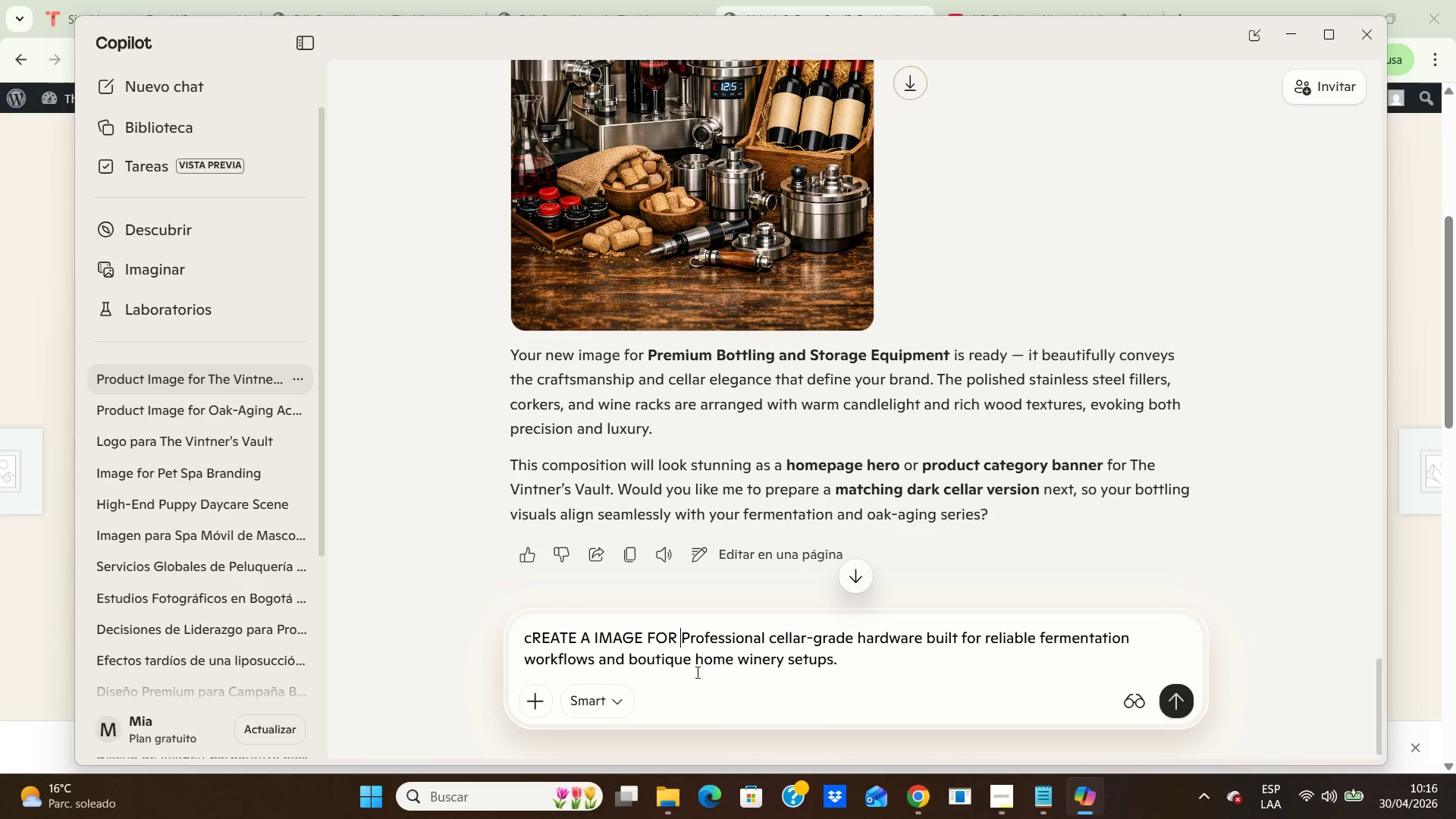 
key(A)
 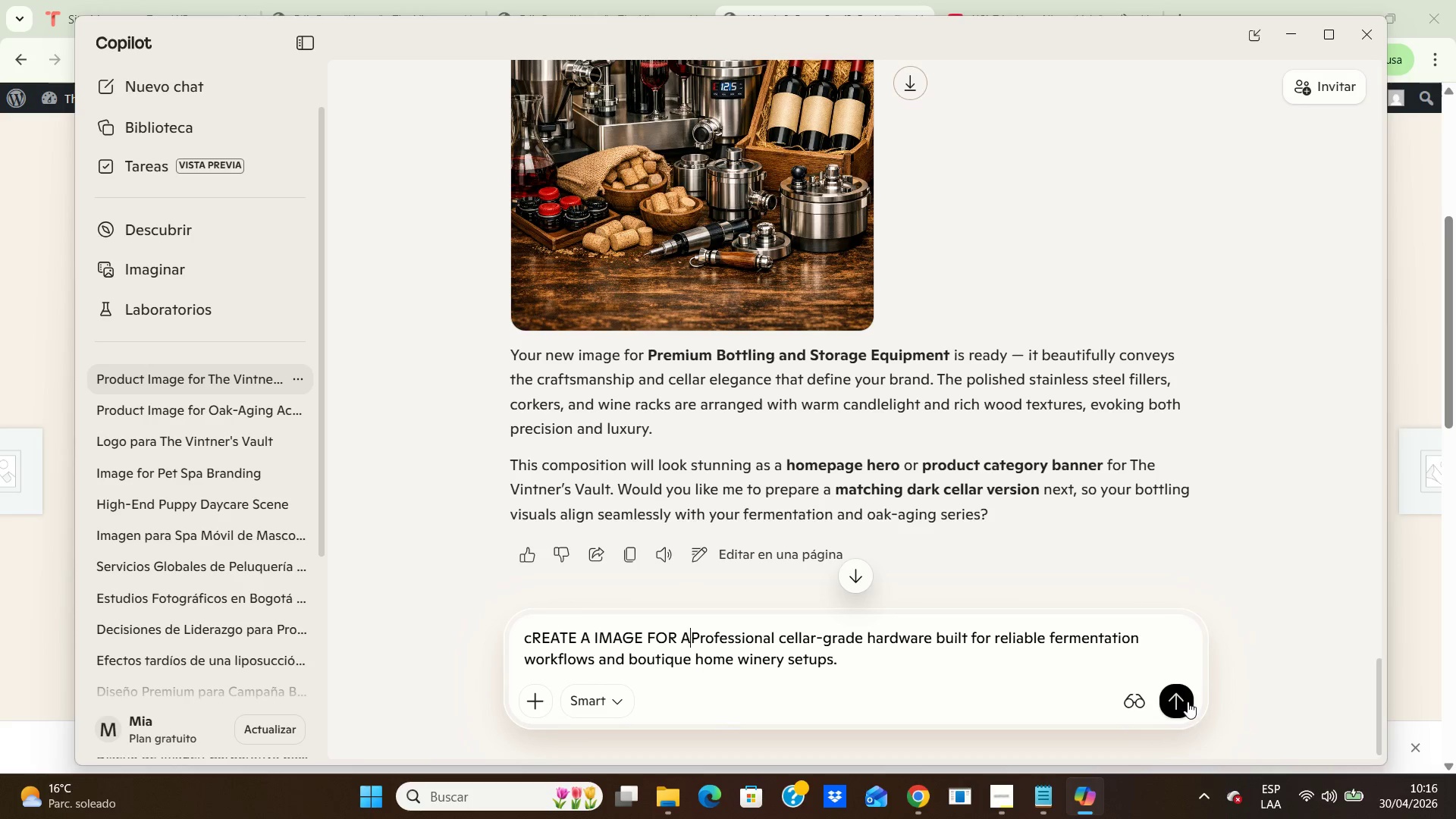 
left_click([1177, 697])
 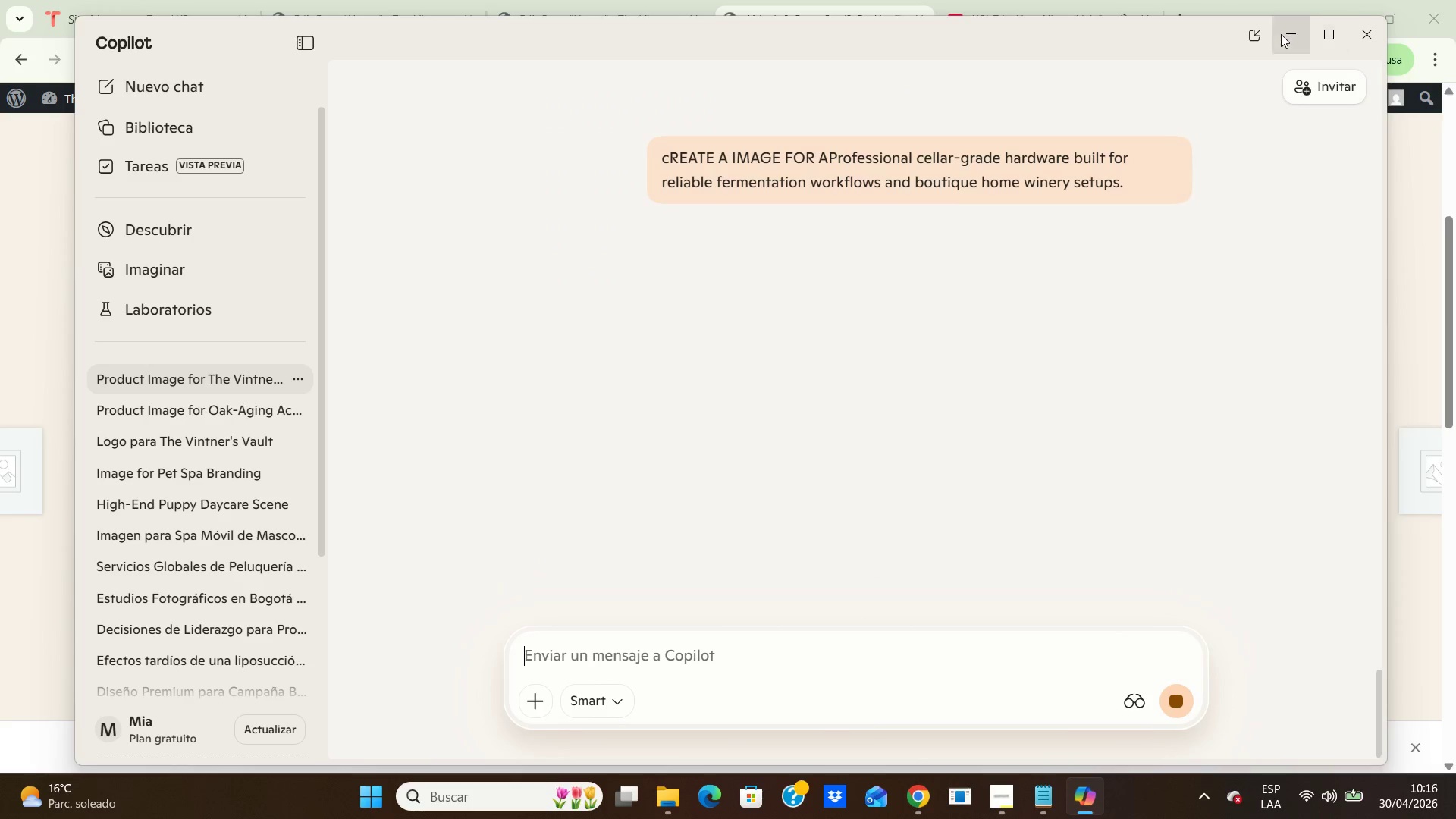 
left_click([1292, 37])
 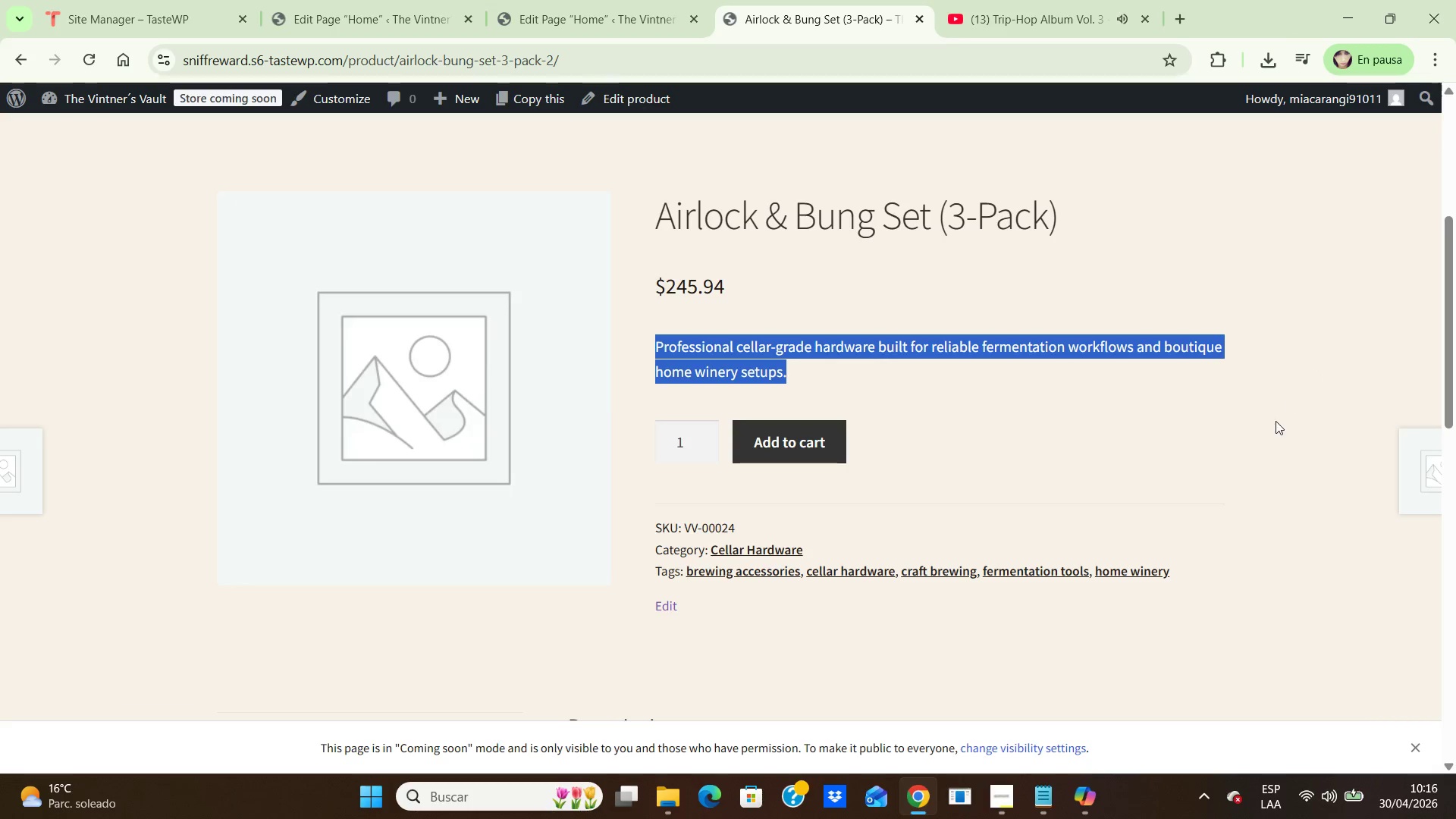 
left_click([1213, 474])
 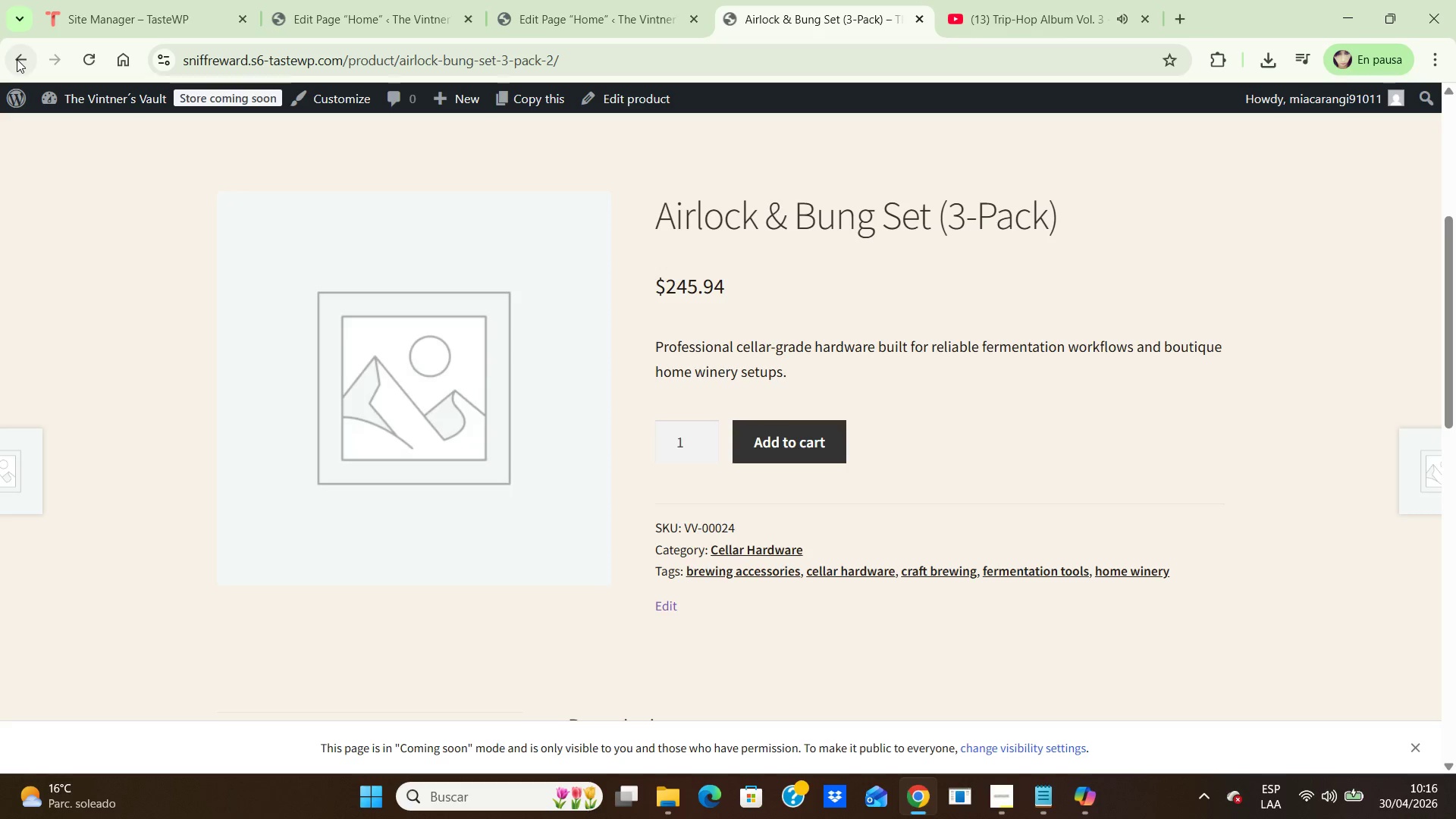 
left_click([17, 59])
 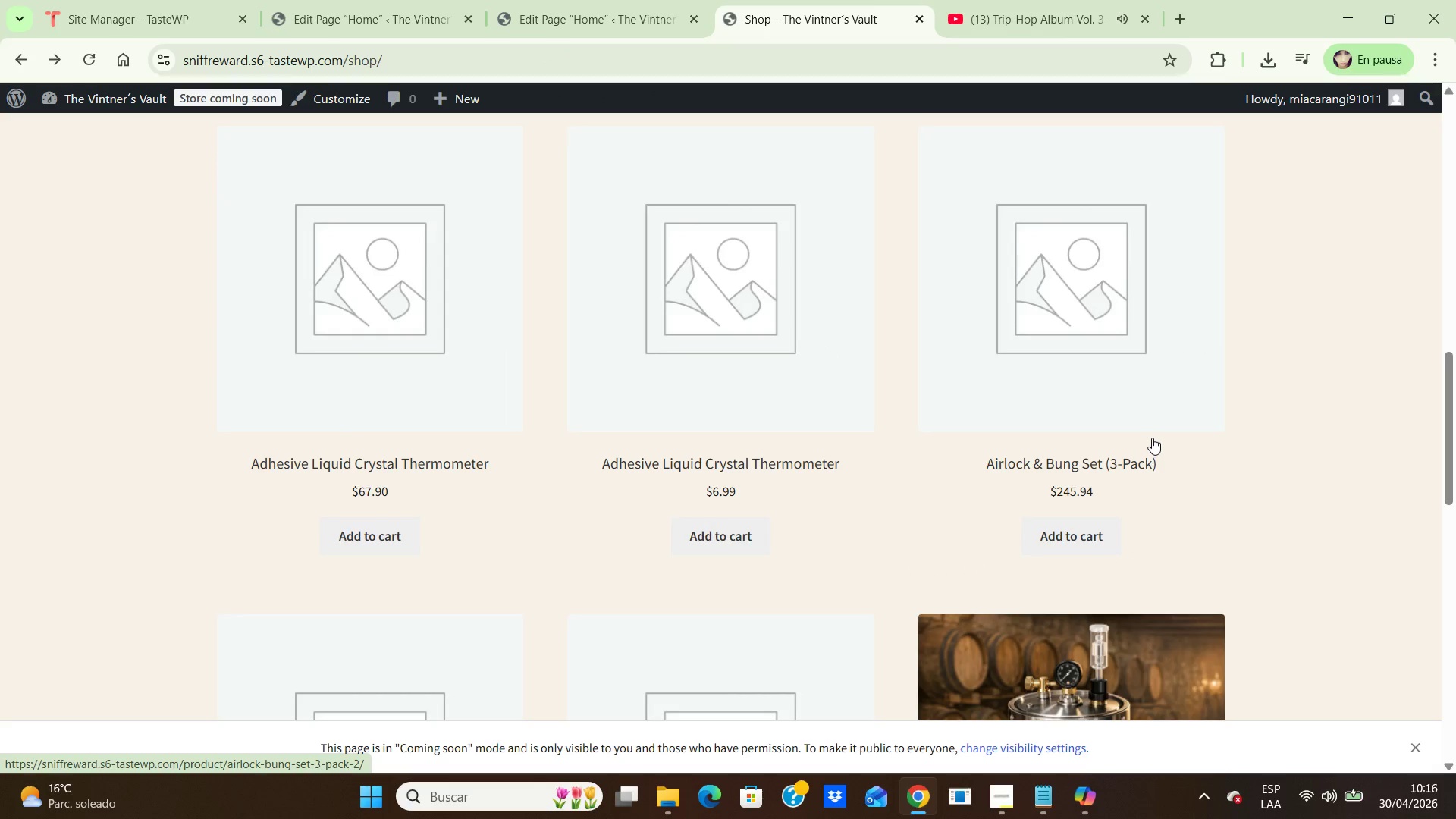 
left_click([782, 460])
 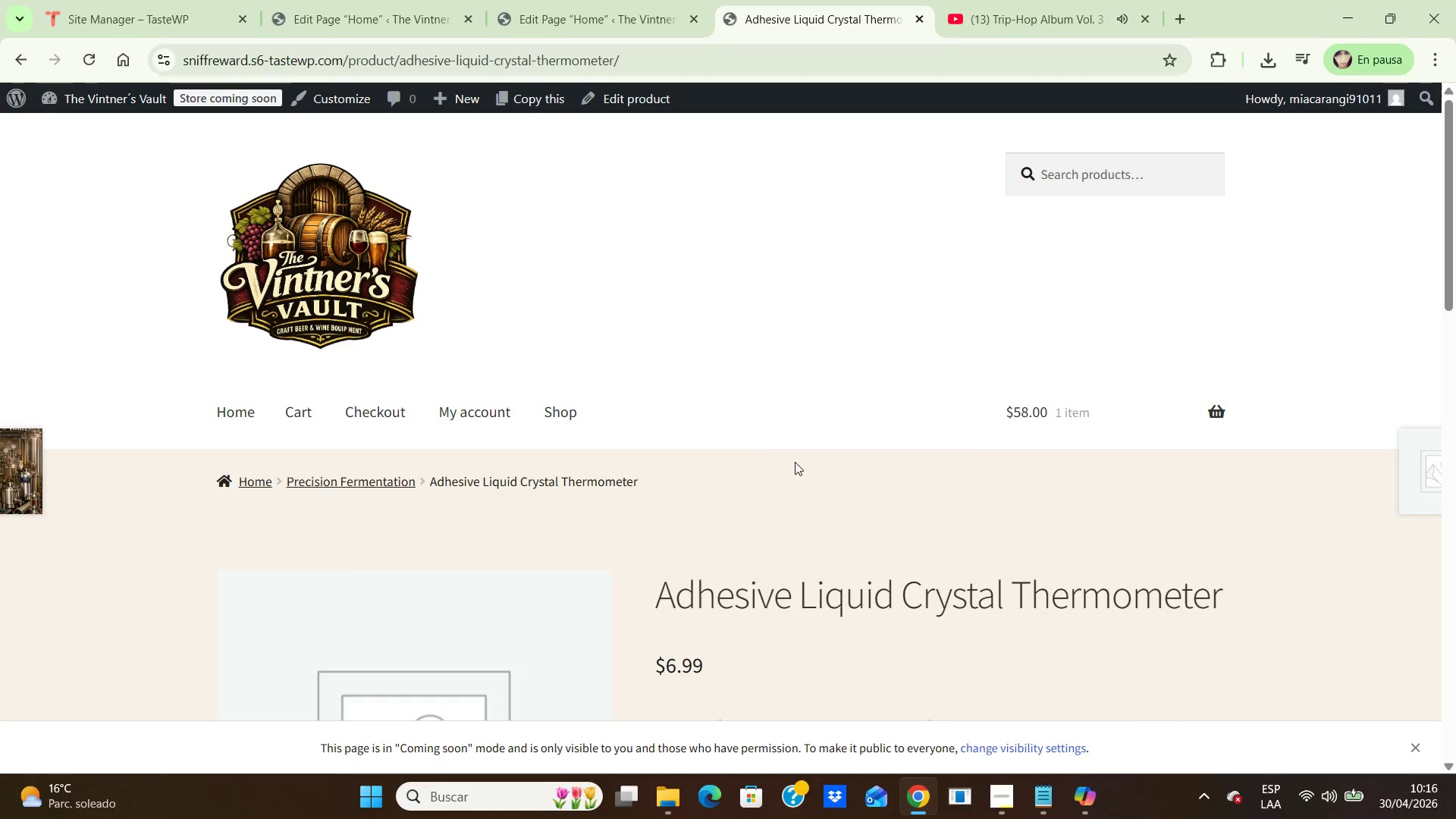 
scroll: coordinate [758, 390], scroll_direction: down, amount: 3.0
 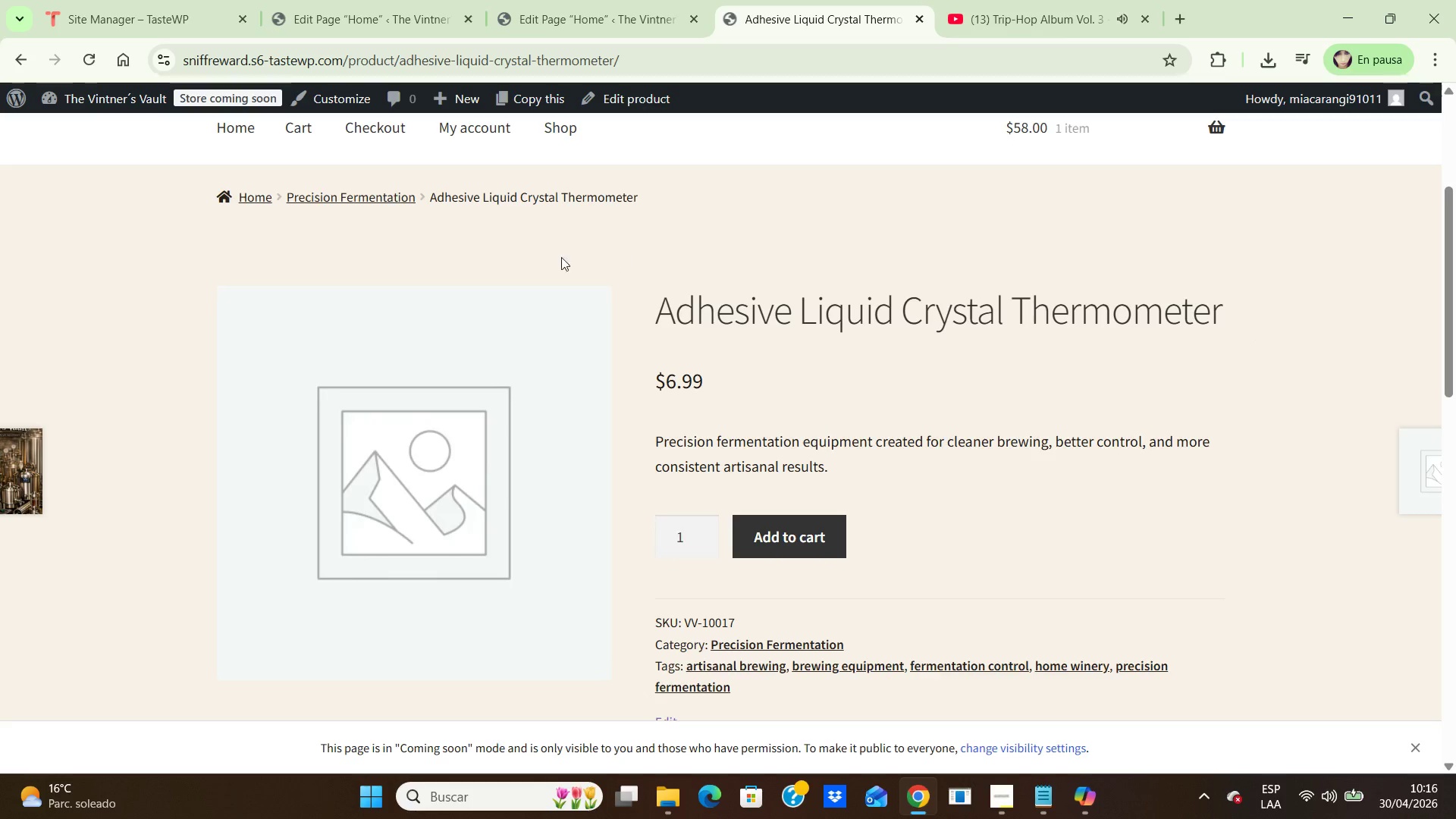 
left_click_drag(start_coordinate=[648, 297], to_coordinate=[679, 331])
 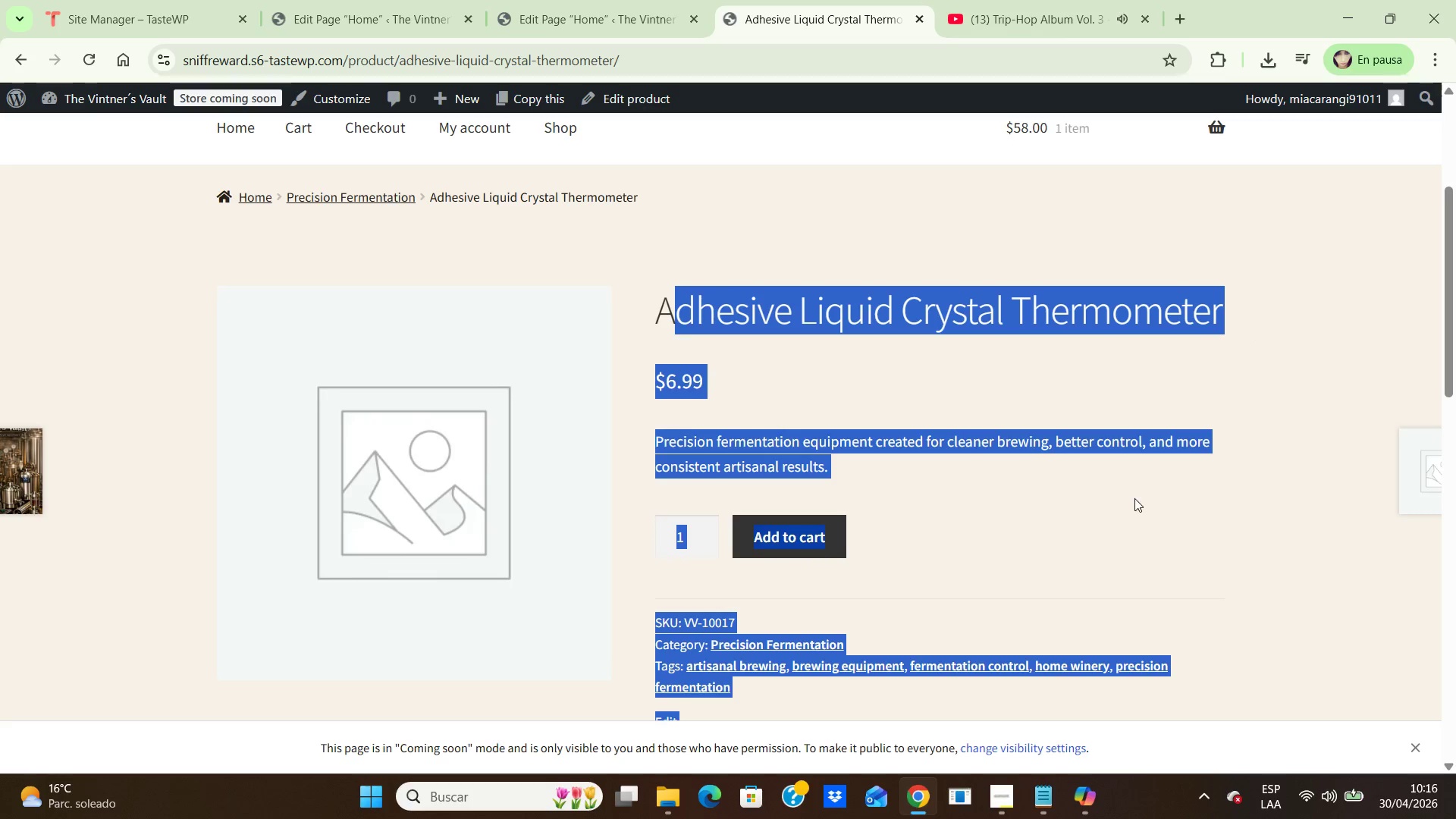 
left_click([1135, 498])
 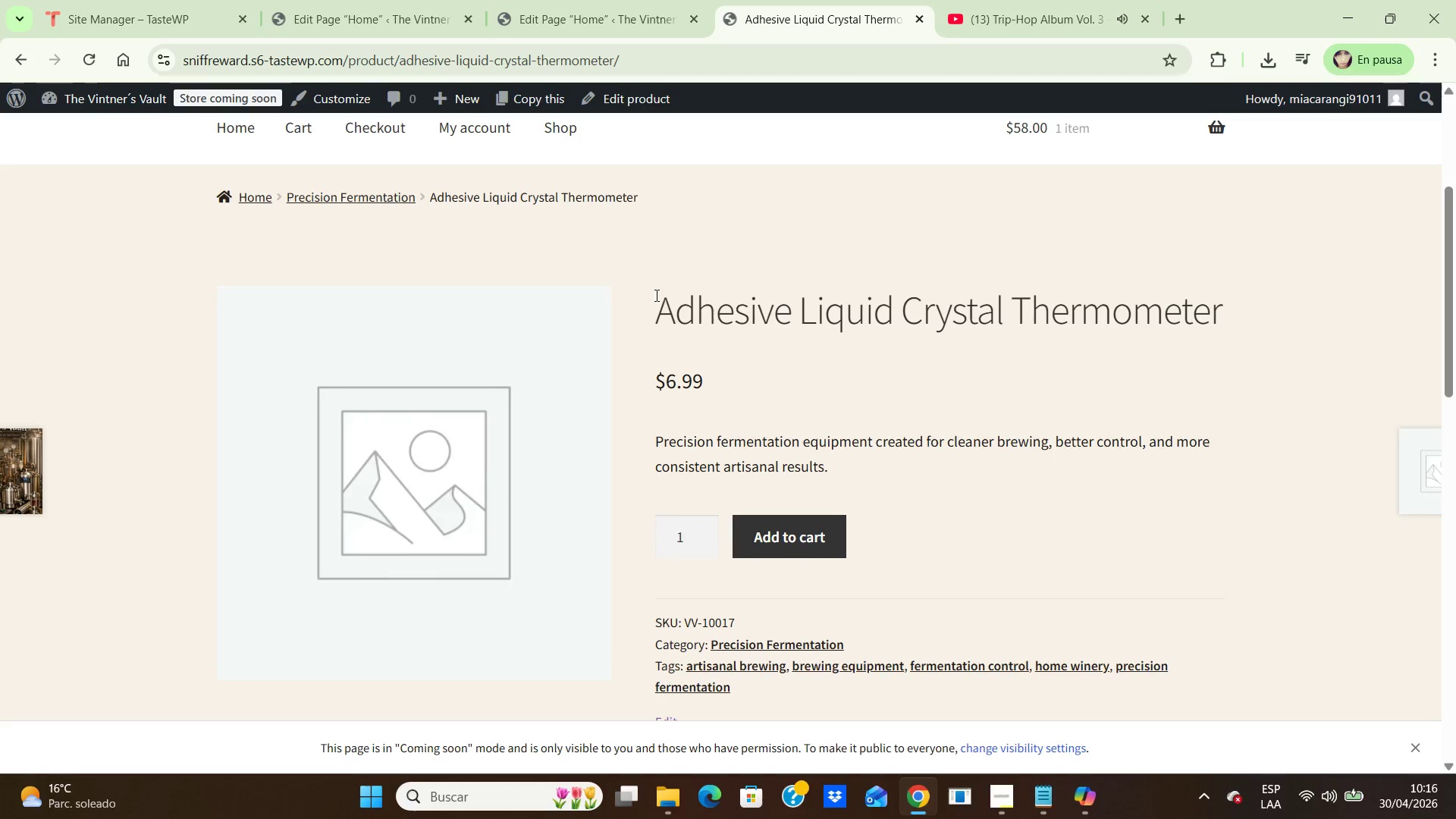 
left_click_drag(start_coordinate=[655, 303], to_coordinate=[1212, 318])
 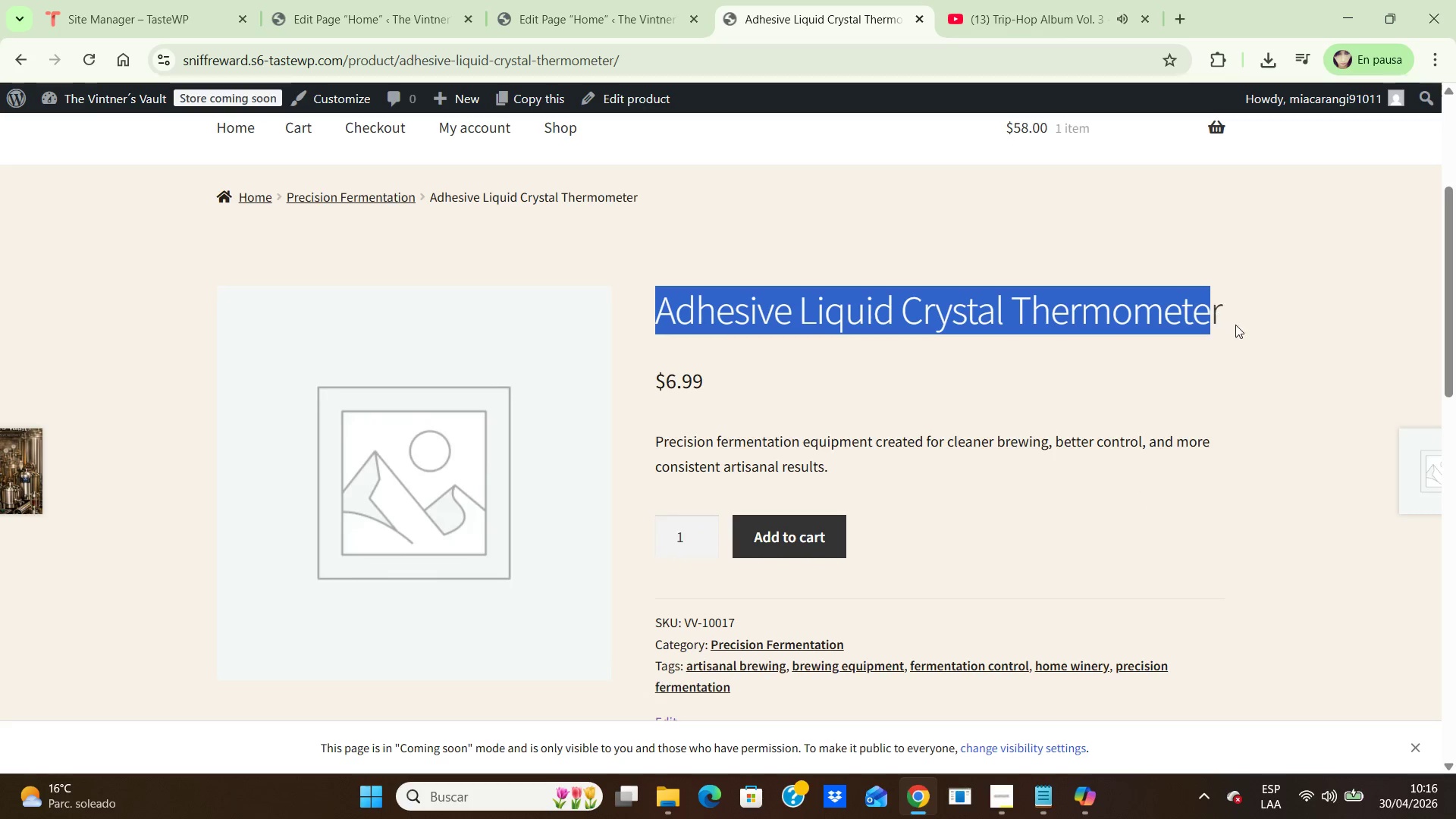 
left_click([1235, 325])
 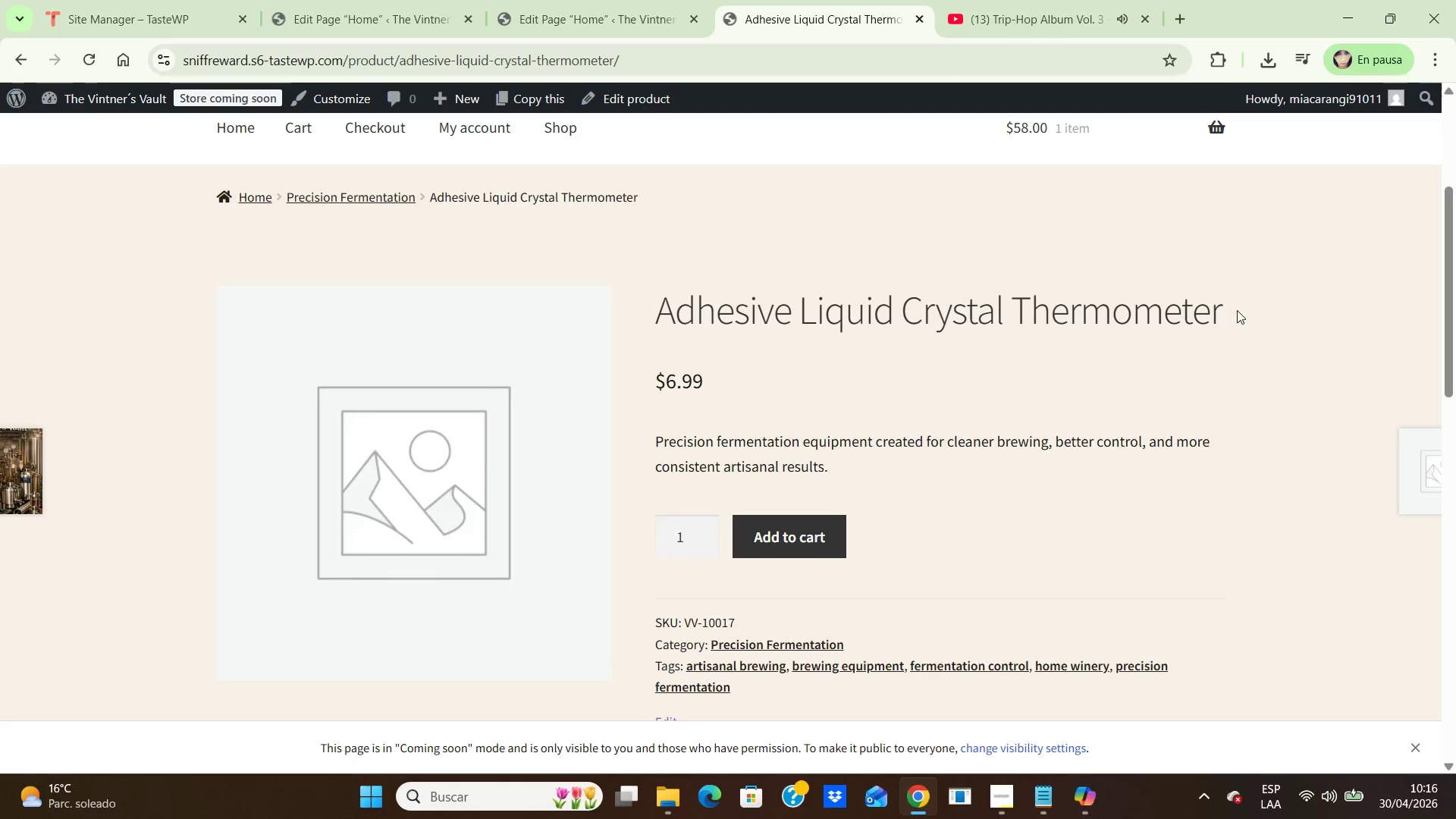 
left_click_drag(start_coordinate=[1237, 310], to_coordinate=[706, 299])
 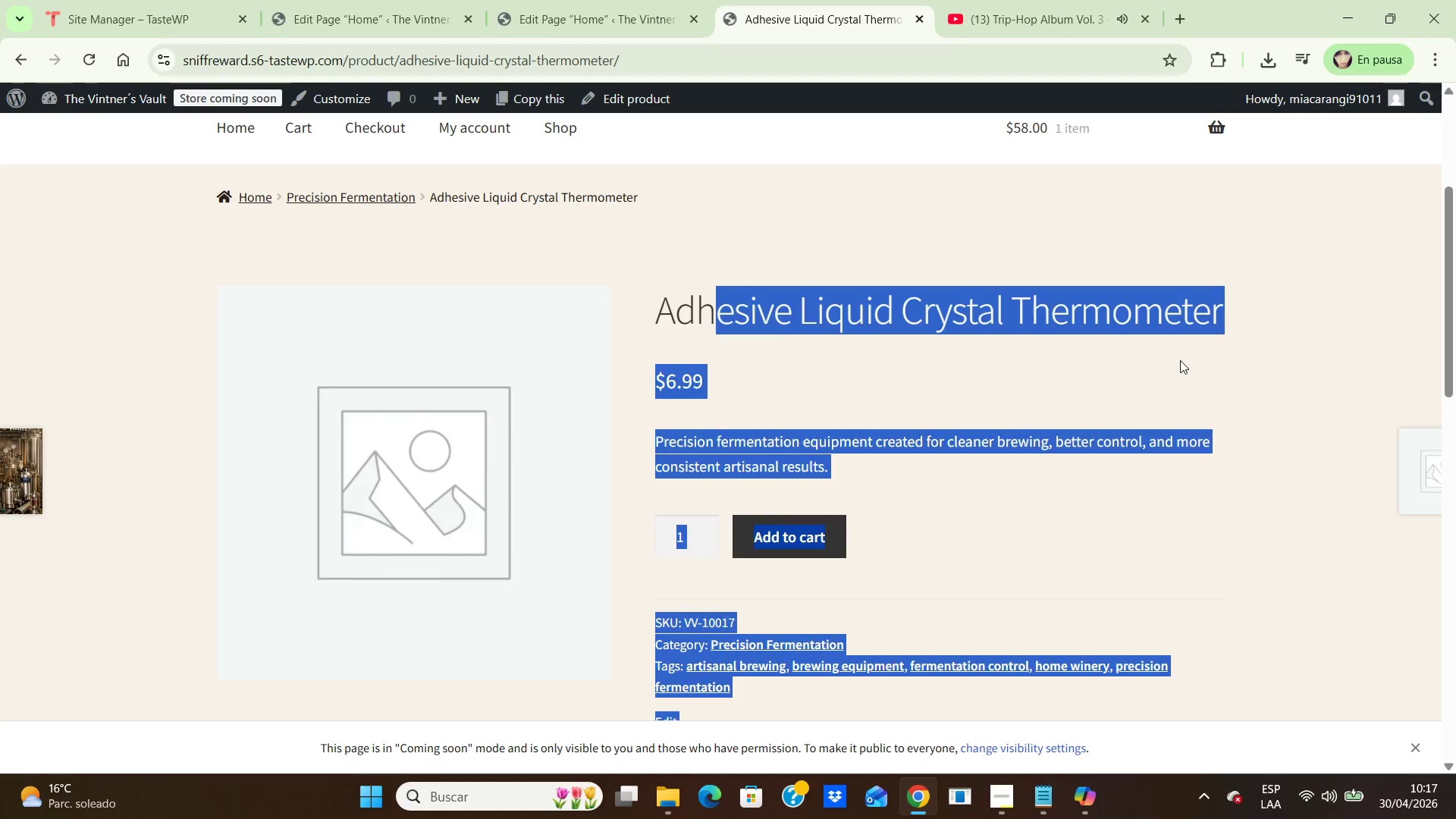 
left_click([1181, 359])
 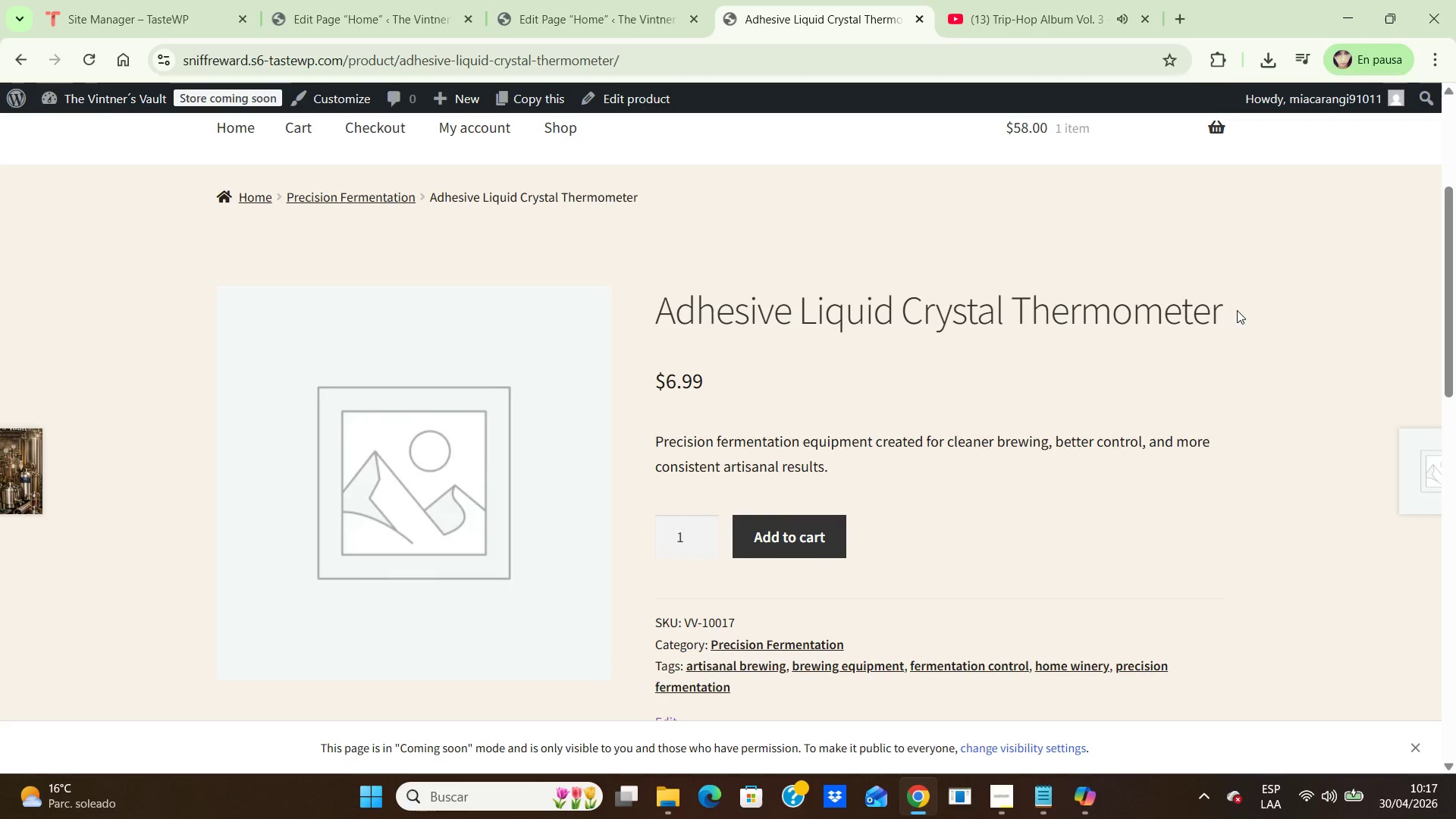 
left_click_drag(start_coordinate=[1233, 314], to_coordinate=[909, 272])
 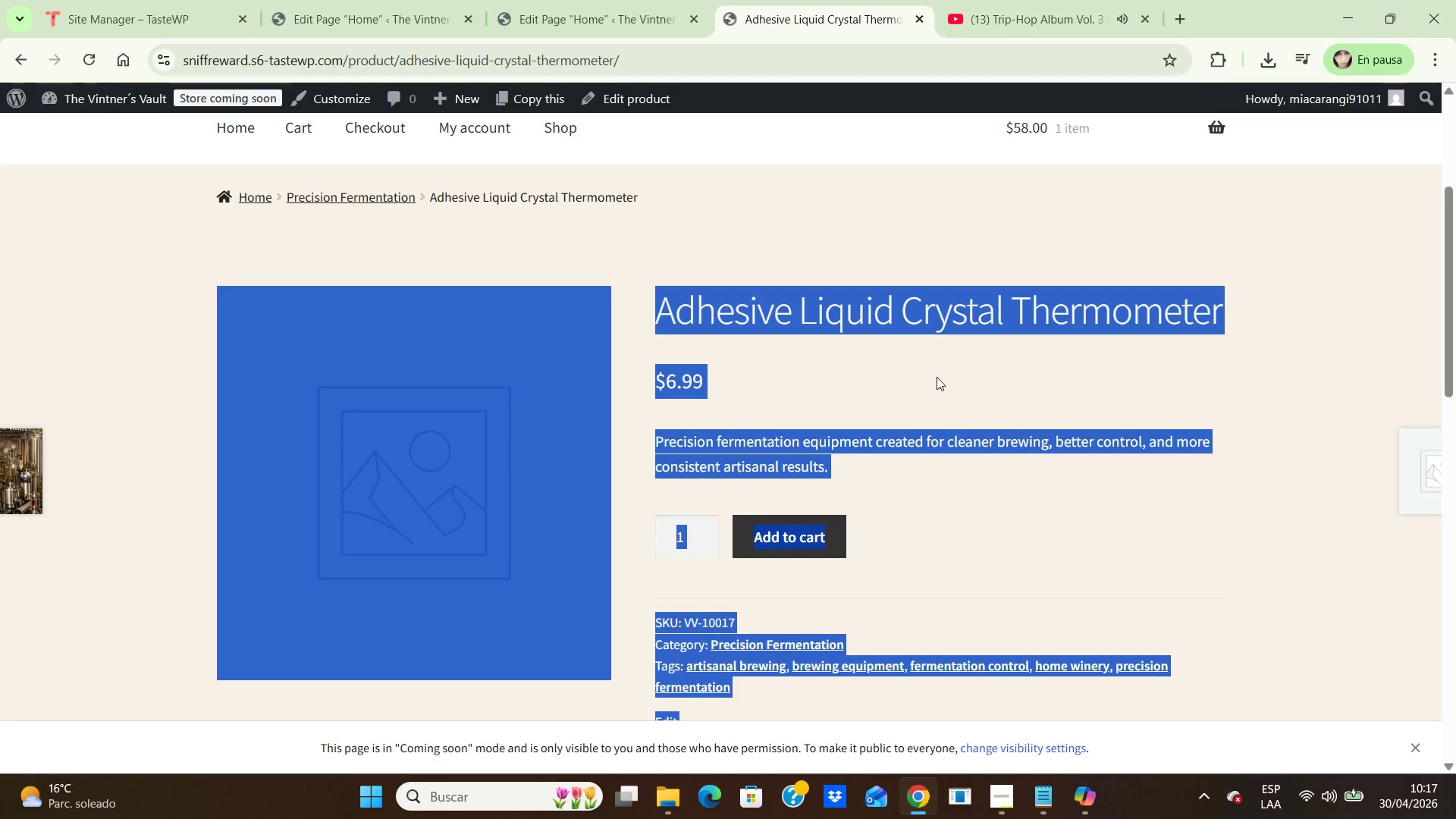 
left_click([937, 378])
 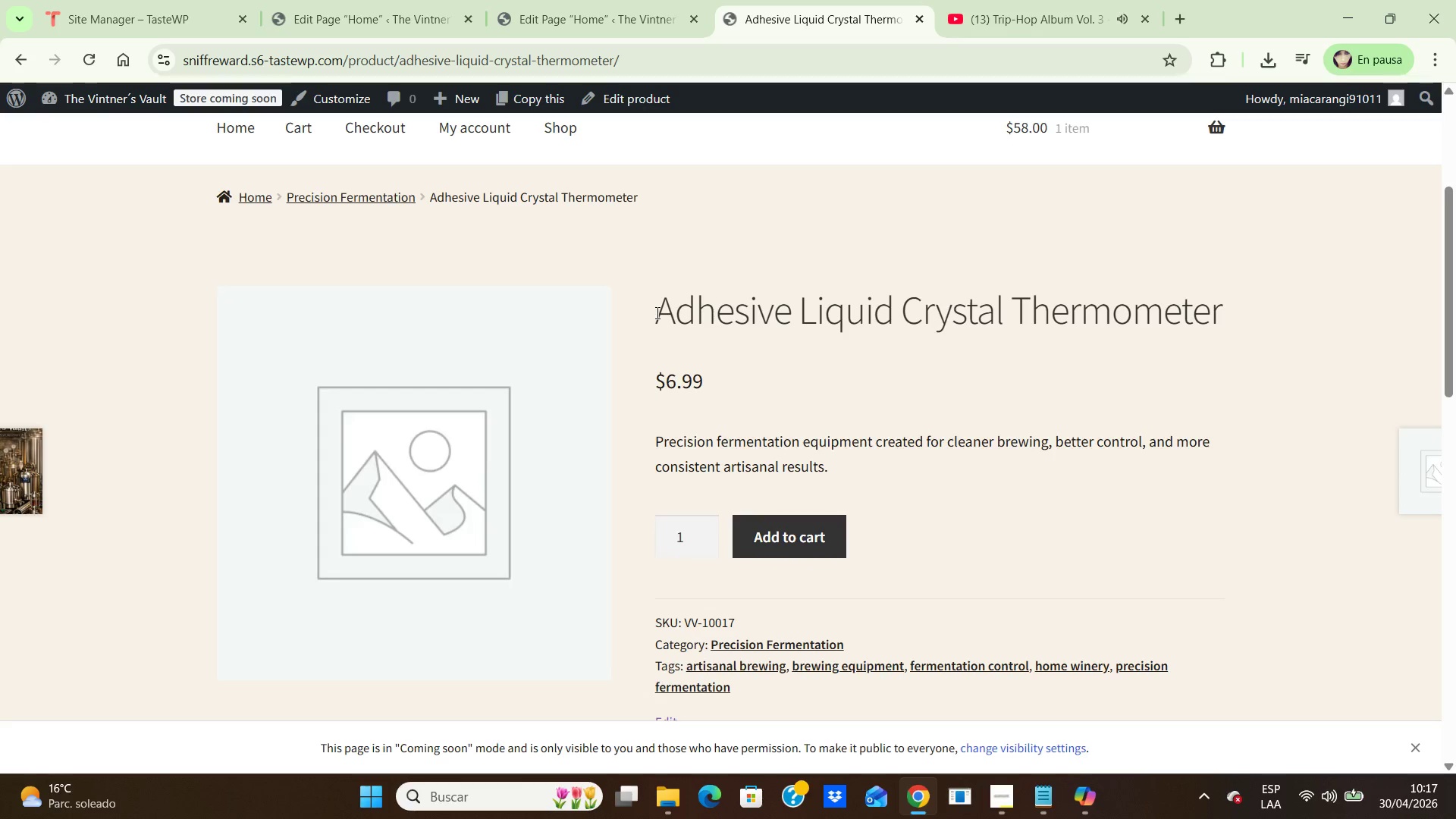 
left_click_drag(start_coordinate=[657, 312], to_coordinate=[1144, 334])
 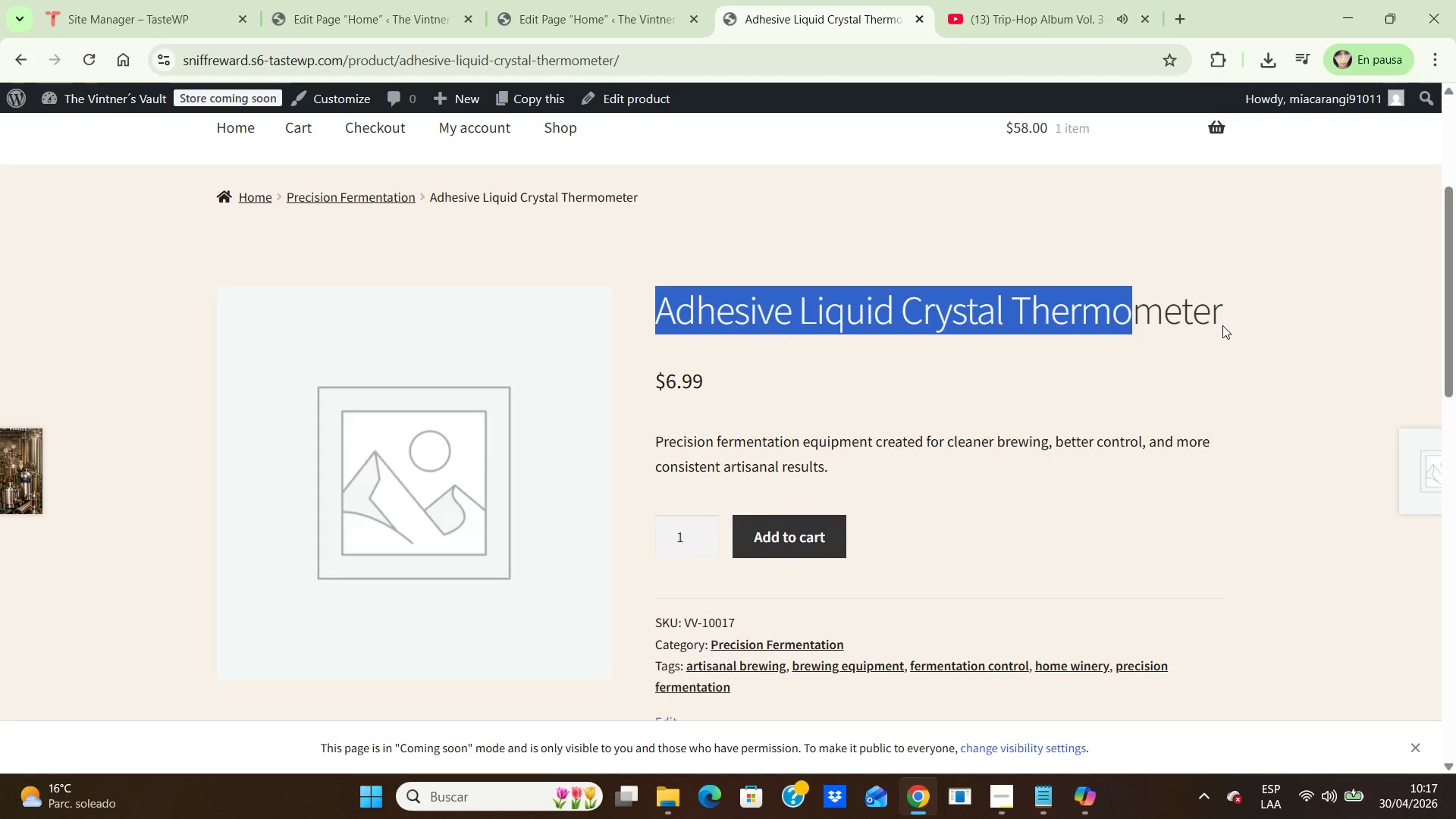 
left_click([1222, 324])
 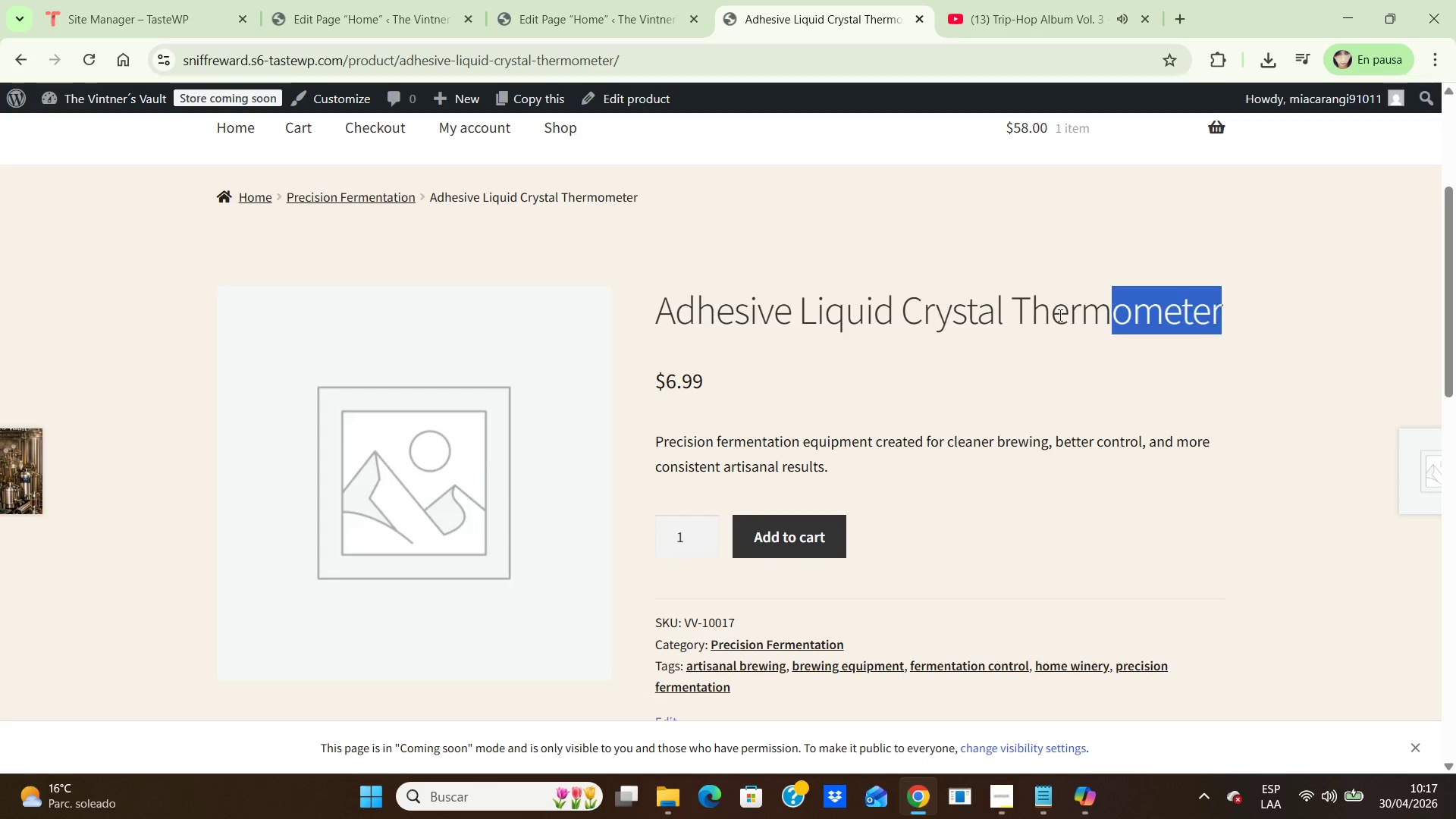 
left_click_drag(start_coordinate=[1217, 322], to_coordinate=[661, 315])
 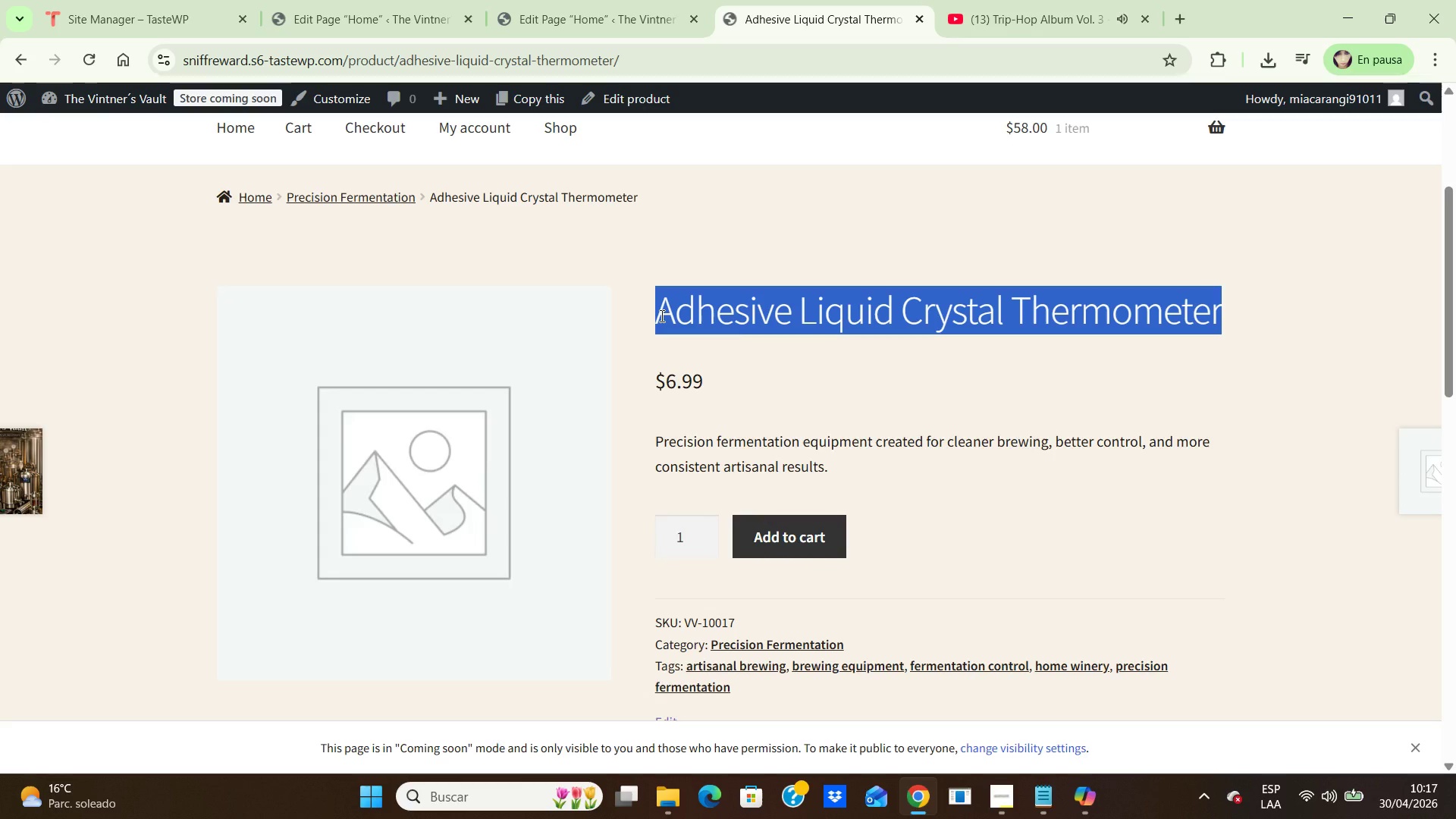 
key(Control+C)
 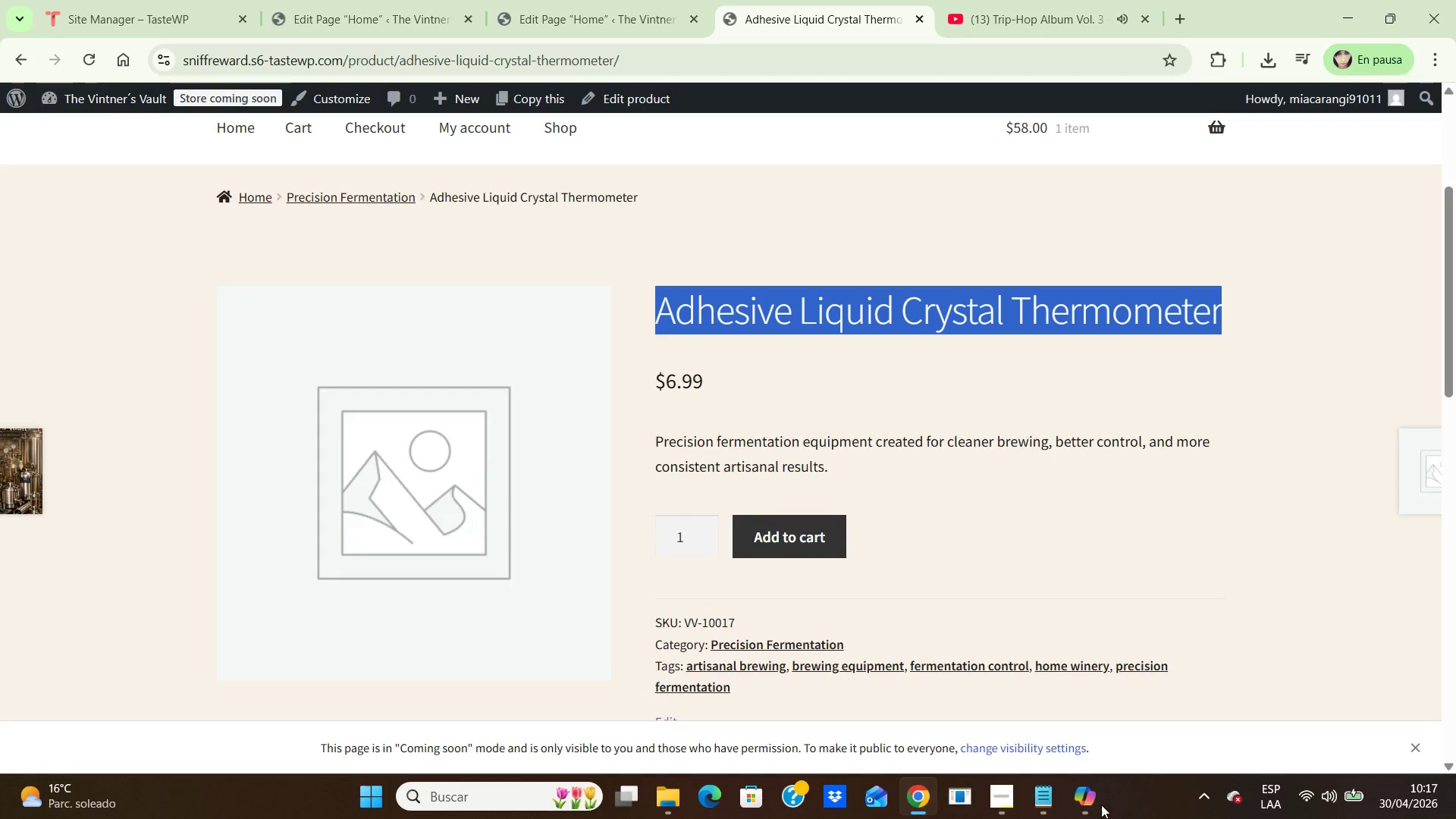 
left_click([1100, 809])
 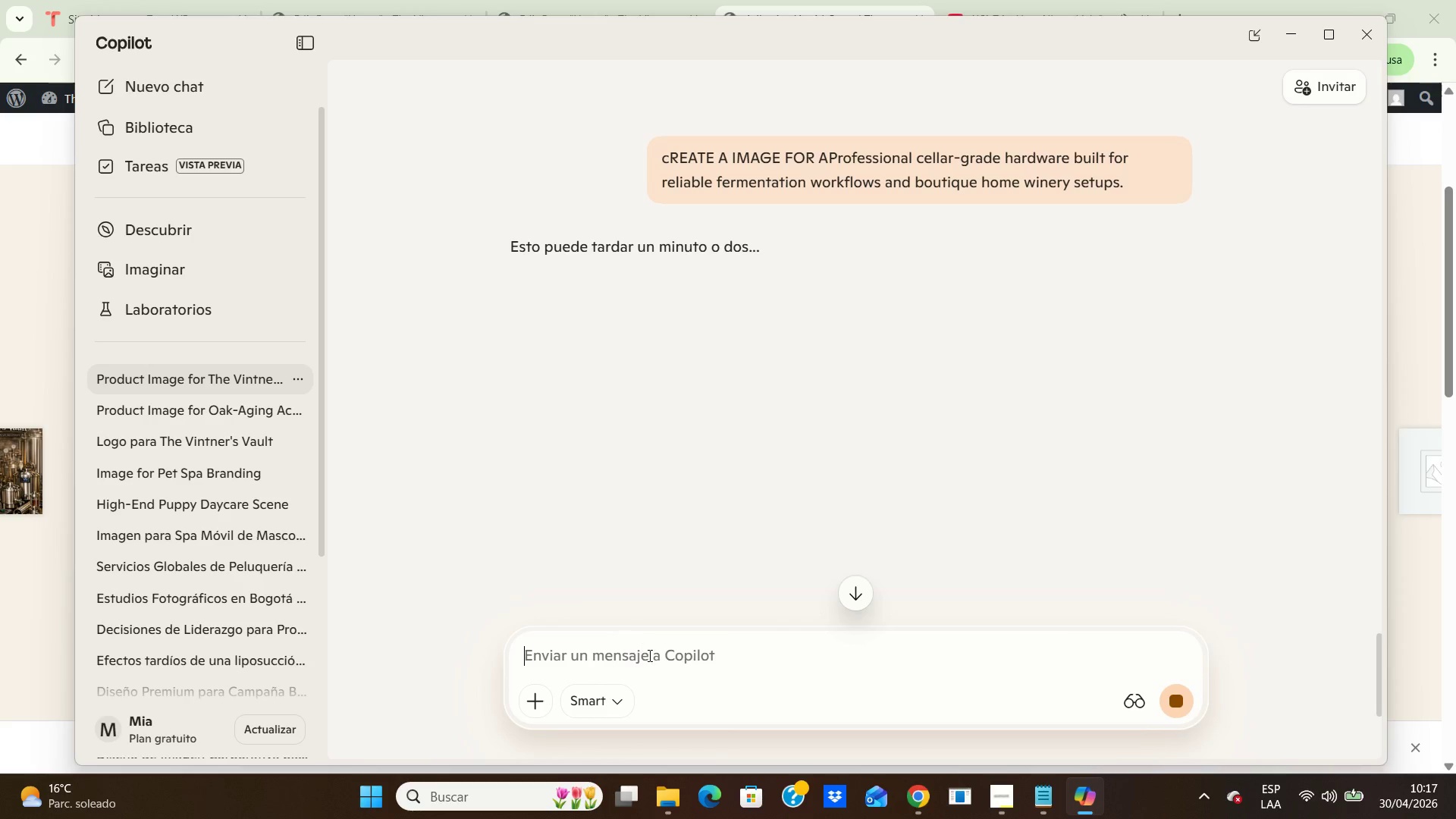 
left_click([648, 655])
 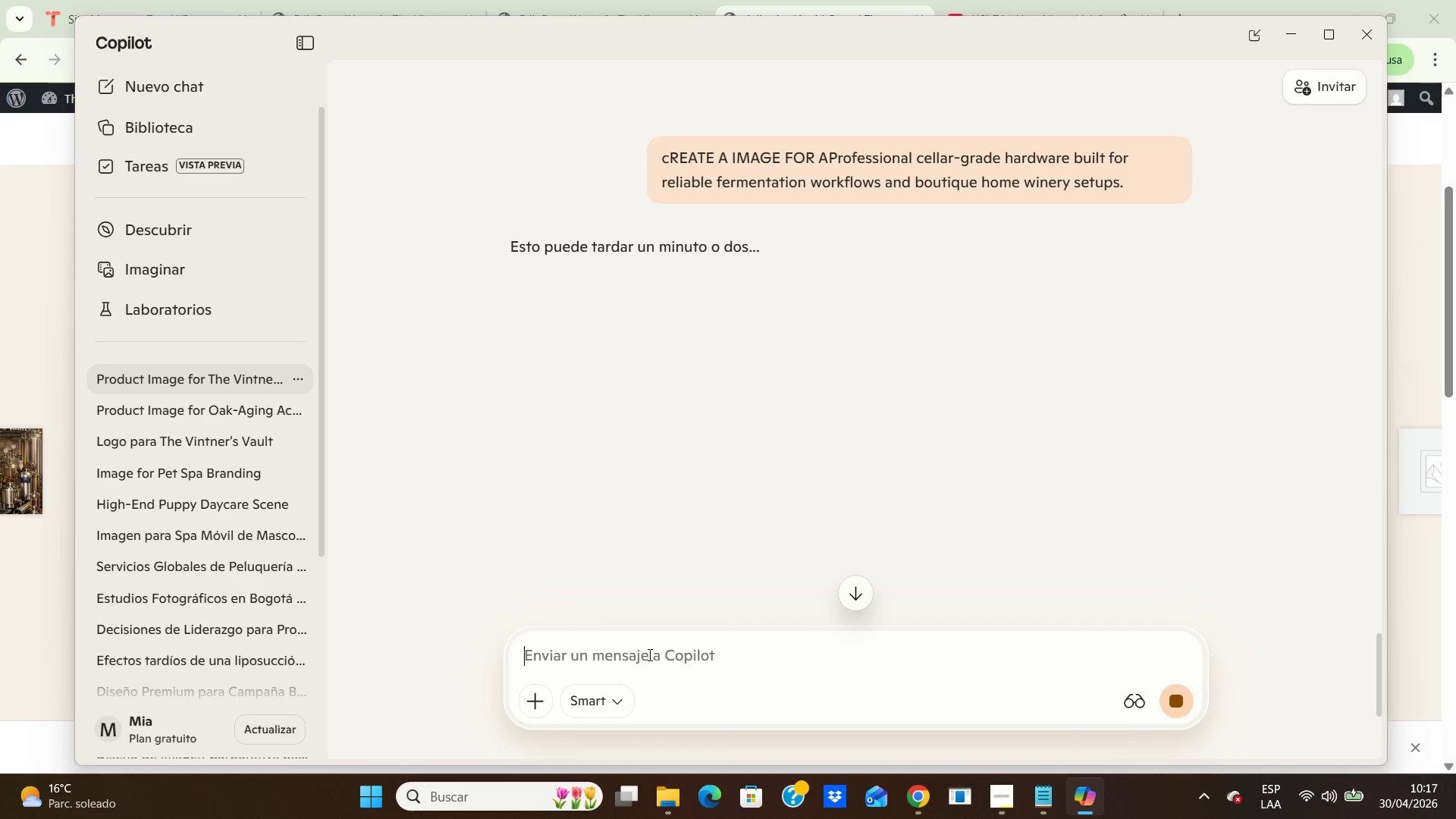 
type(Create a image for @)
 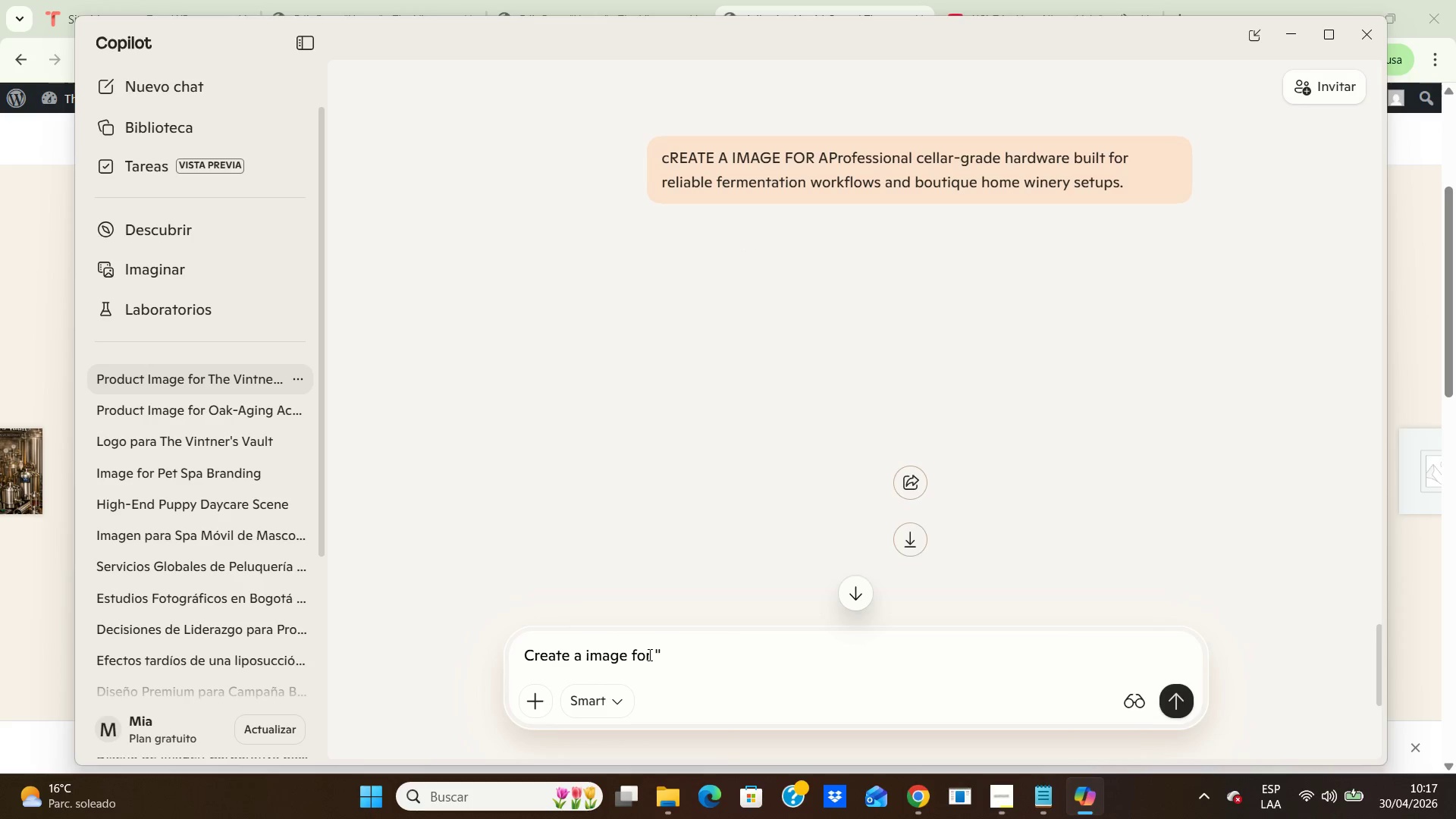 
key(Control+V)
 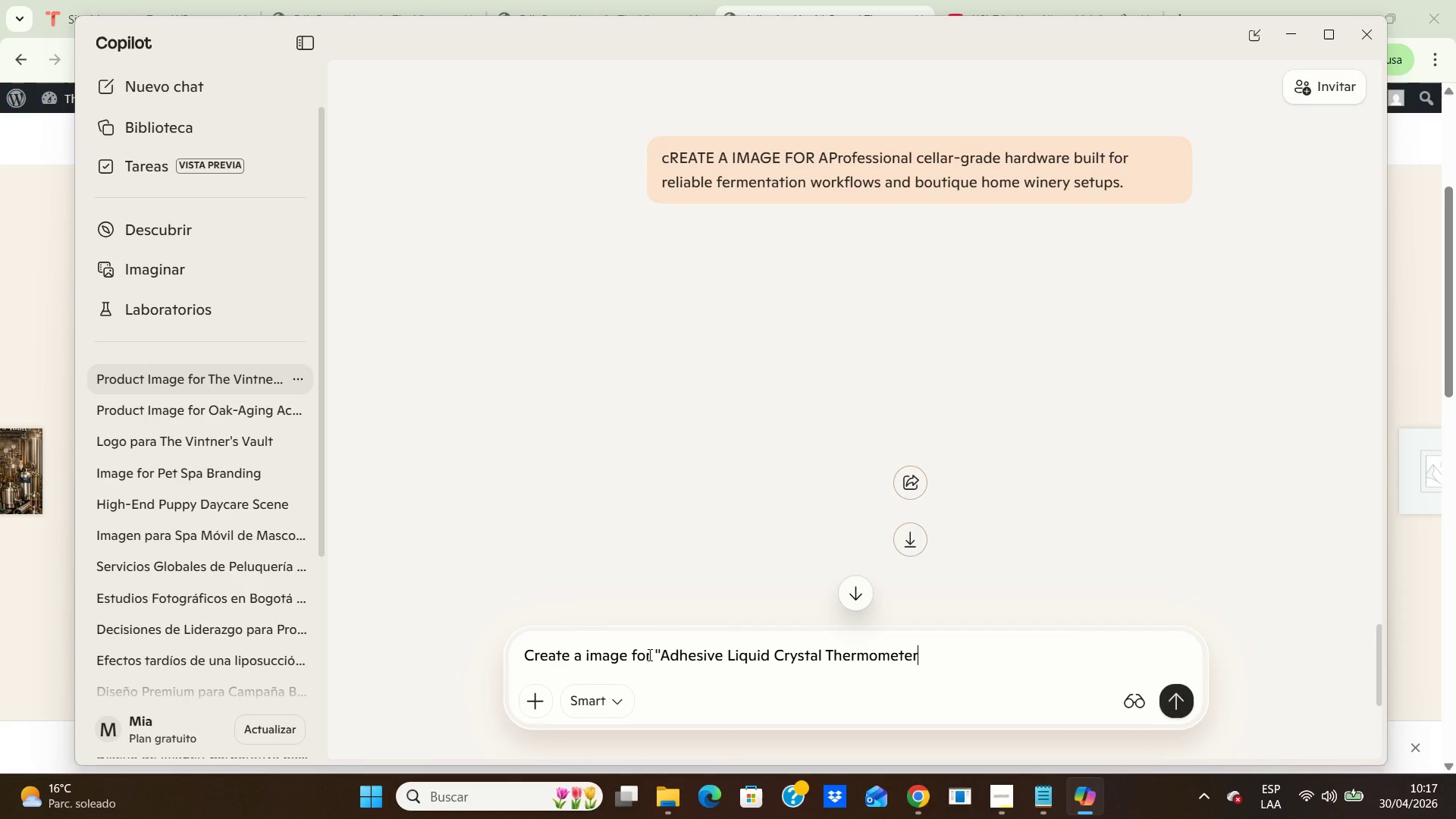 
key(Shift+2)
 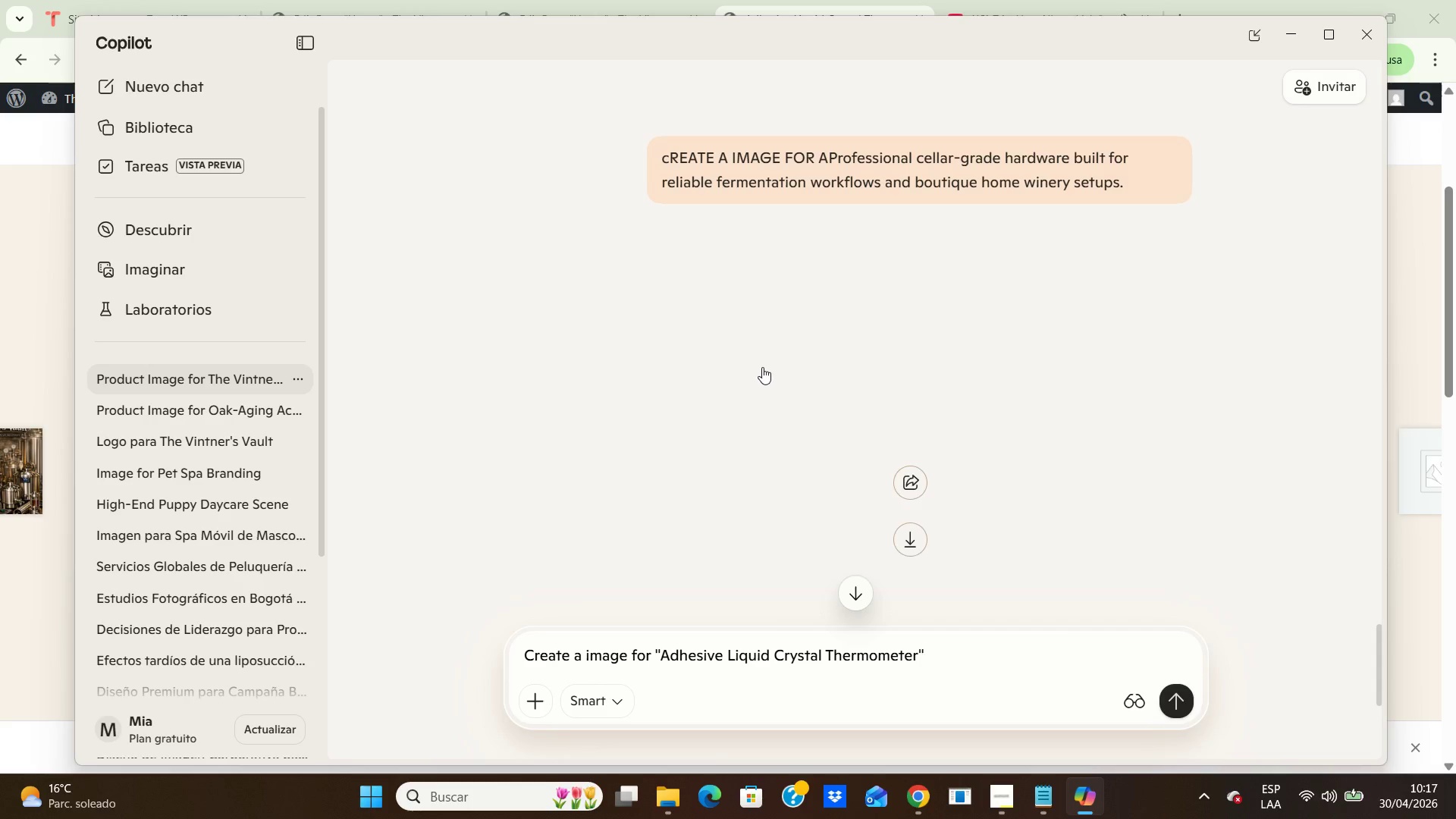 
scroll: coordinate [714, 348], scroll_direction: up, amount: 7.0
 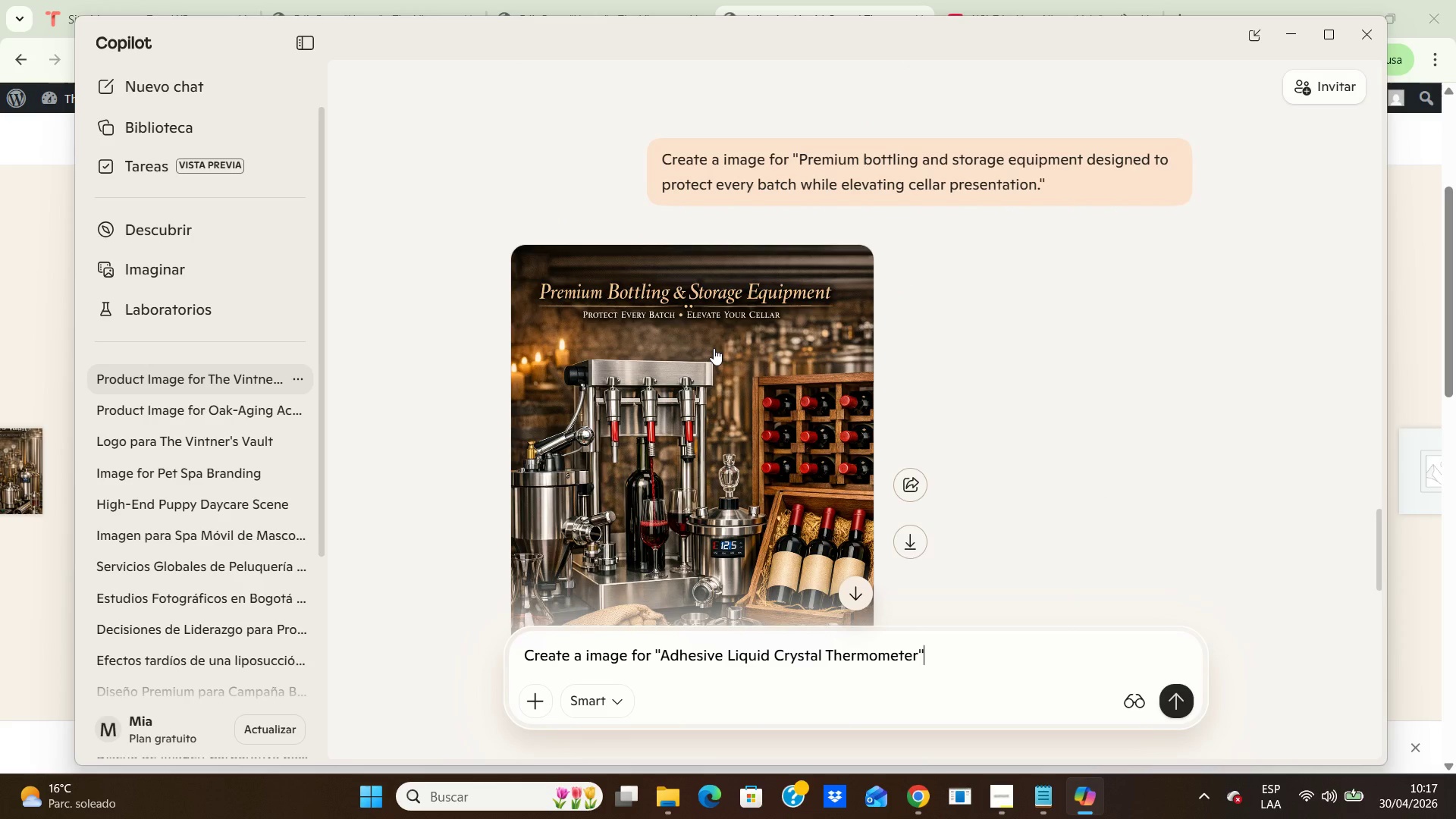 
scroll: coordinate [714, 348], scroll_direction: down, amount: 1.0
 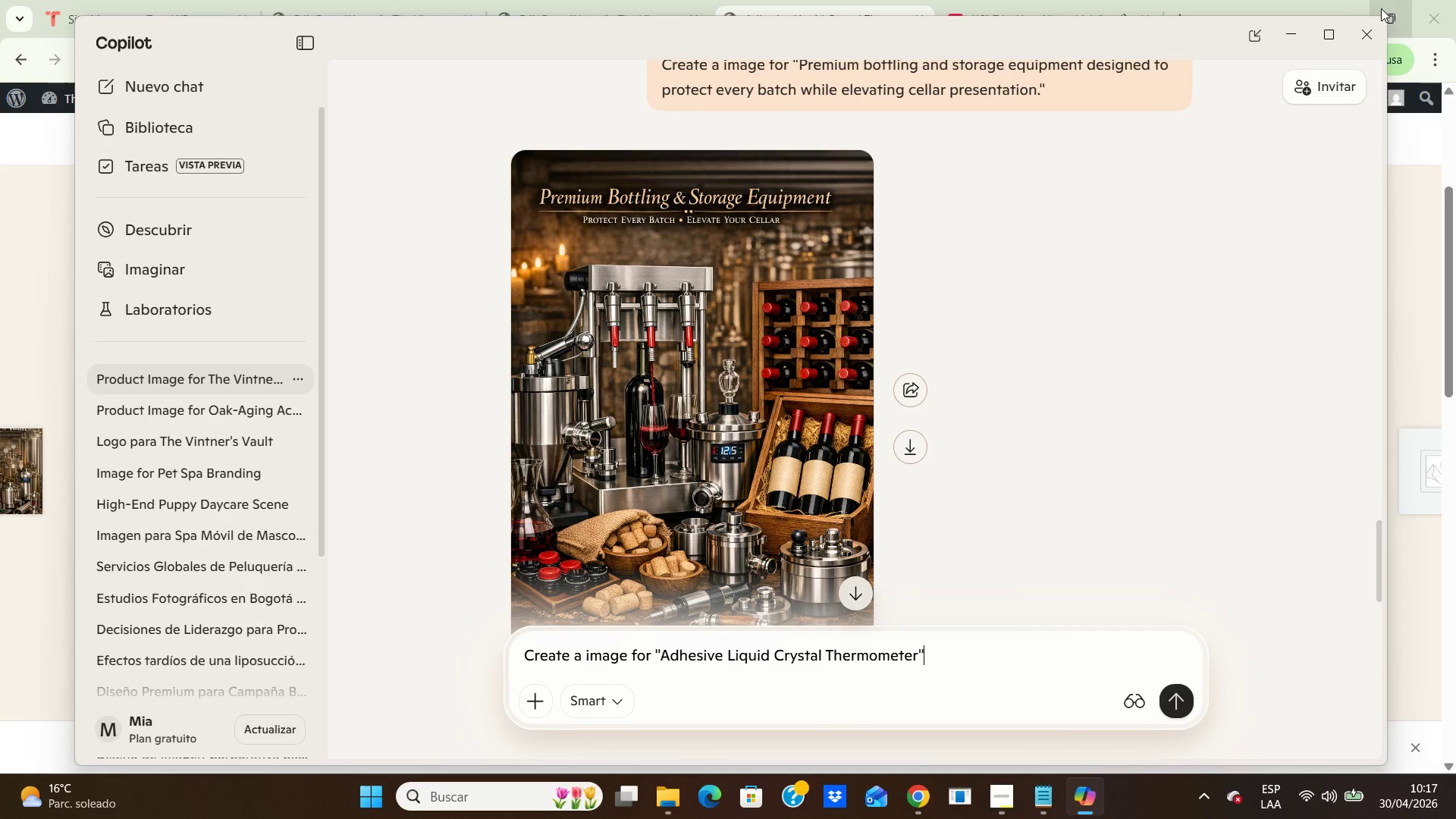 
left_click([1288, 33])
 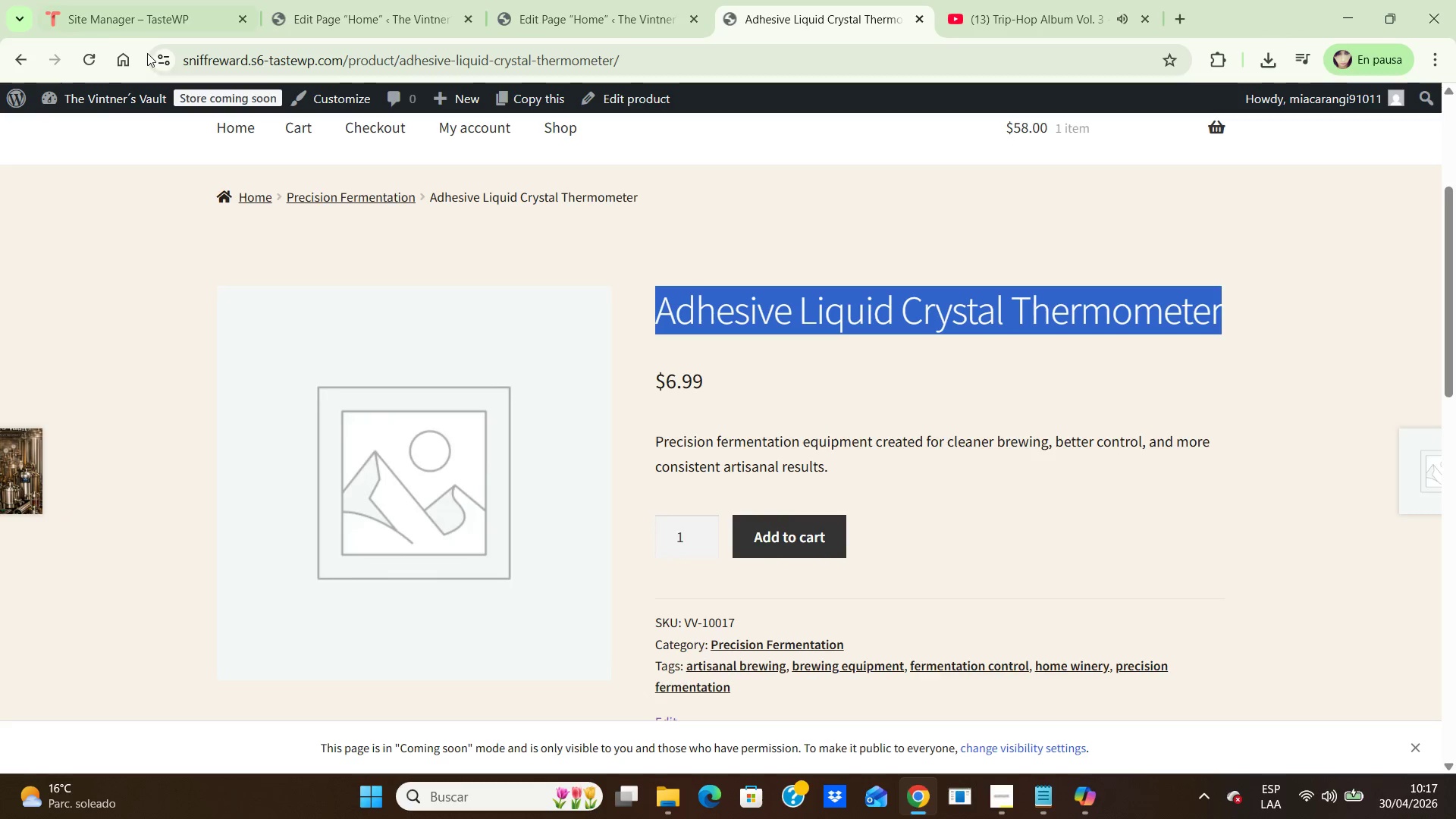 
mouse_move([60, 83])
 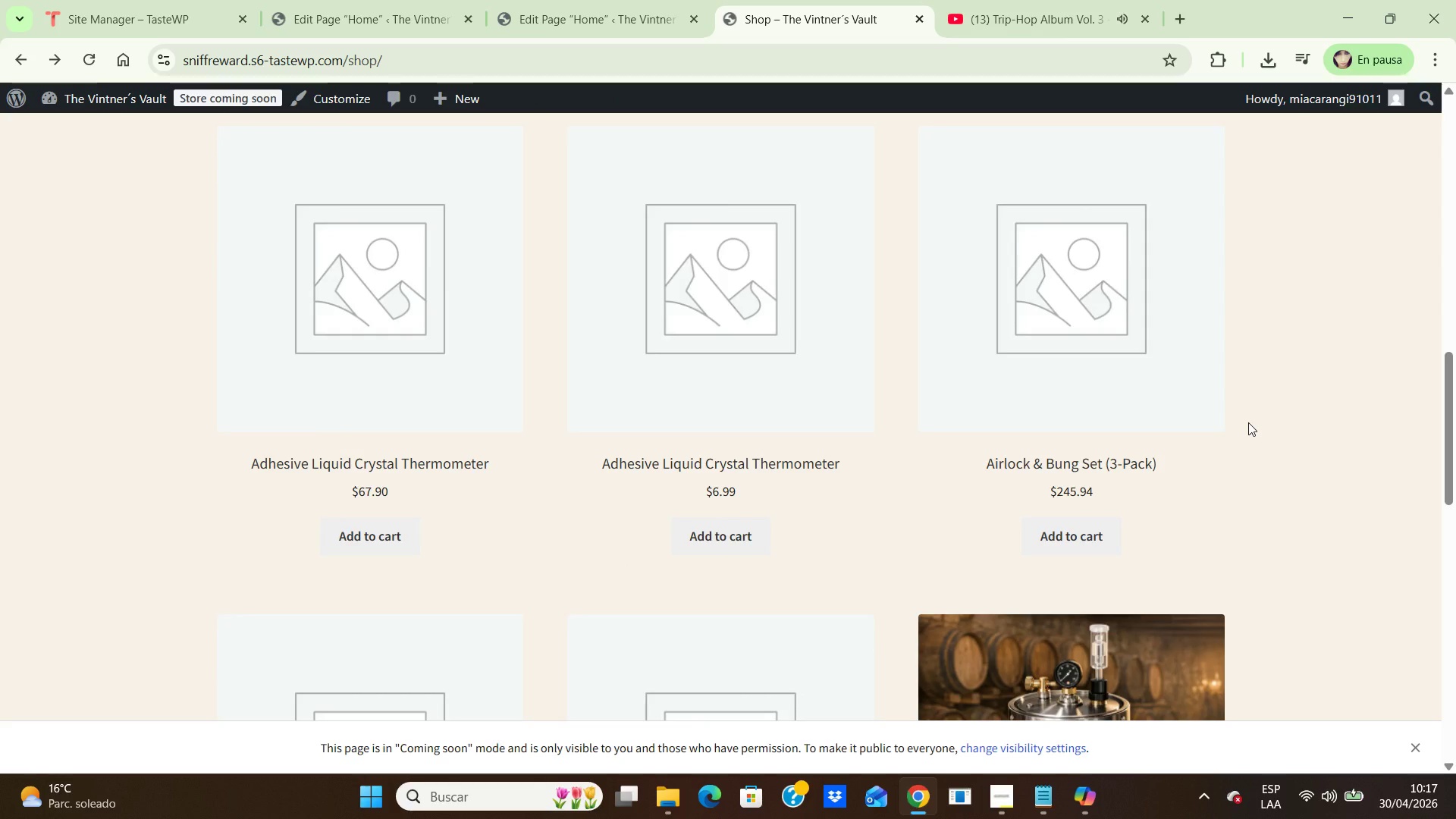 
scroll: coordinate [1248, 422], scroll_direction: up, amount: 2.0
 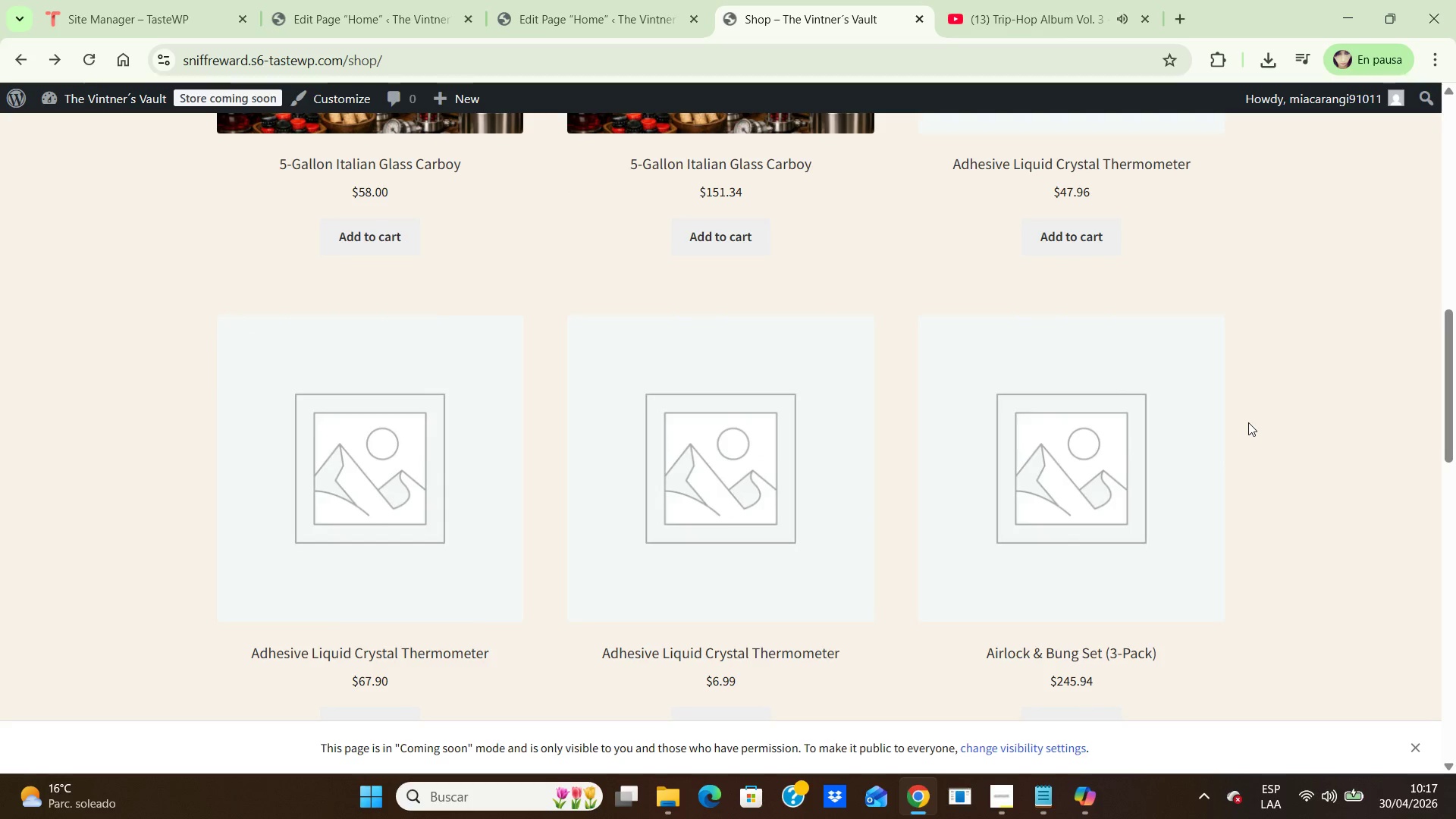 
scroll: coordinate [1248, 422], scroll_direction: down, amount: 3.0
 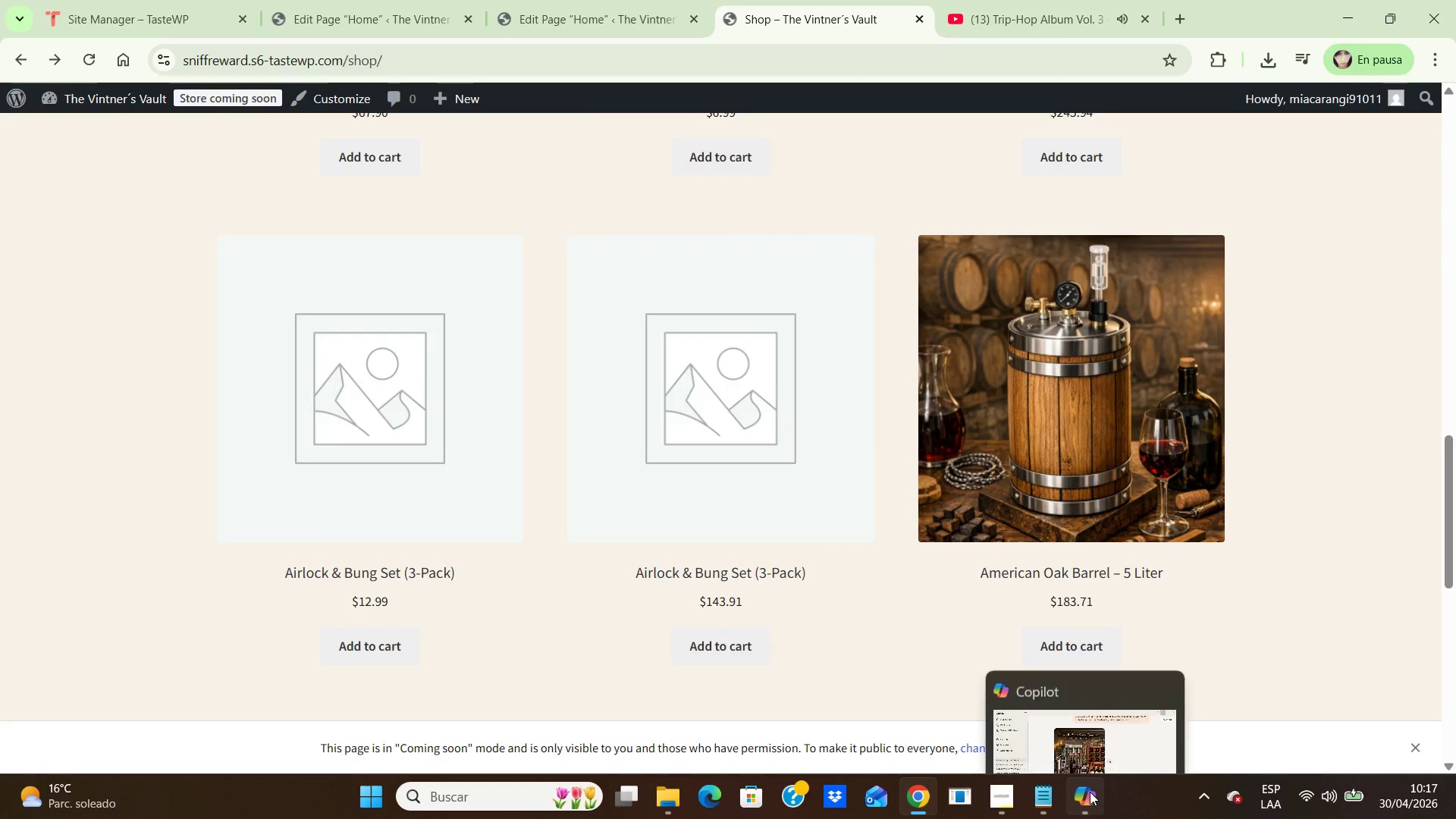 
left_click([1147, 697])
 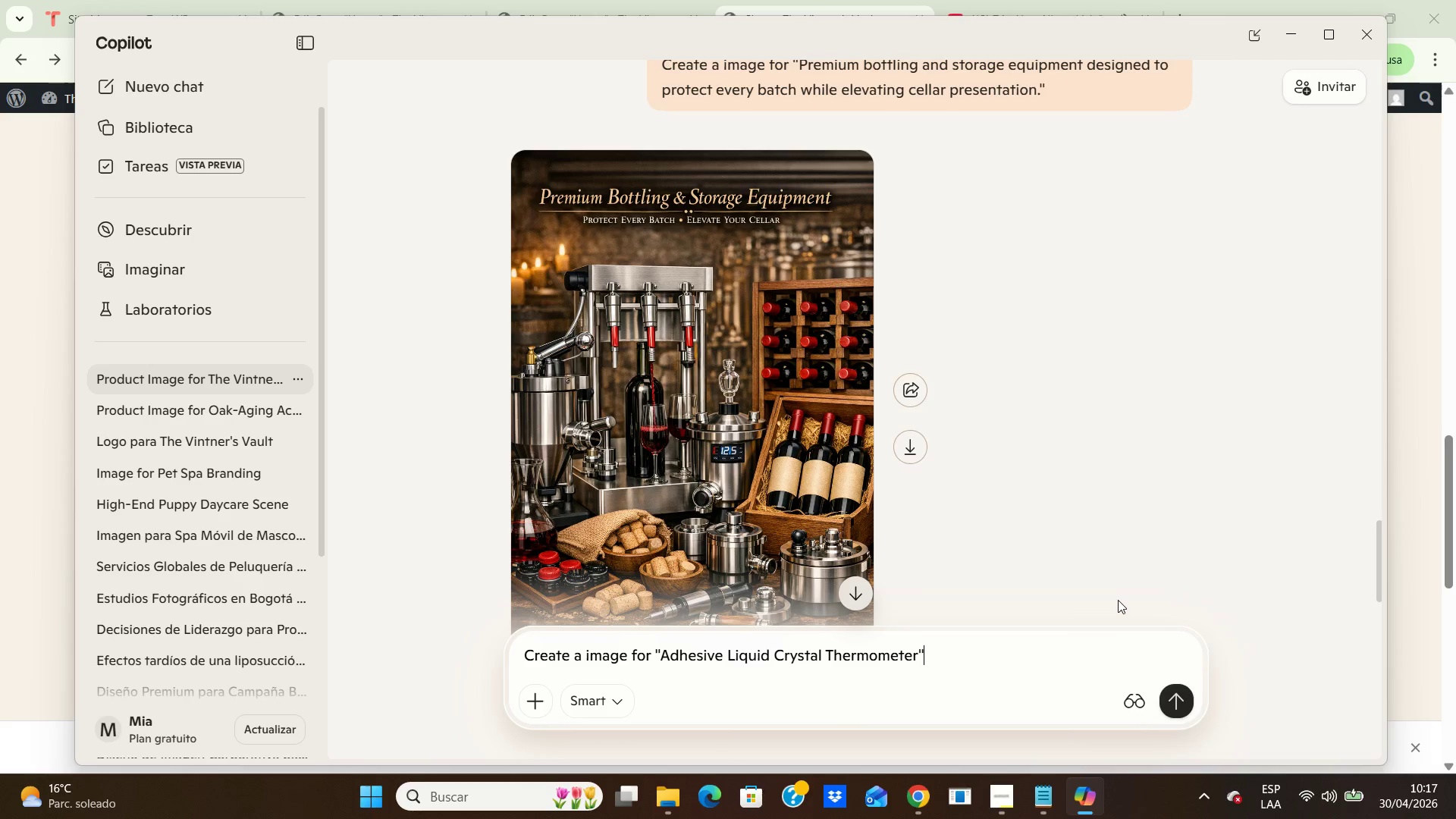 
scroll: coordinate [1072, 428], scroll_direction: down, amount: 15.0
 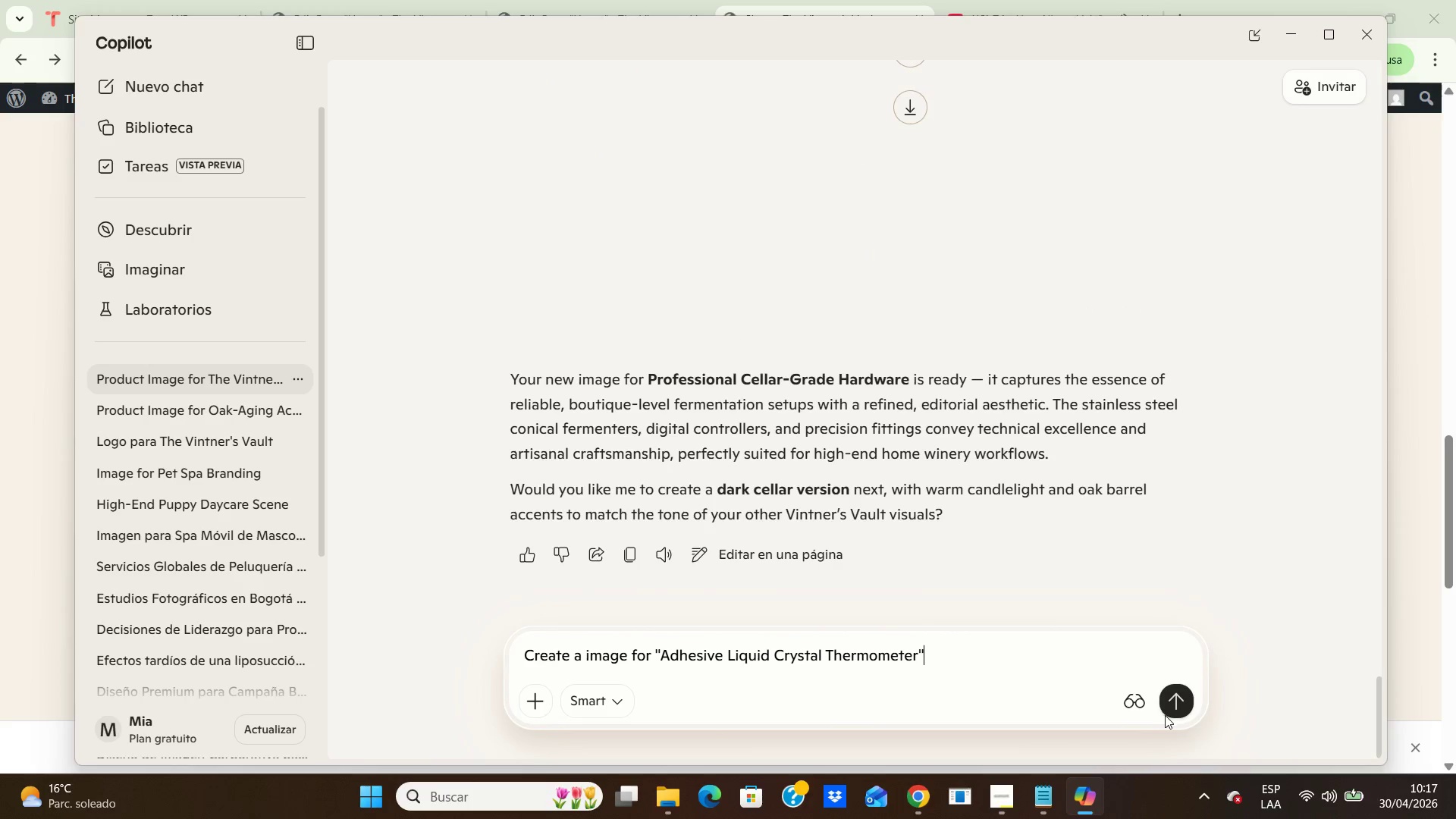 
left_click([1181, 695])
 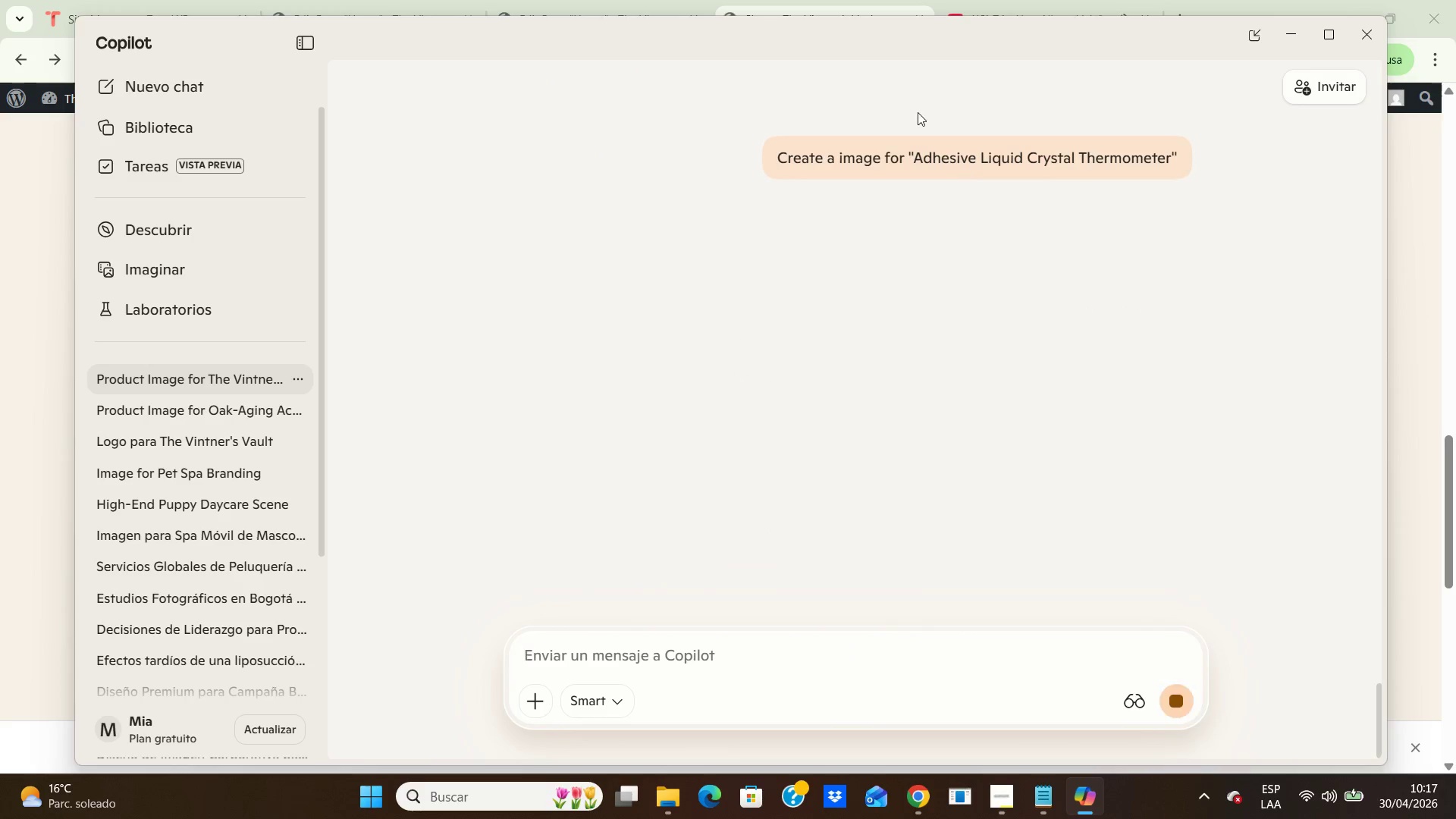 
scroll: coordinate [919, 122], scroll_direction: up, amount: 5.0
 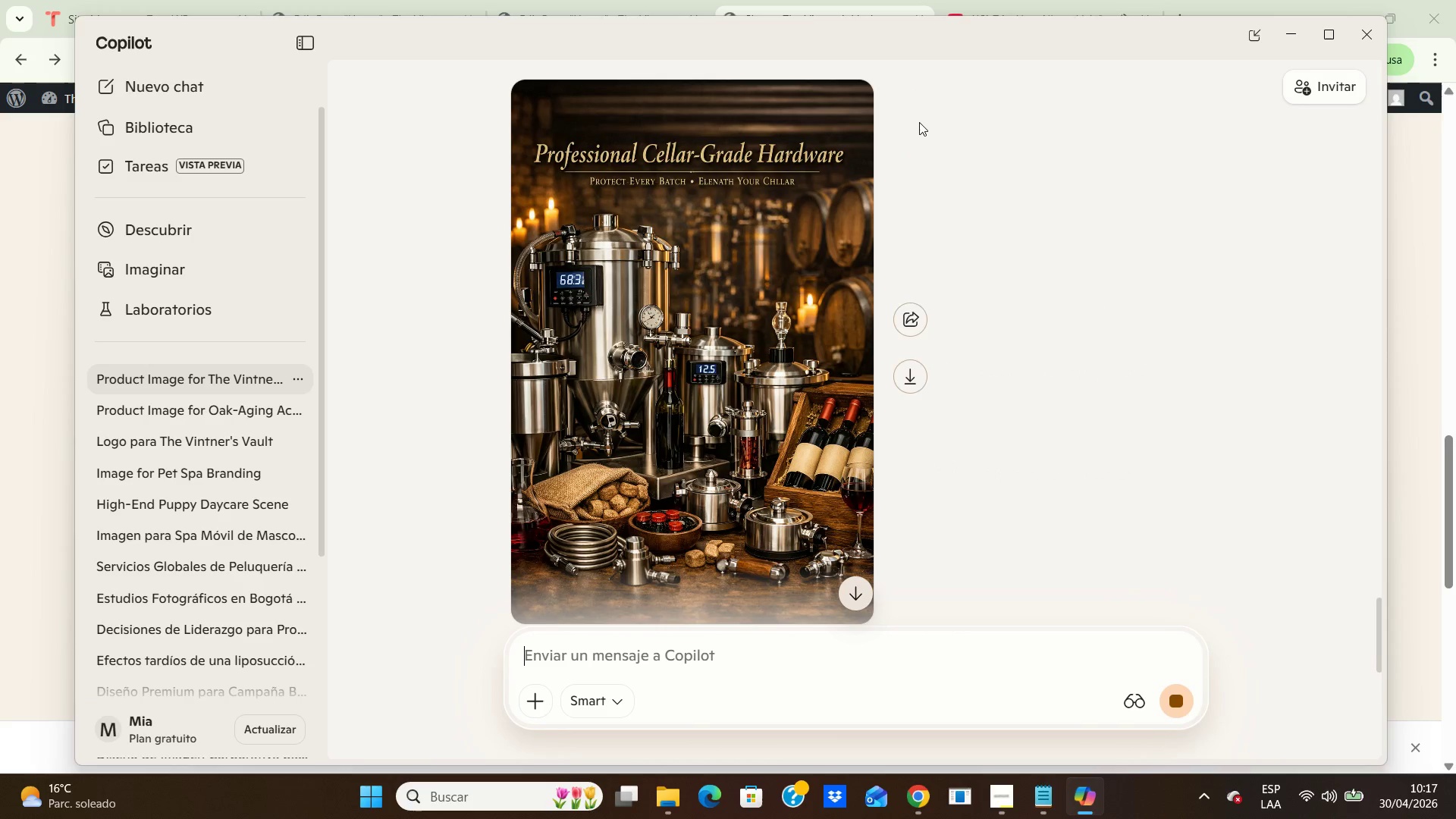 
scroll: coordinate [919, 122], scroll_direction: down, amount: 9.0
 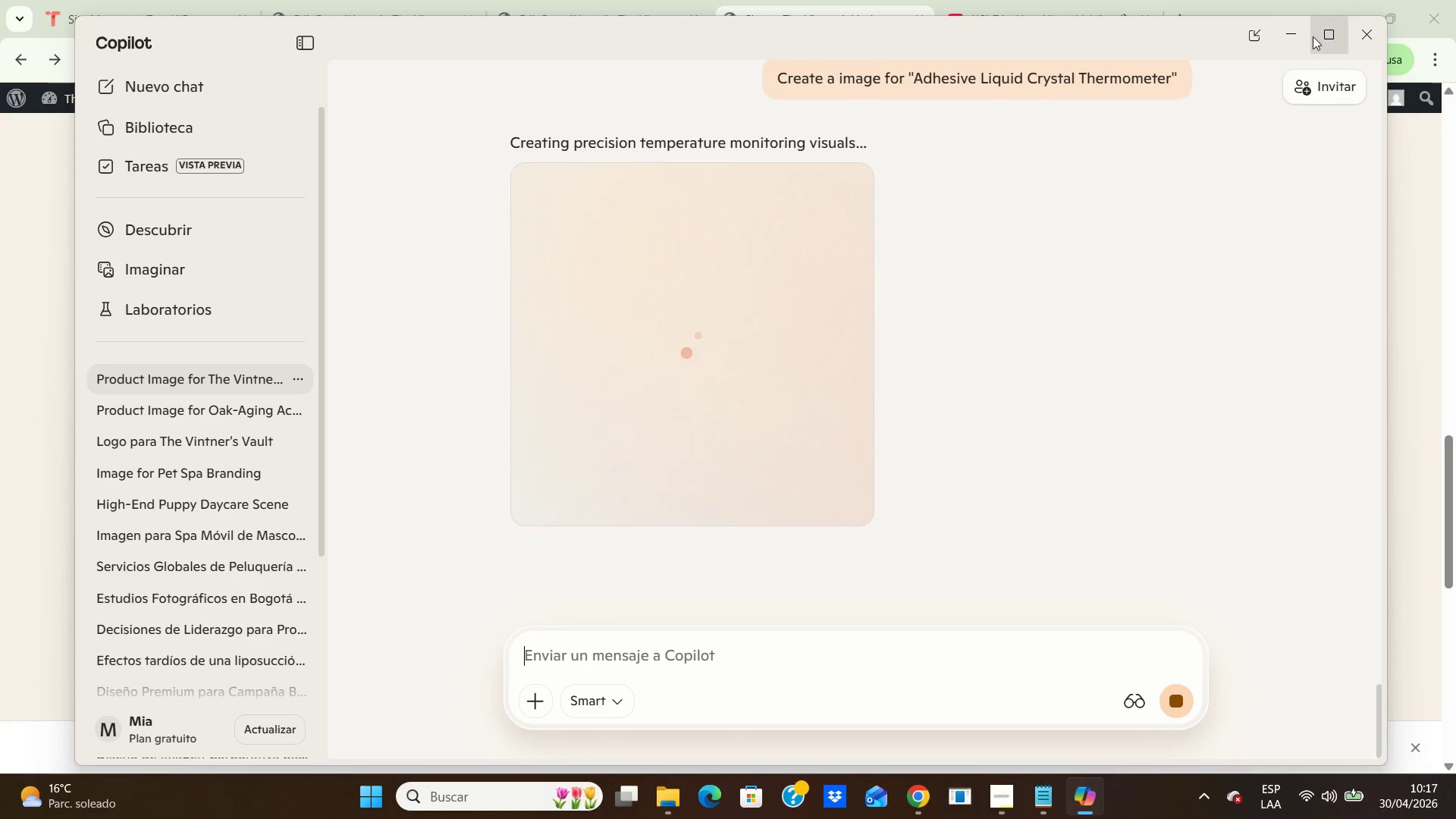 
left_click([1294, 39])
 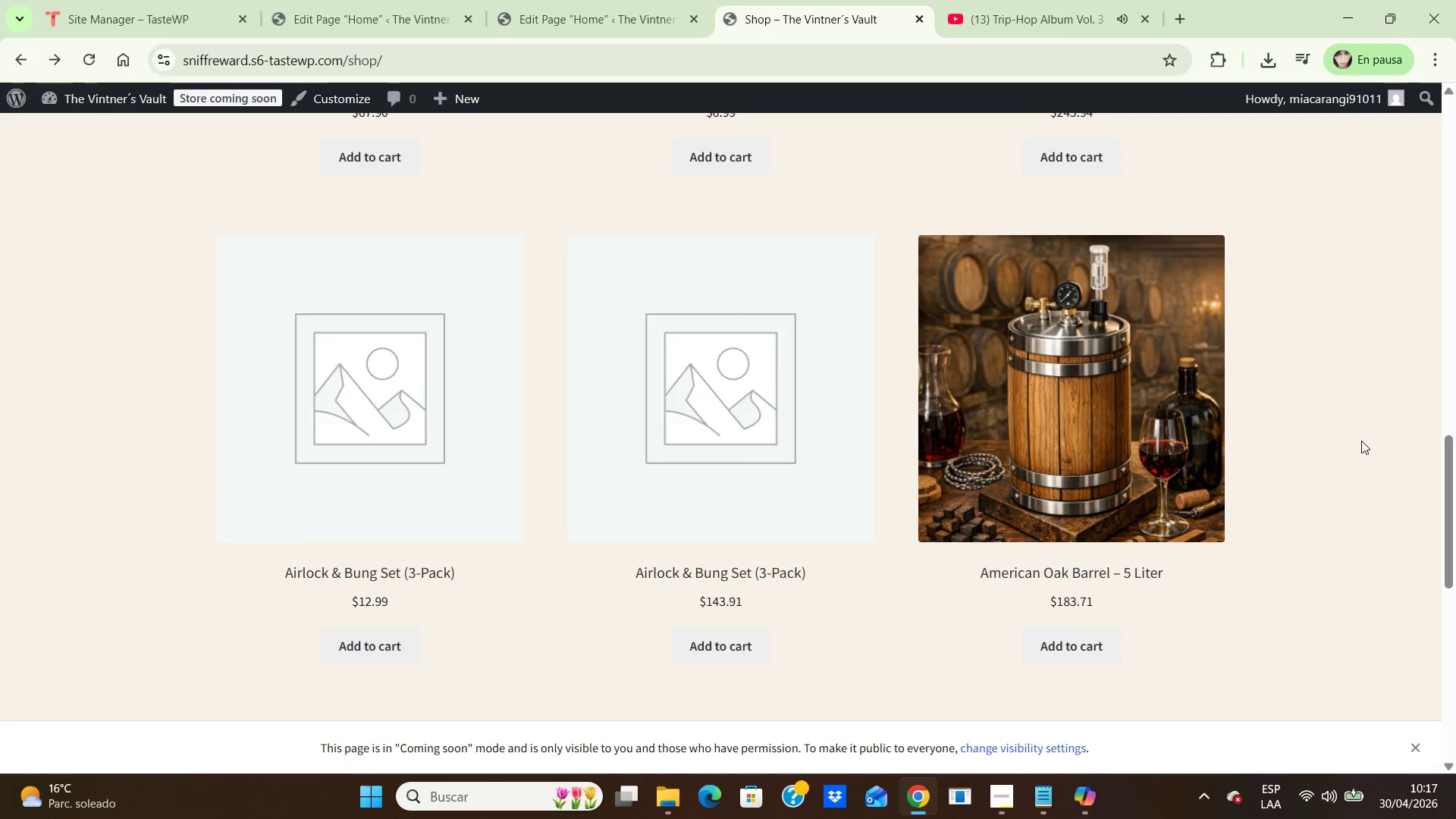 
scroll: coordinate [1347, 432], scroll_direction: down, amount: 6.0
 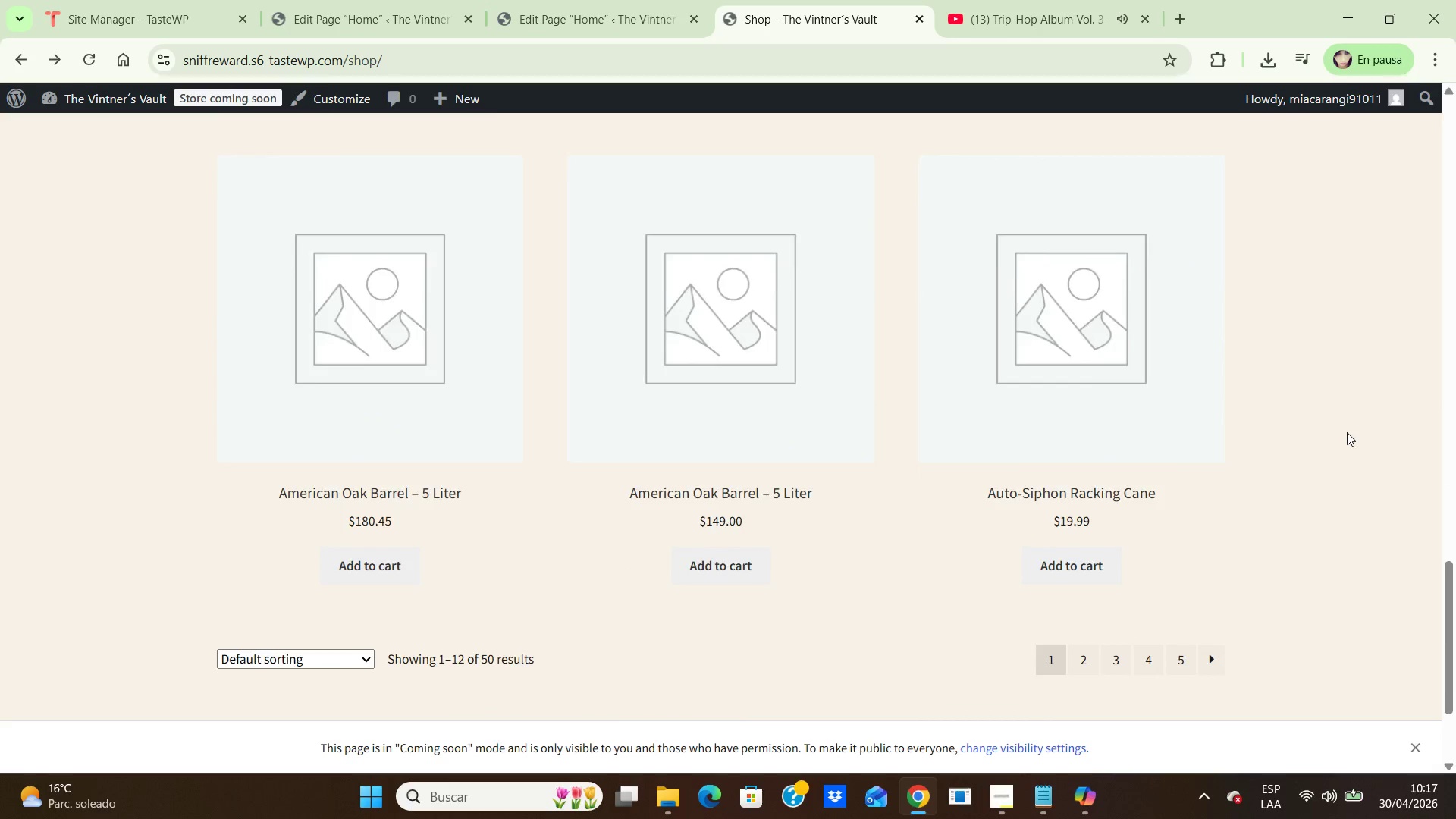 
scroll: coordinate [1347, 432], scroll_direction: up, amount: 14.0
 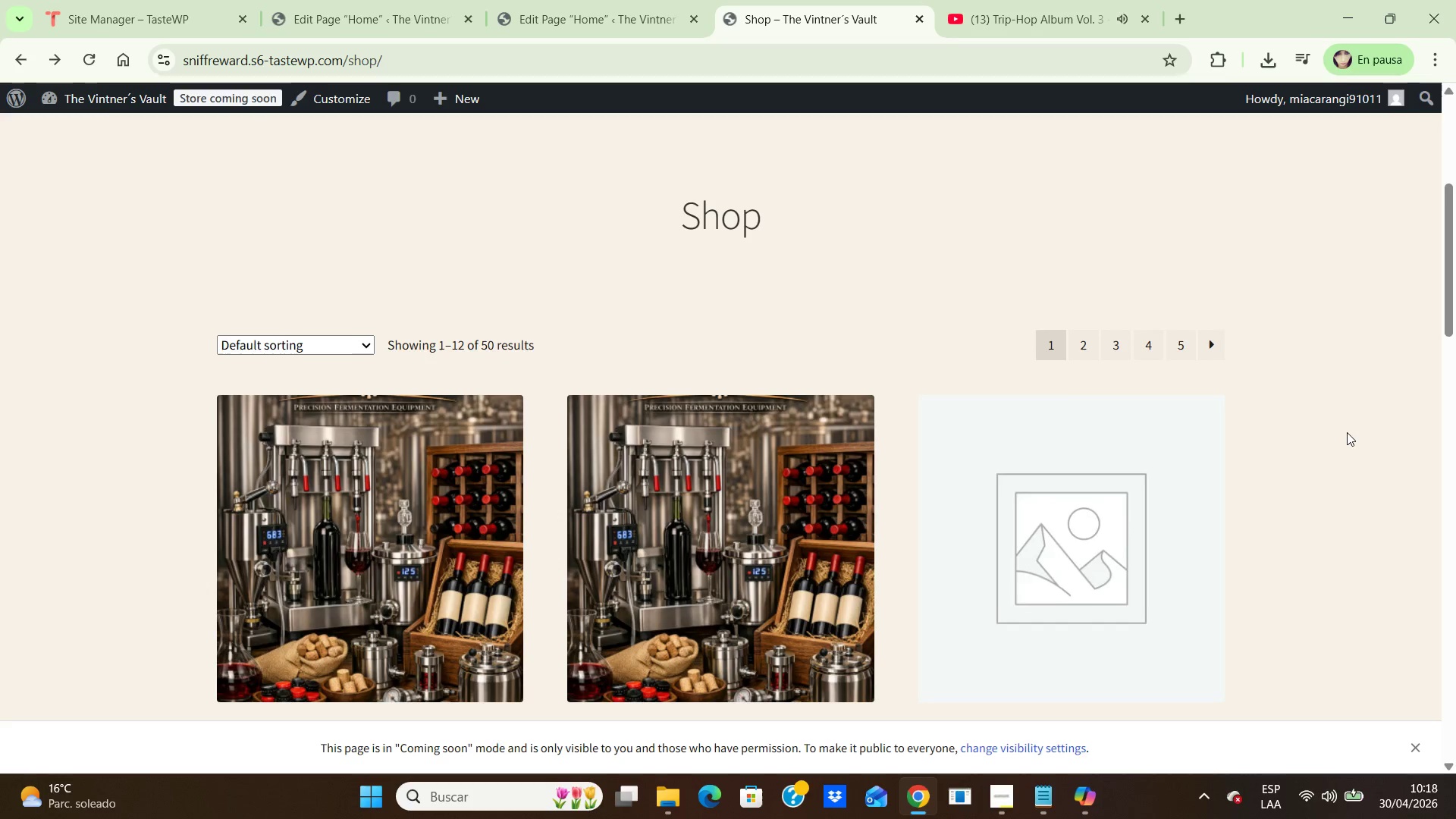 
scroll: coordinate [1347, 432], scroll_direction: down, amount: 6.0
 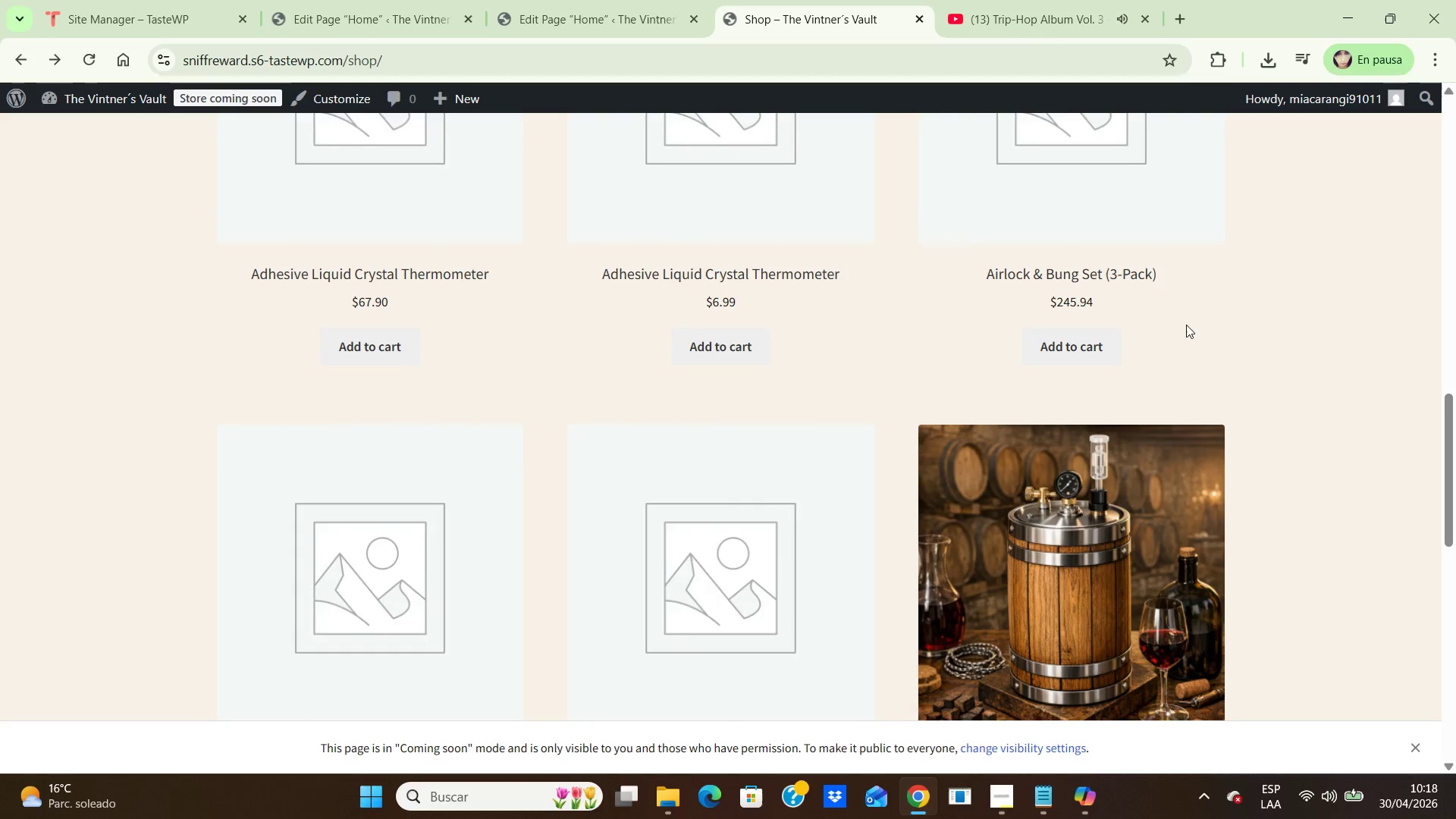 
left_click([1097, 189])
 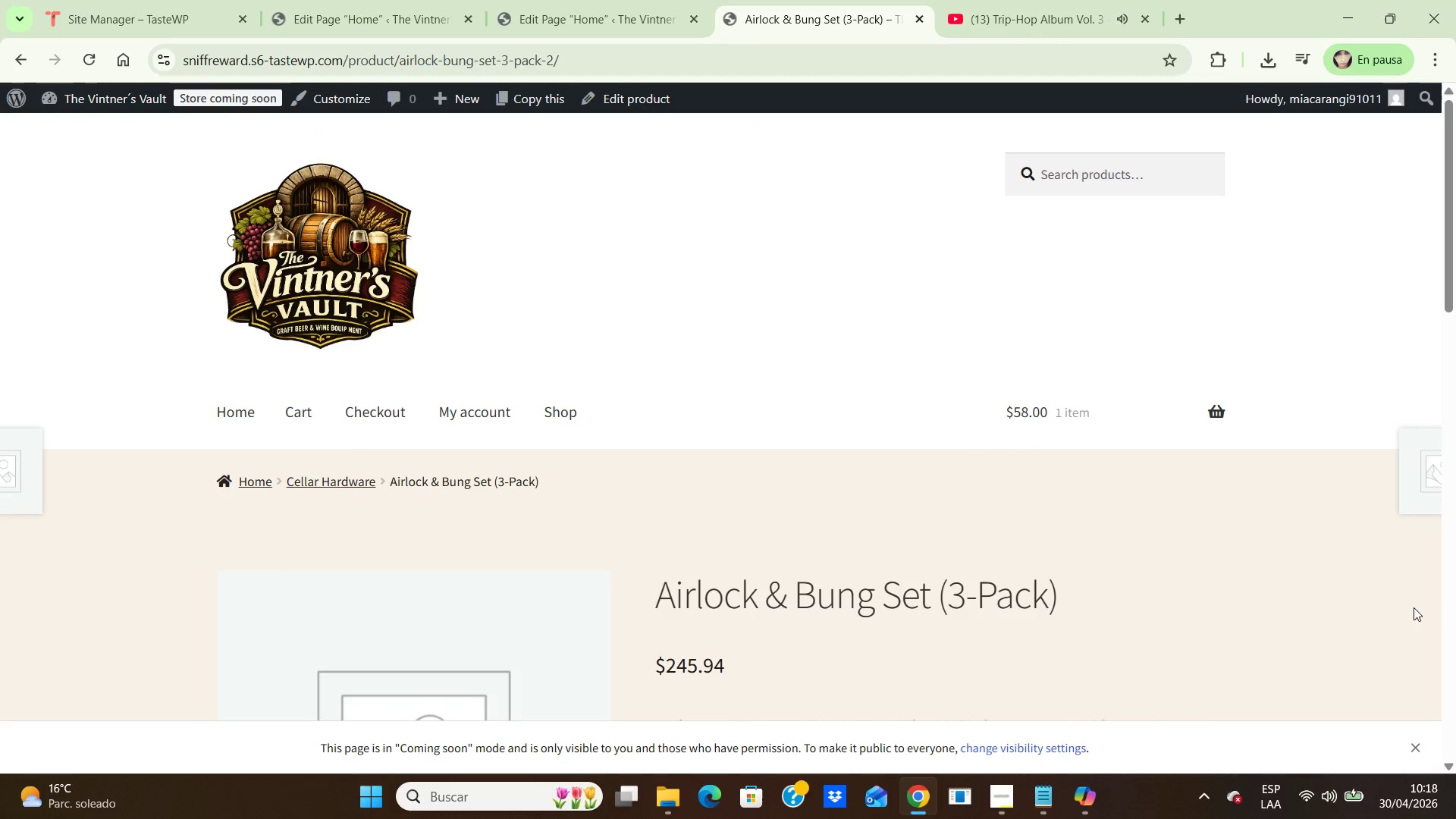 
scroll: coordinate [1187, 661], scroll_direction: down, amount: 3.0
 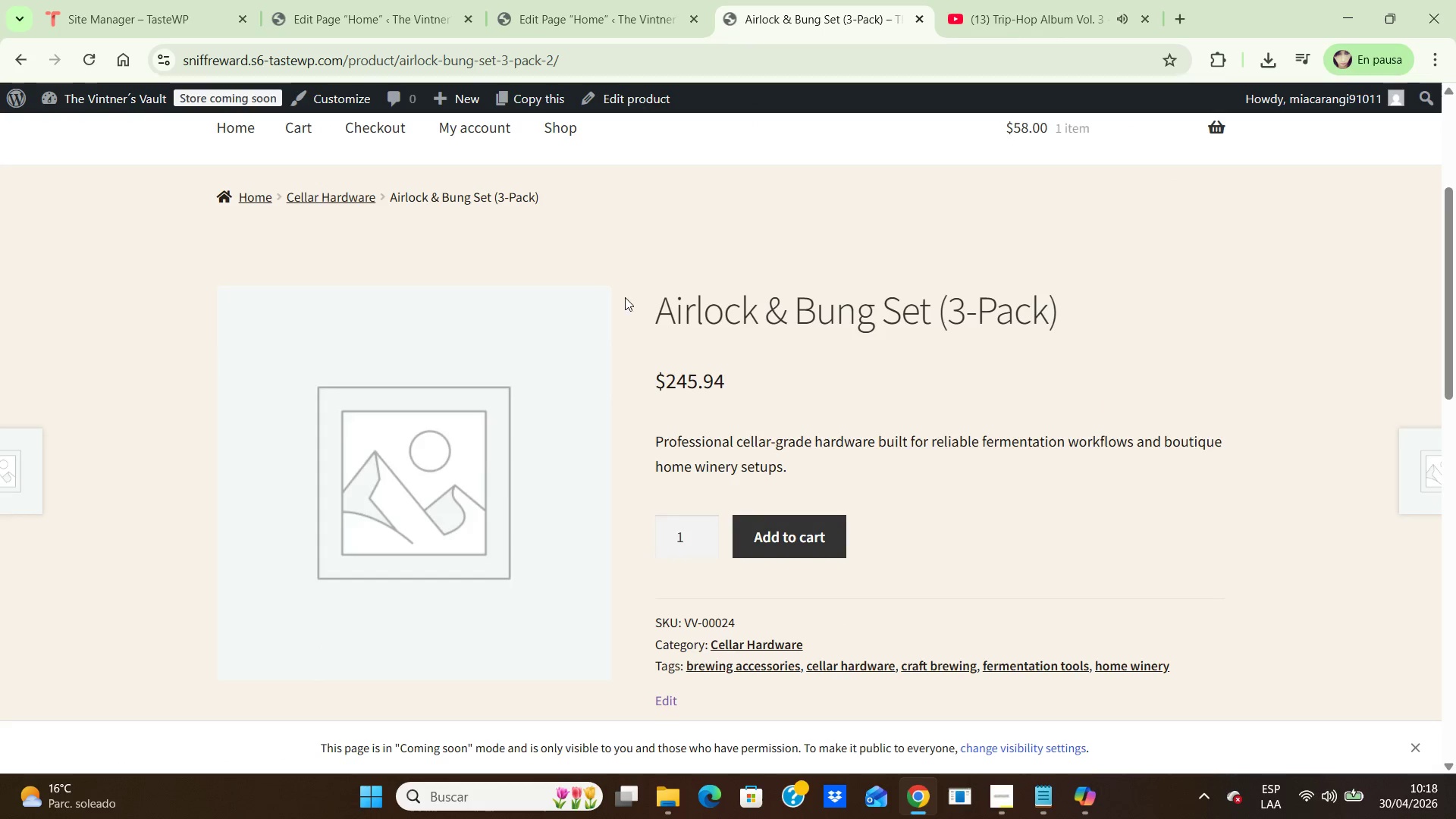 
left_click_drag(start_coordinate=[653, 306], to_coordinate=[831, 308])
 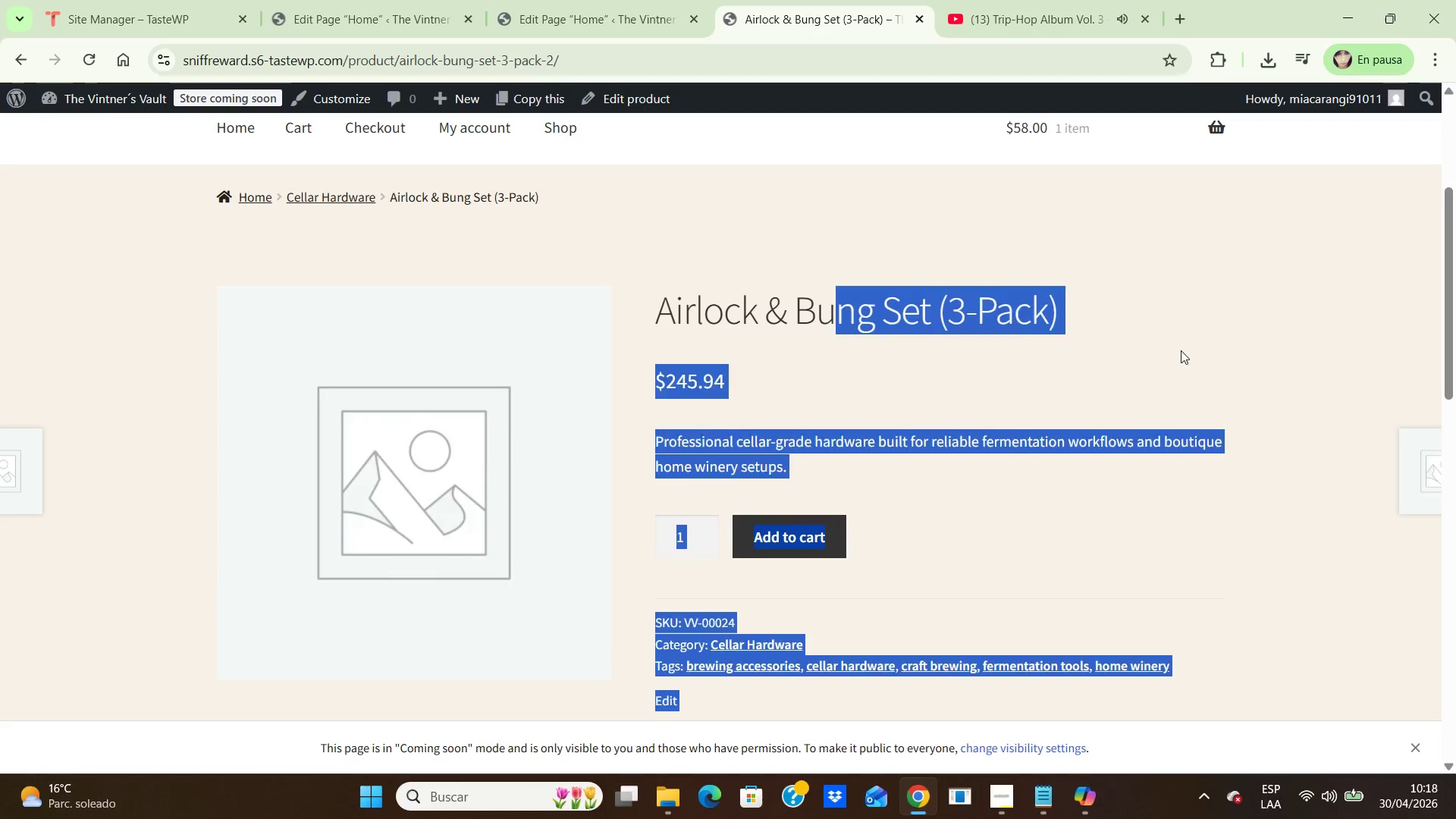 
left_click([1181, 350])
 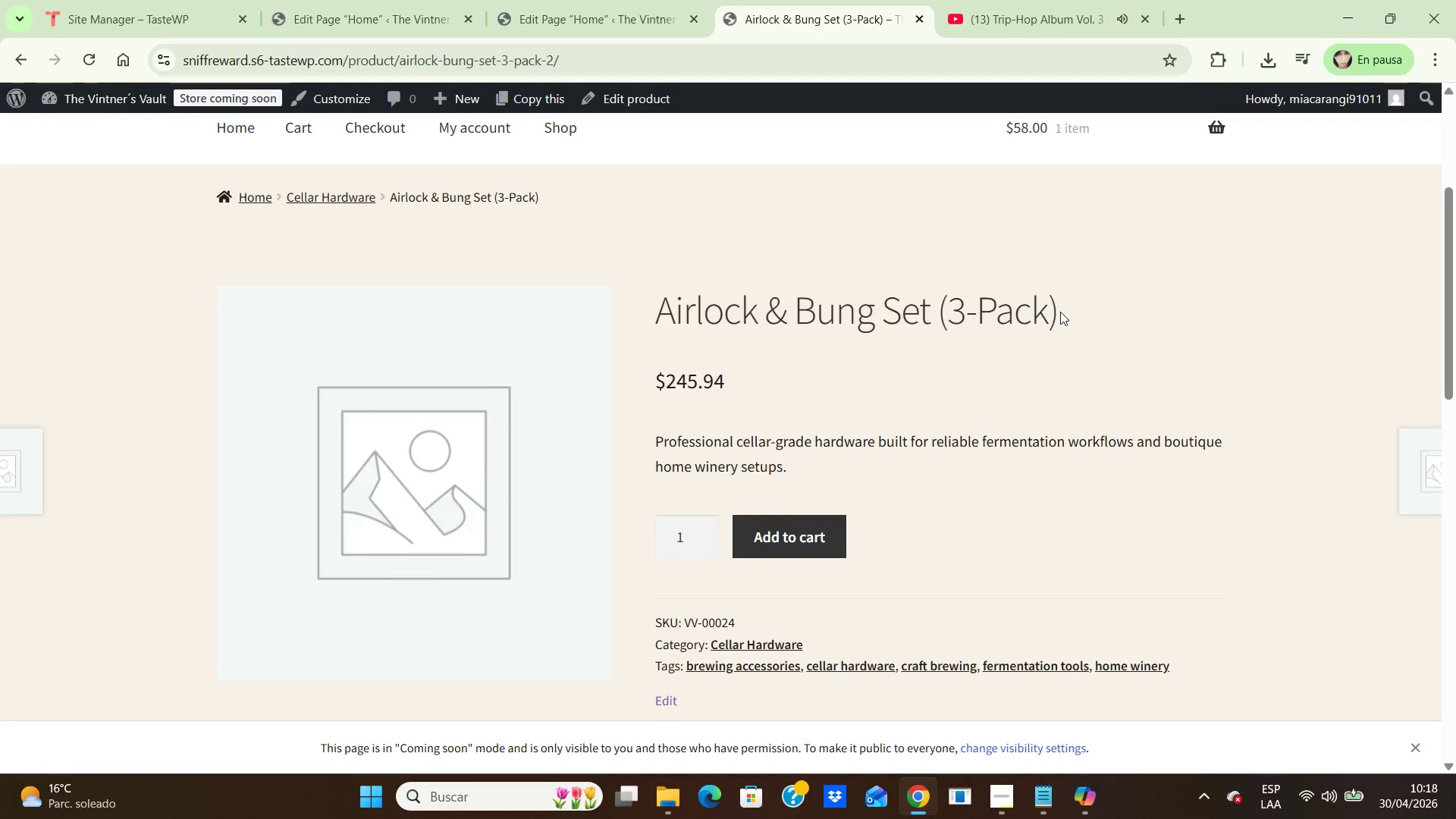 
left_click_drag(start_coordinate=[1060, 312], to_coordinate=[663, 287])
 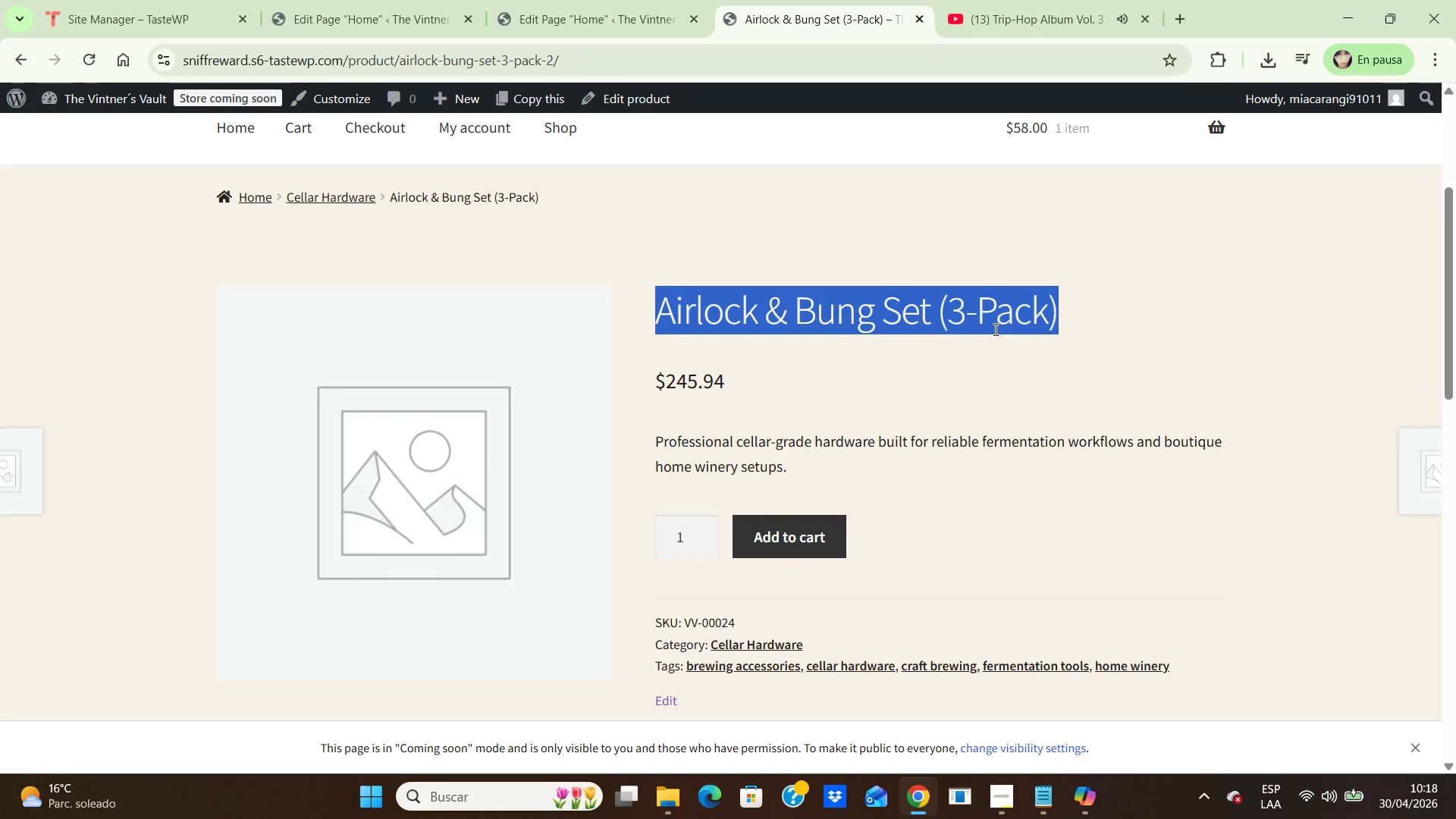 
key(Control+C)
 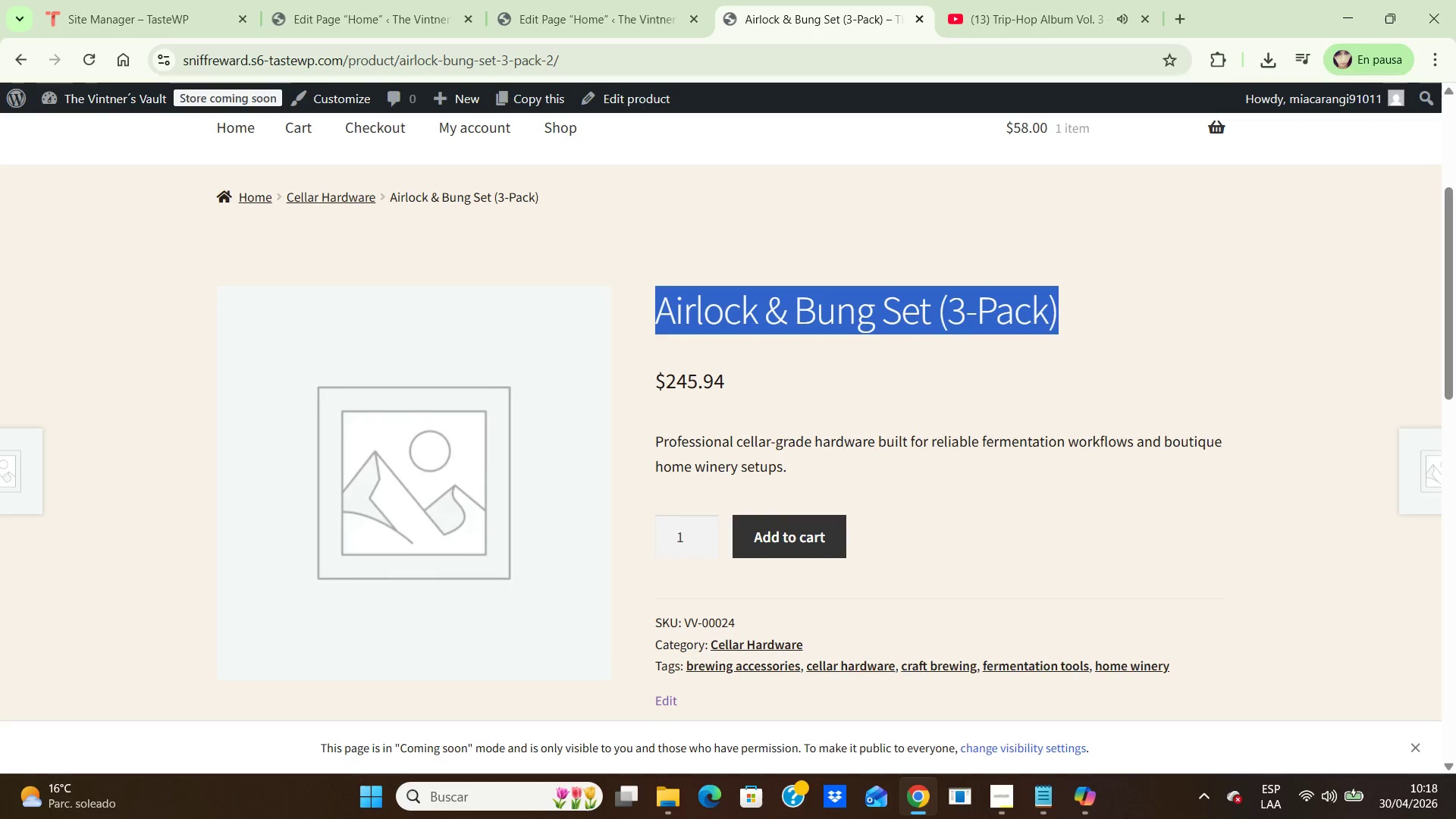 
left_click([1082, 798])
 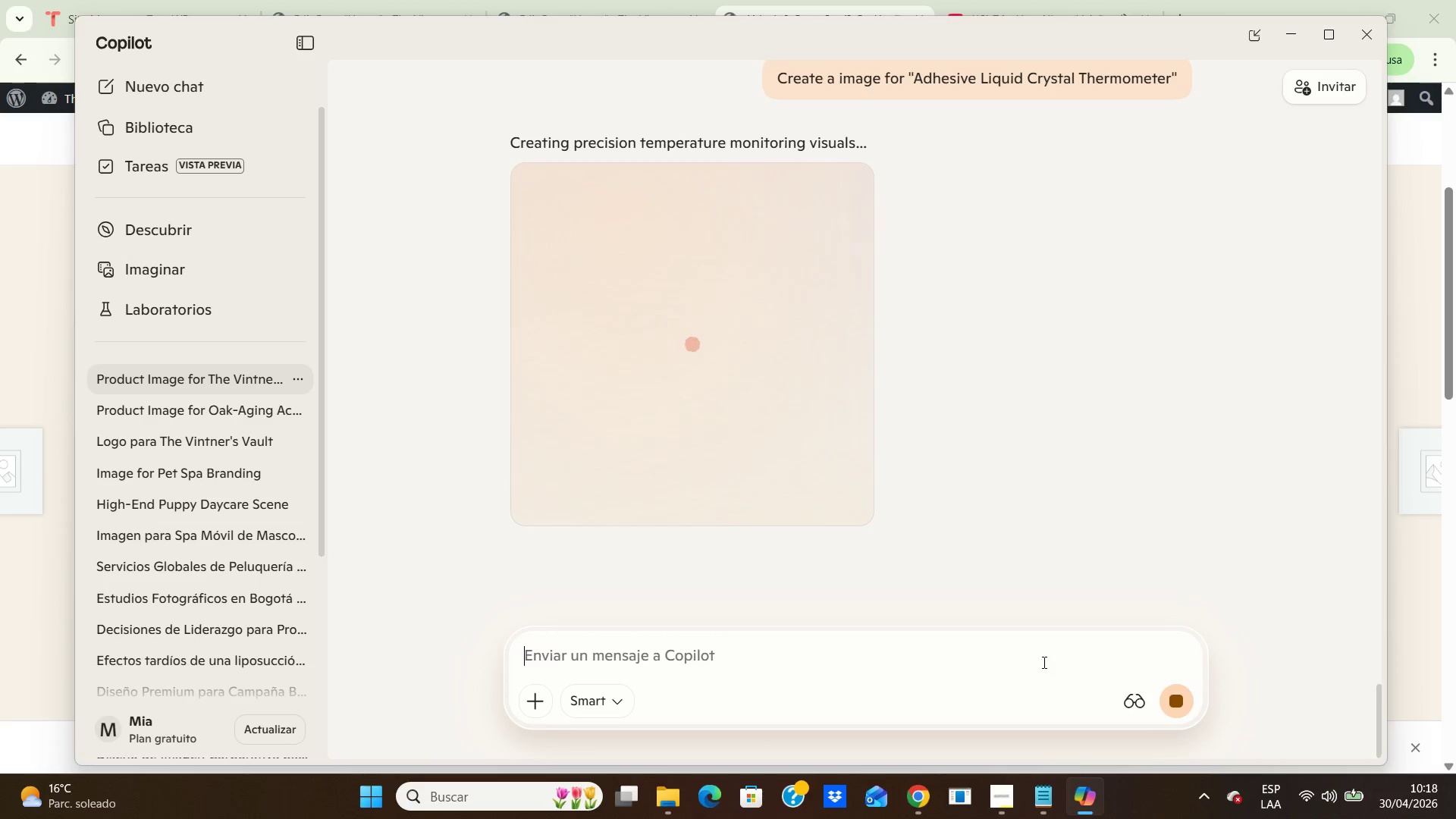 
left_click([1040, 653])
 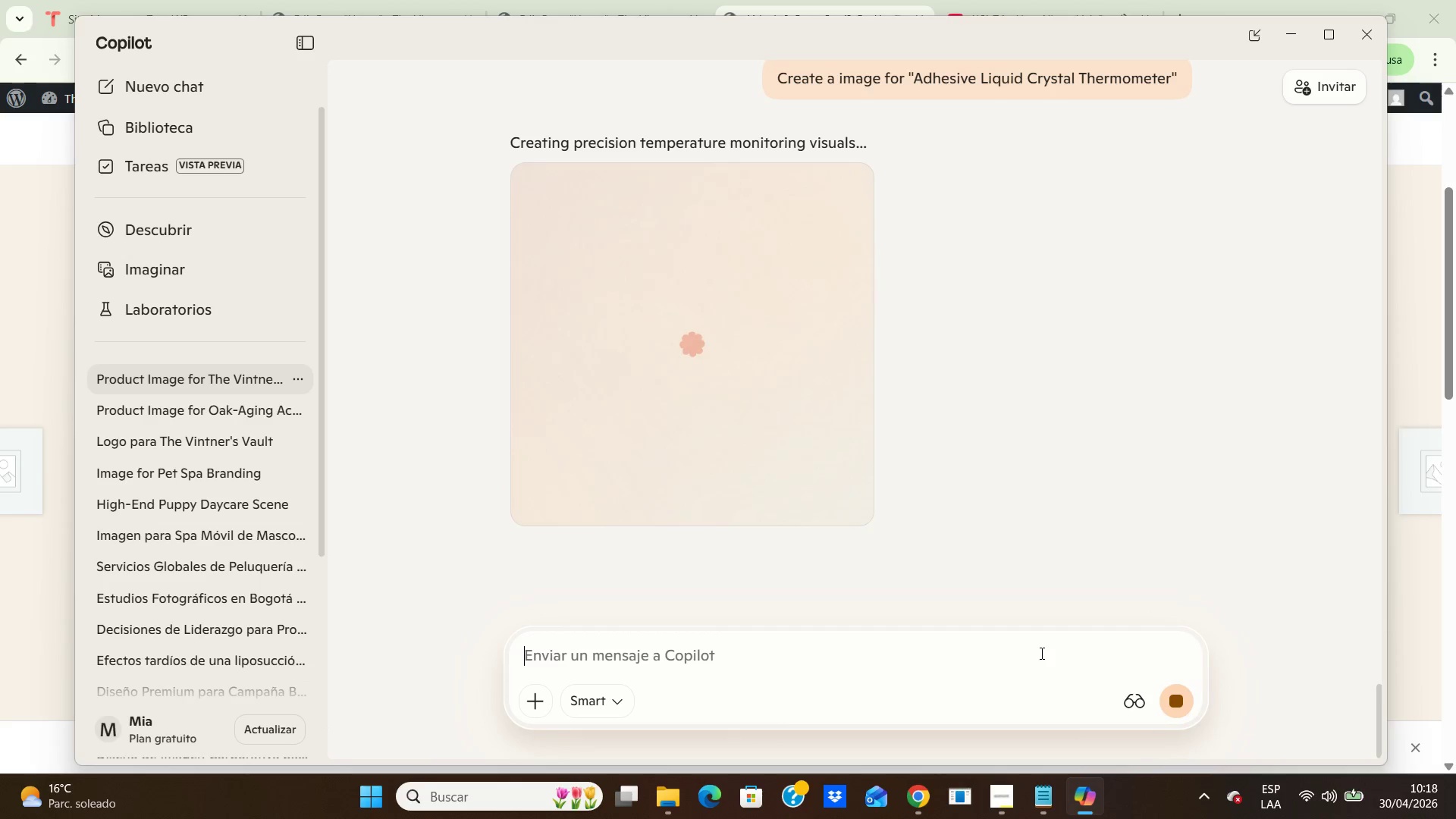 
type(create a image for )
 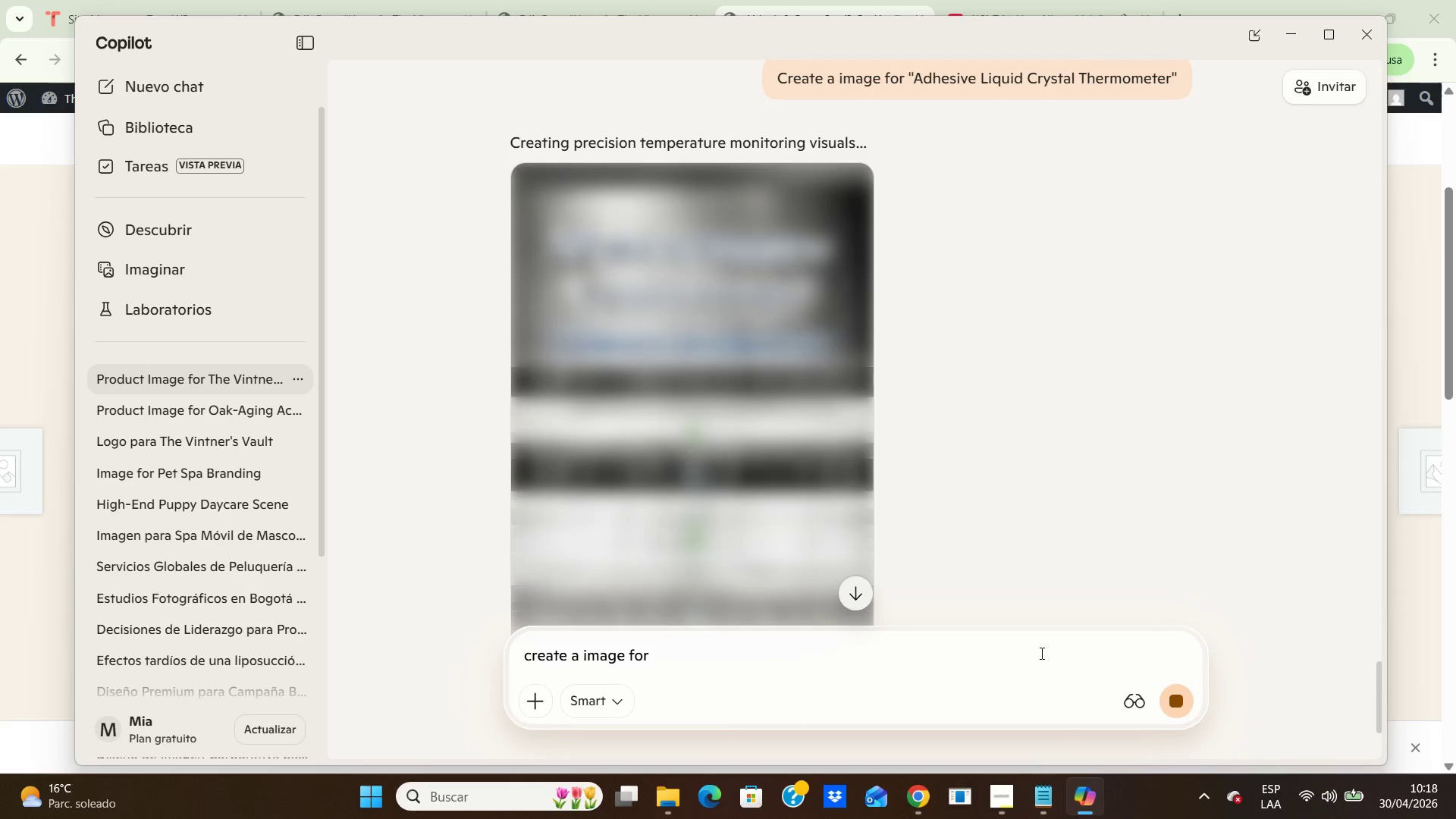 
key(Shift+2)
 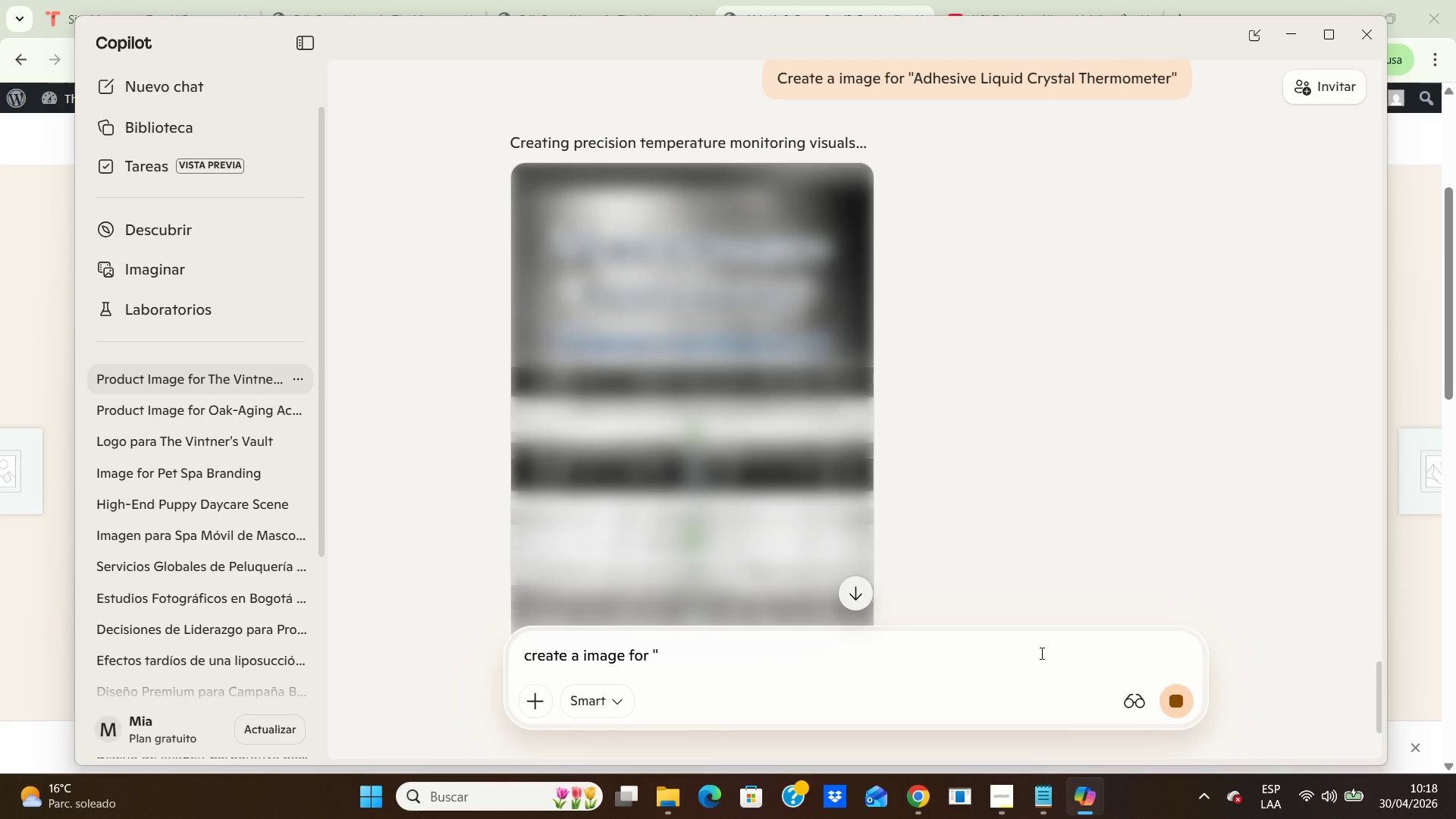 
key(Control+V)
 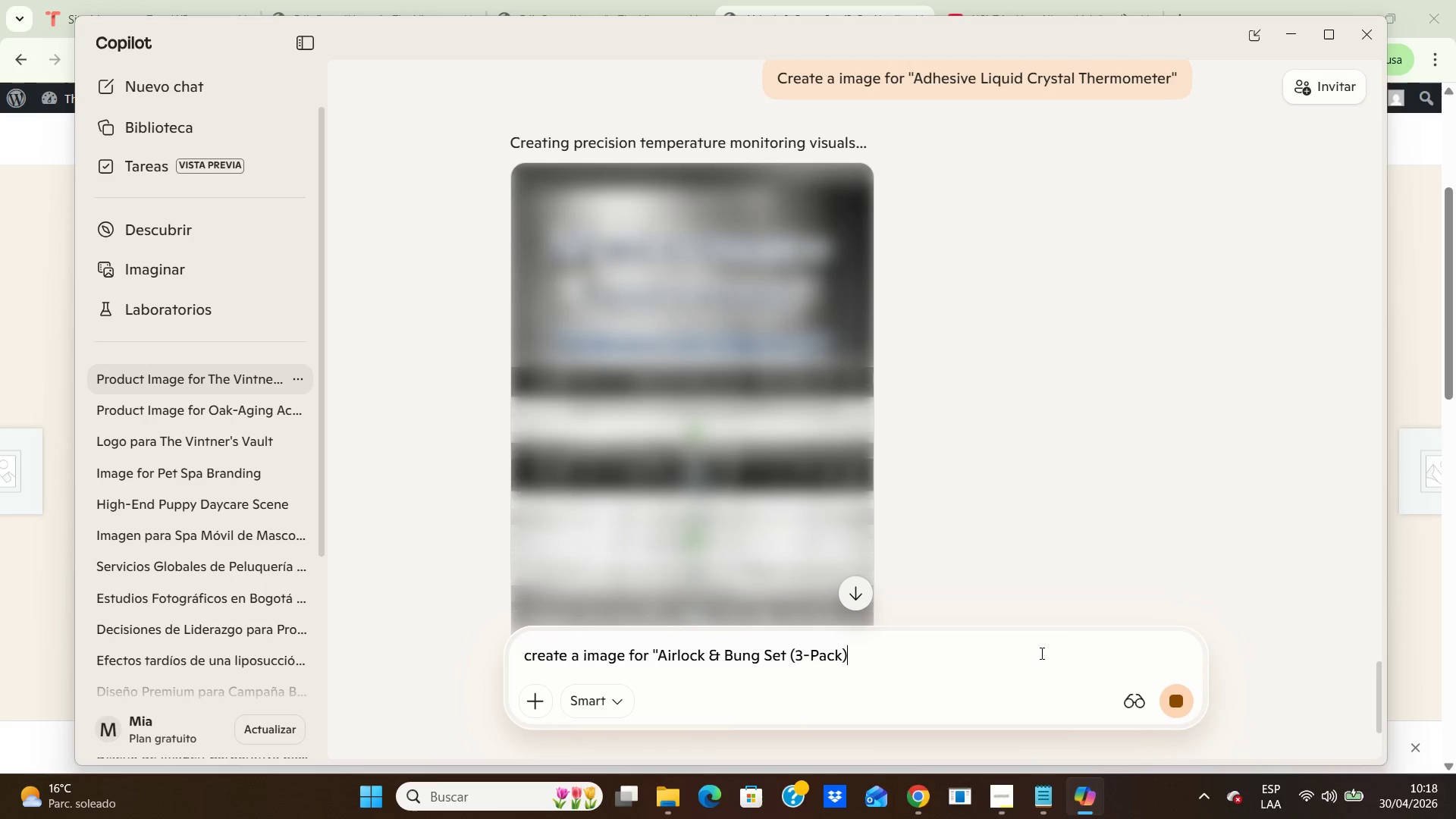 
key(Shift+2)
 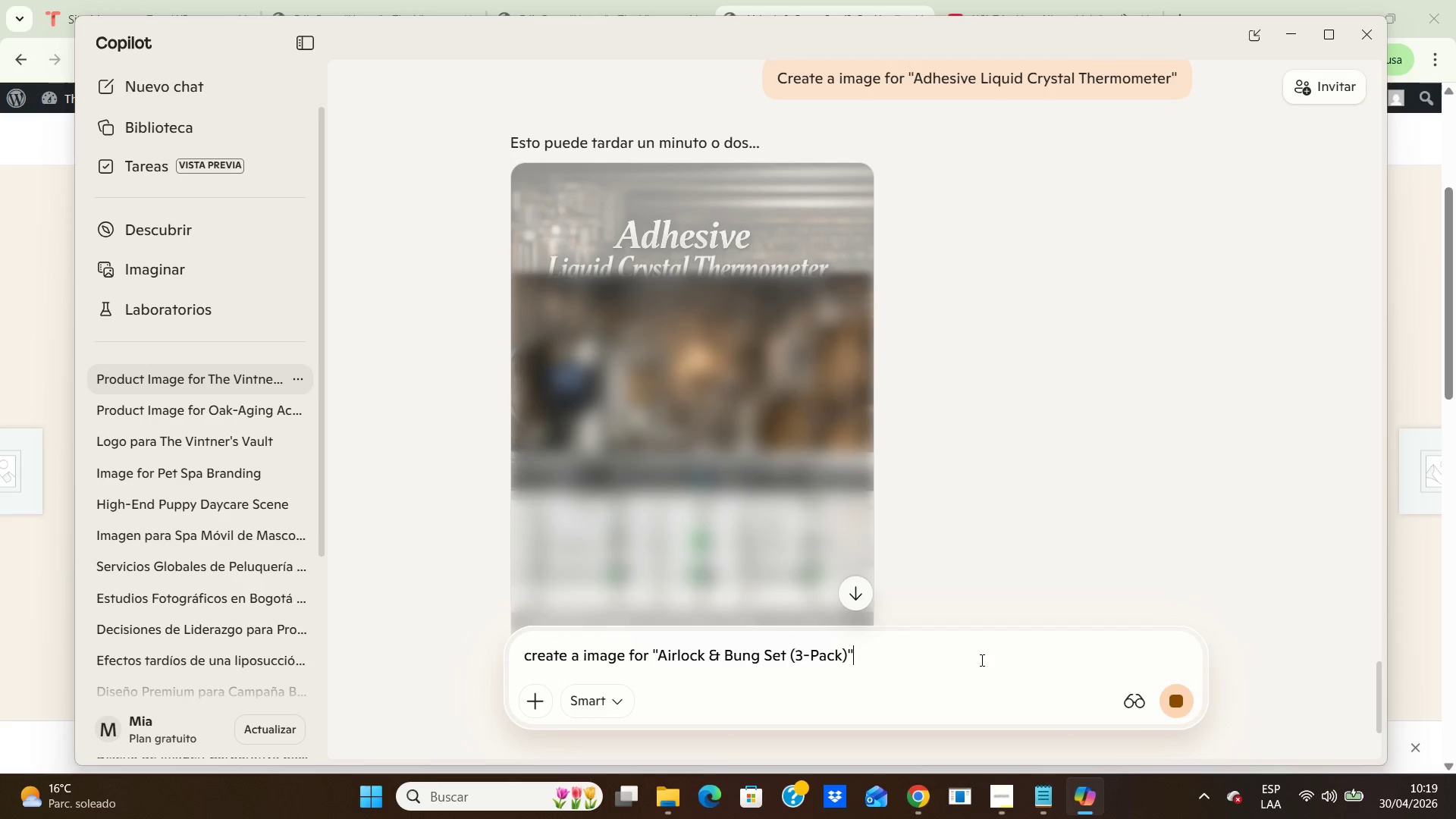 
wait(43.03)
 